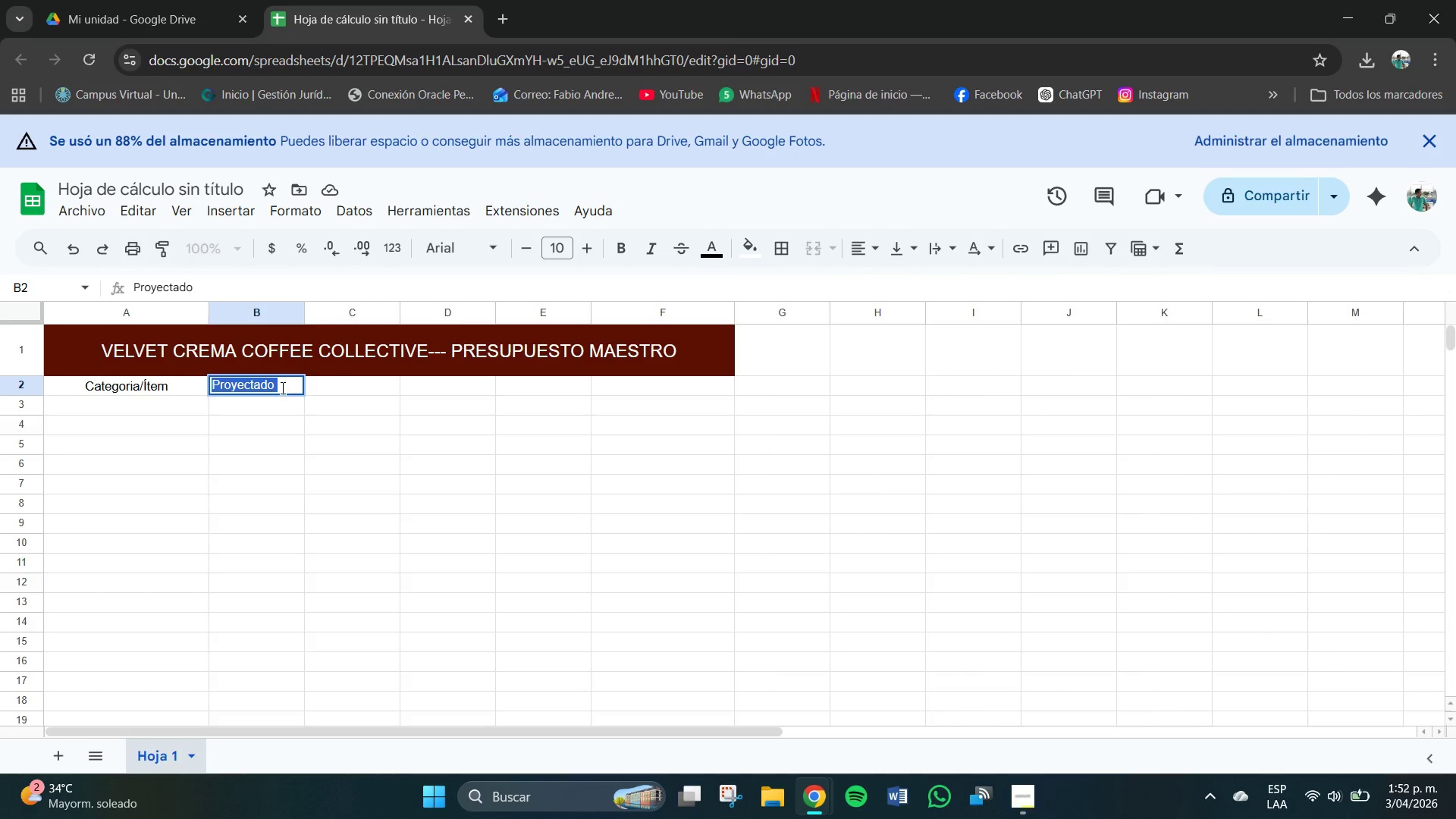 
triple_click([283, 388])
 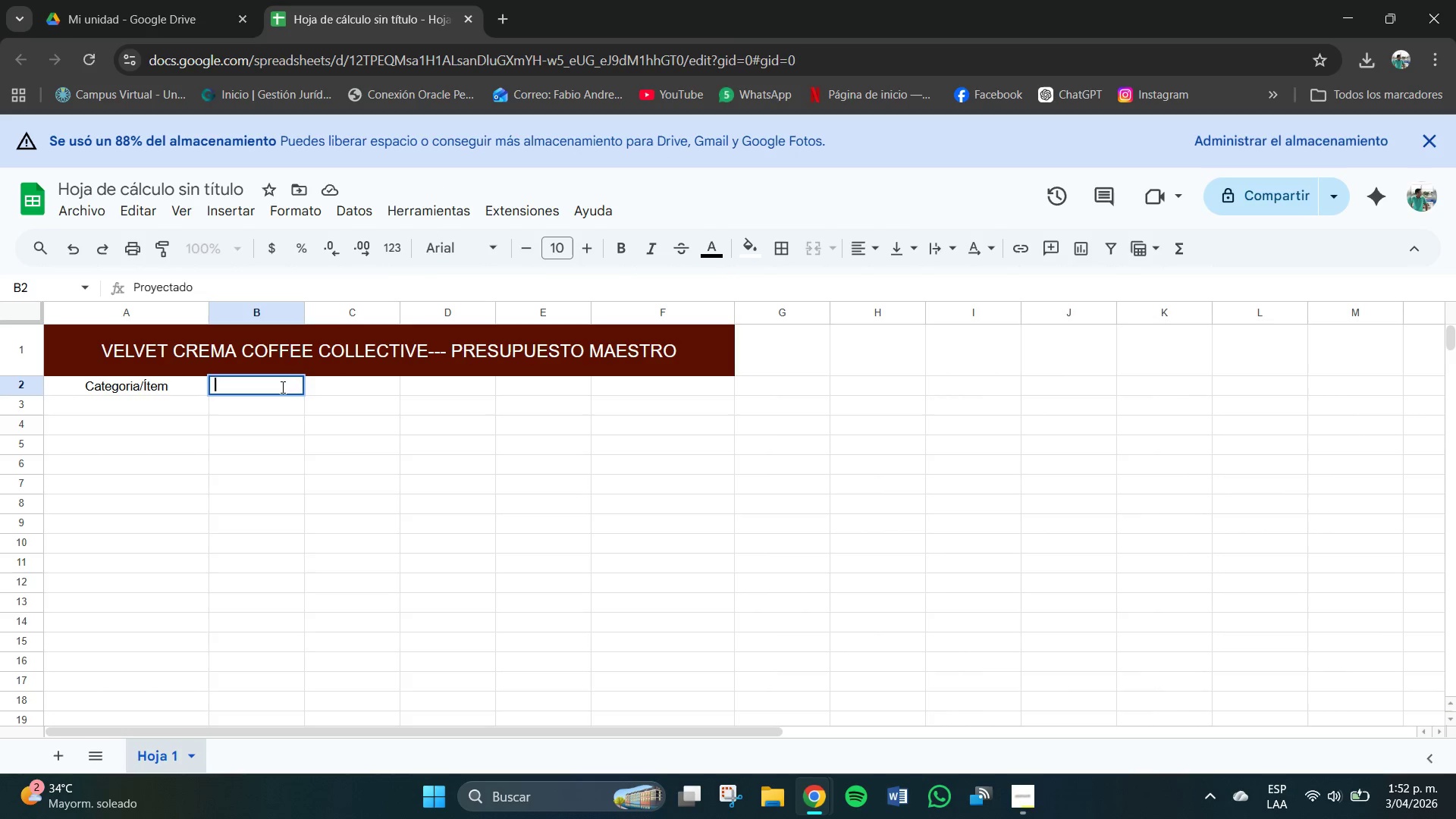 
key(Space)
 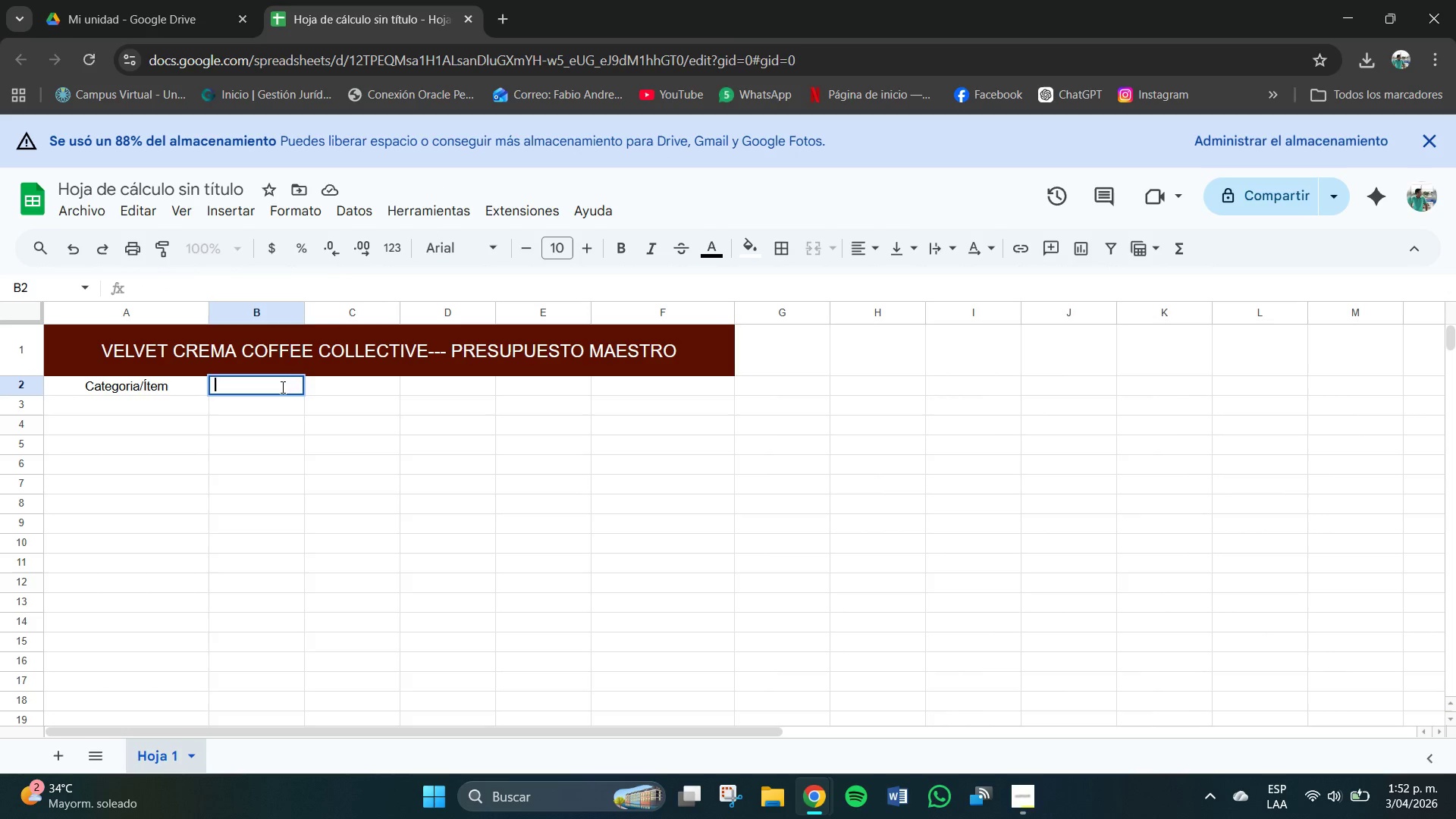 
key(Control+Z)
 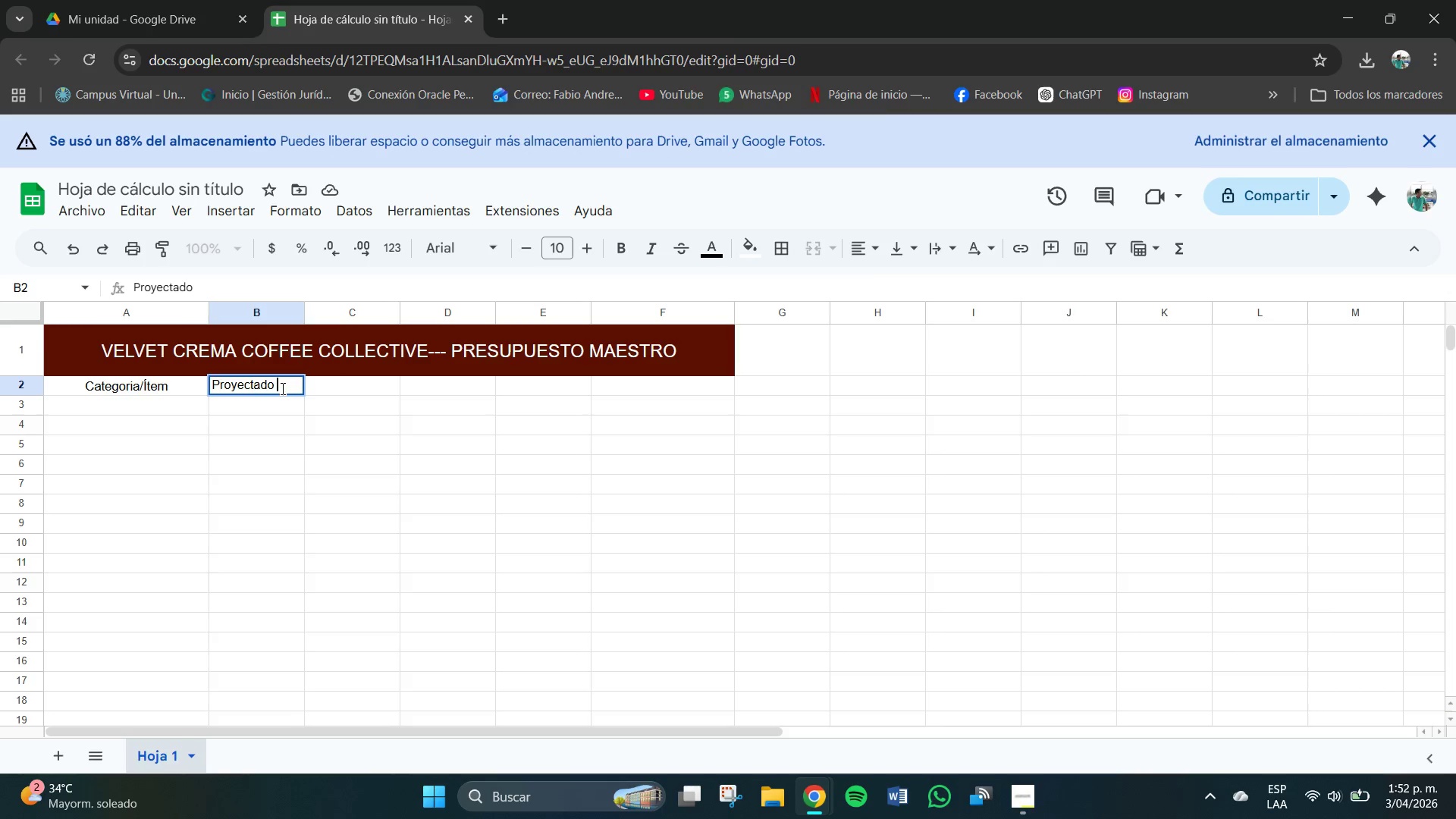 
double_click([283, 389])
 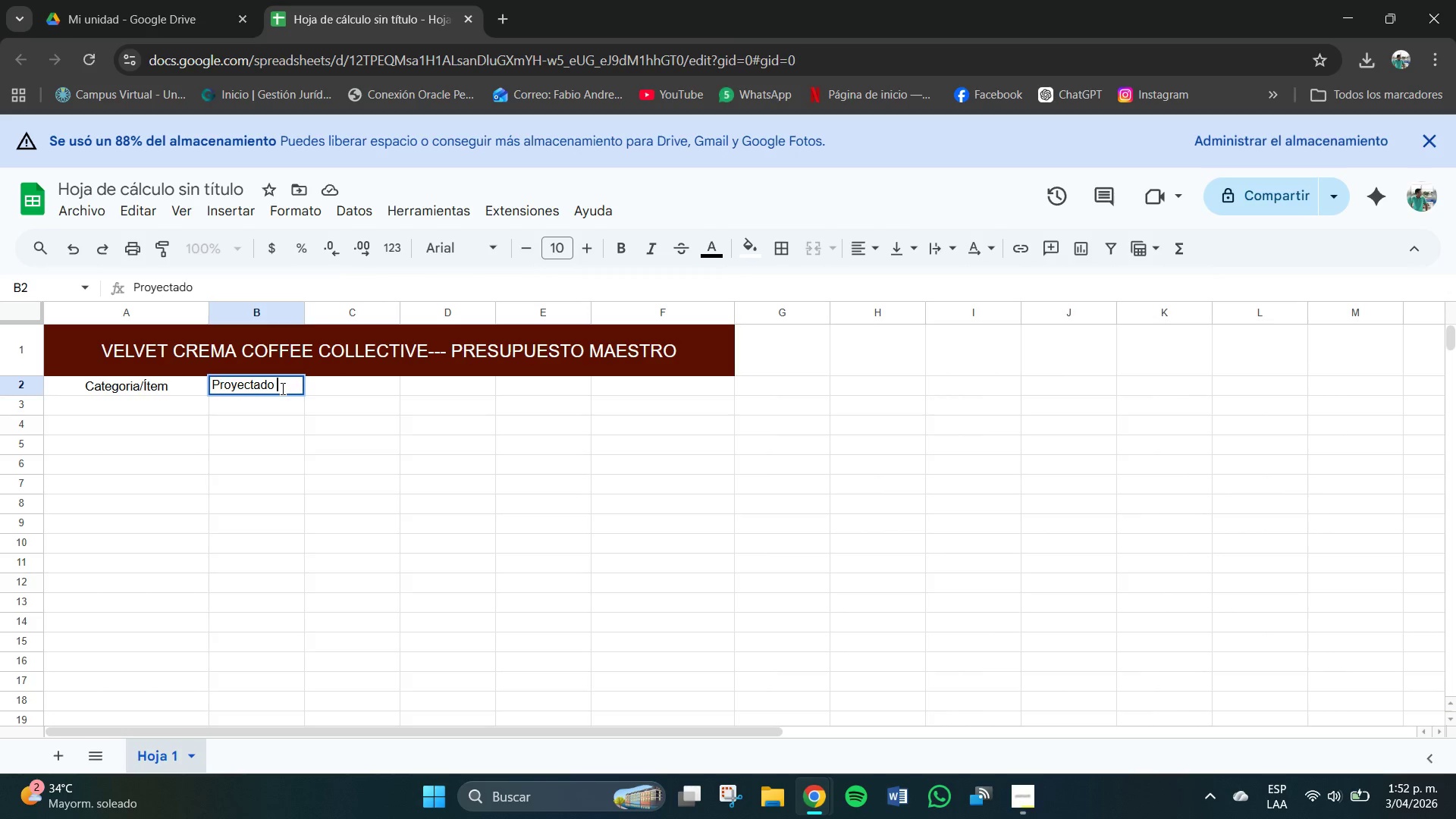 
type(*$()
 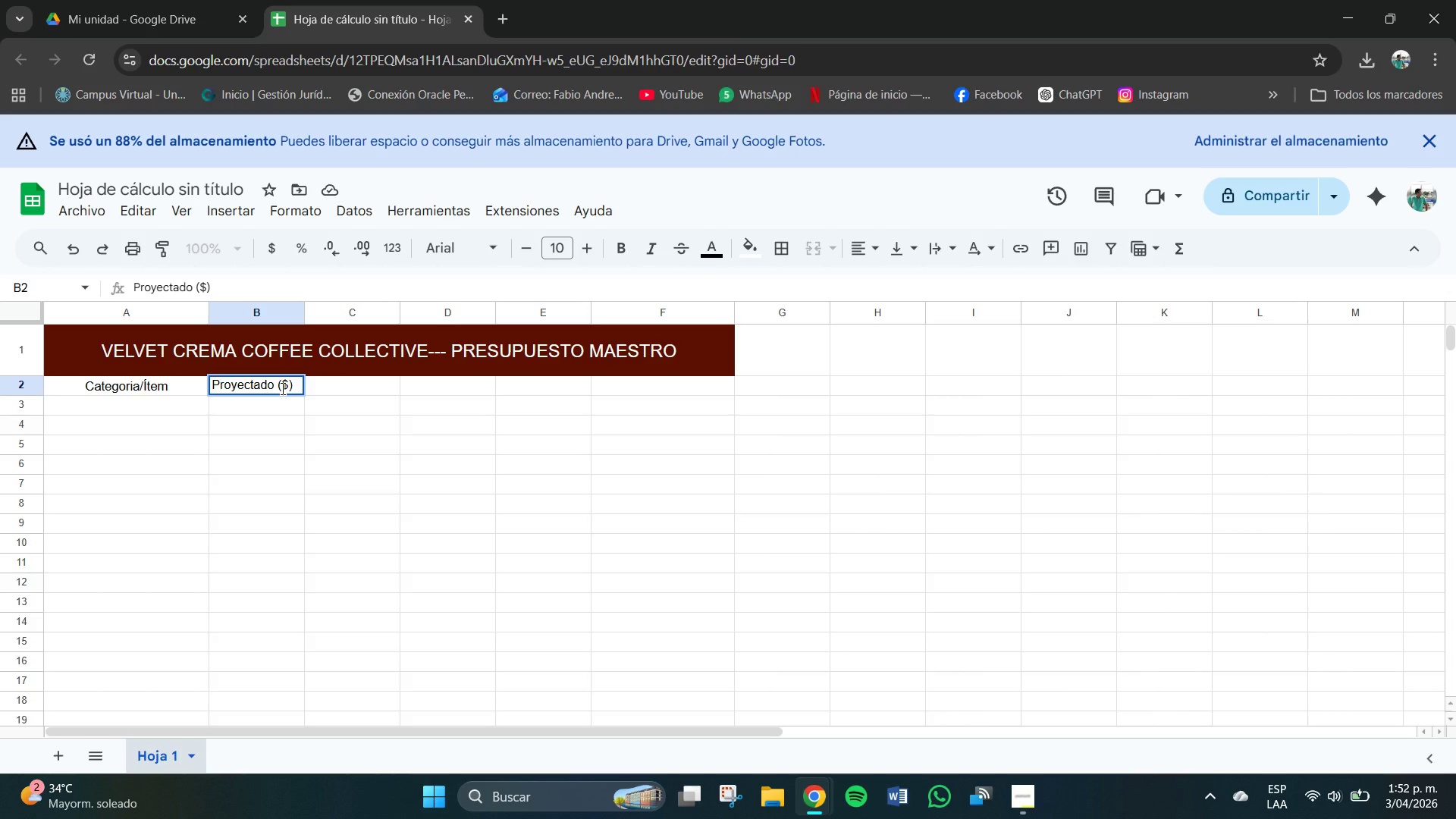 
left_click_drag(start_coordinate=[295, 383], to_coordinate=[212, 382])
 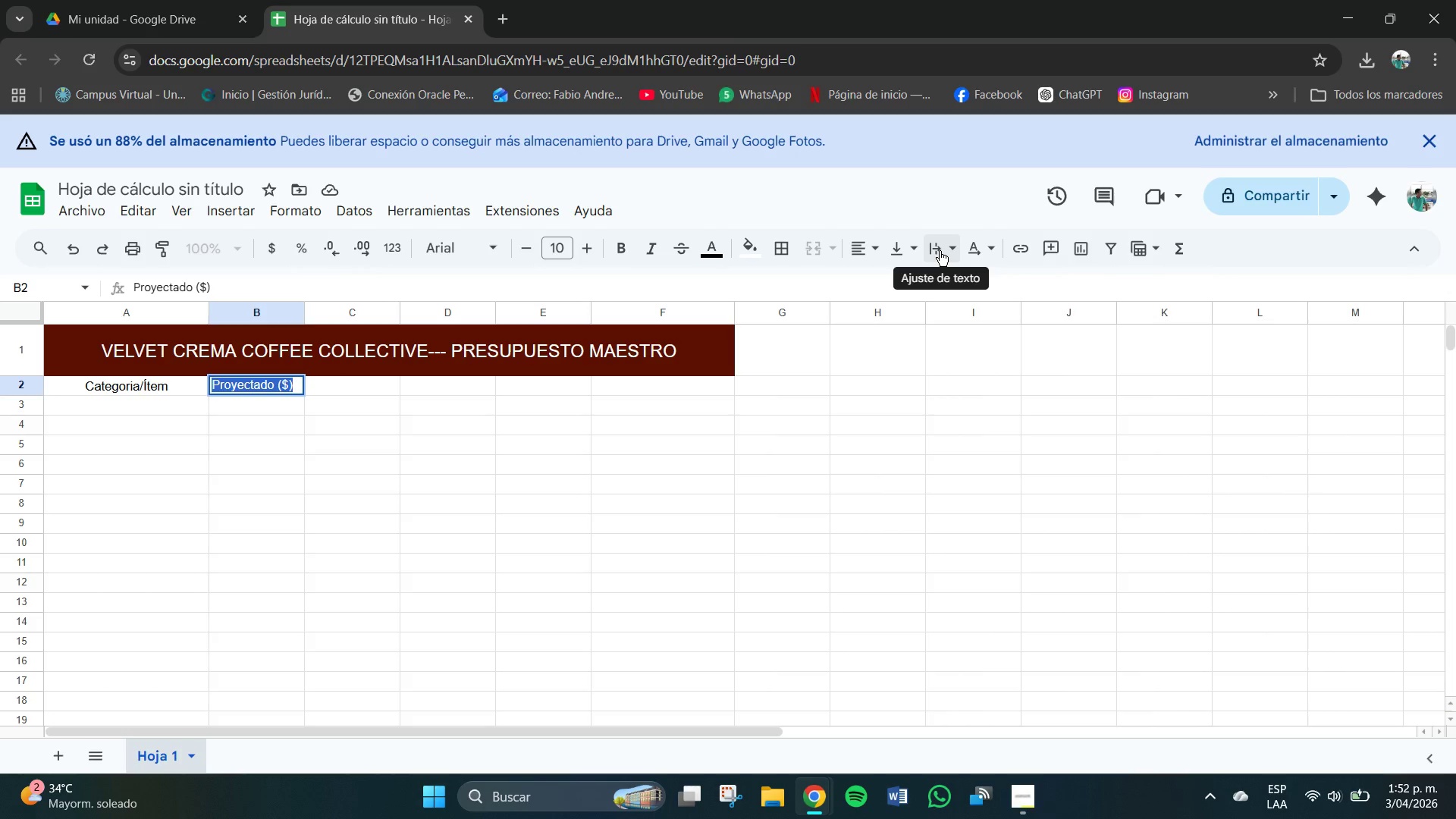 
left_click([907, 249])
 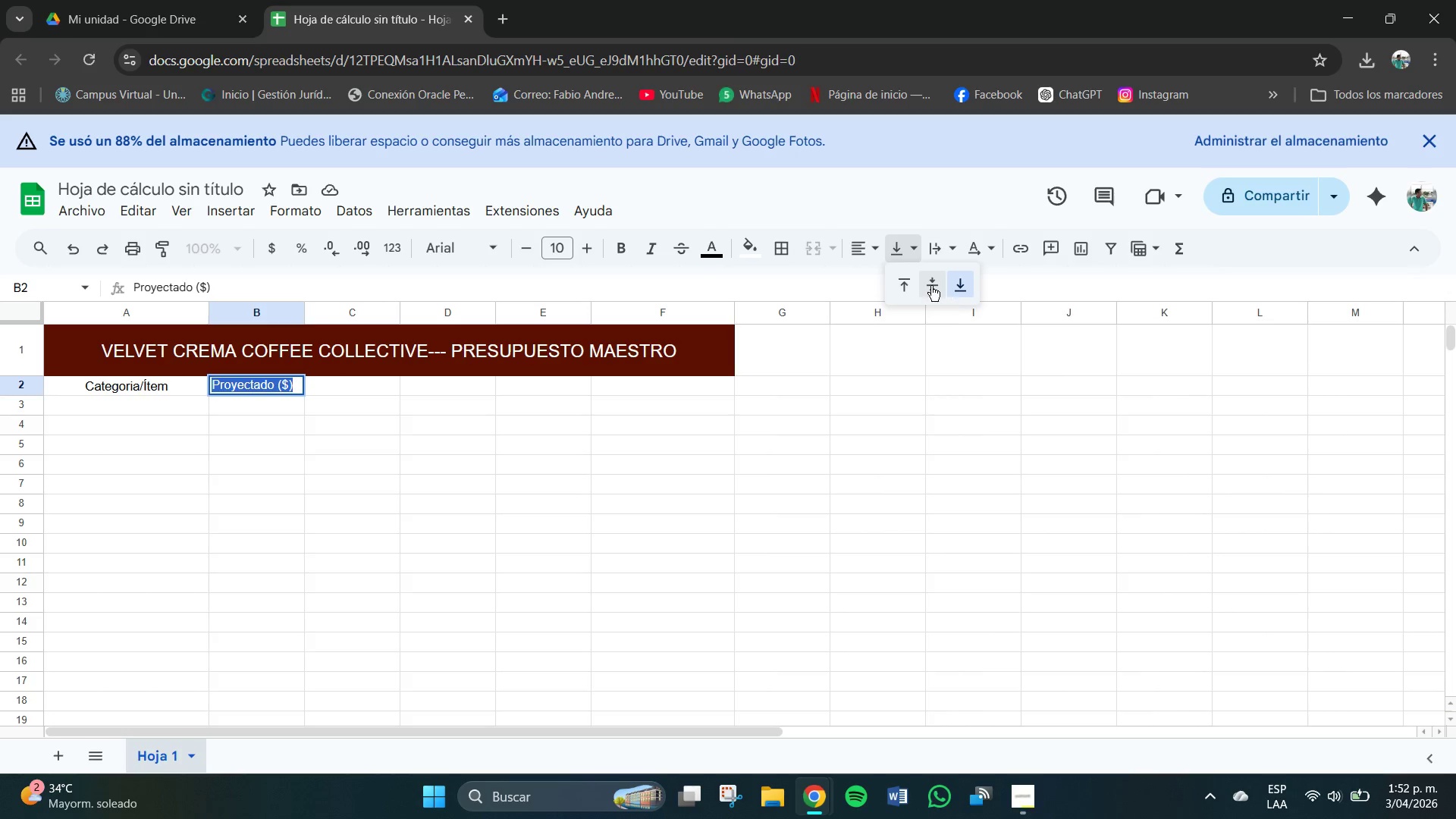 
left_click([931, 286])
 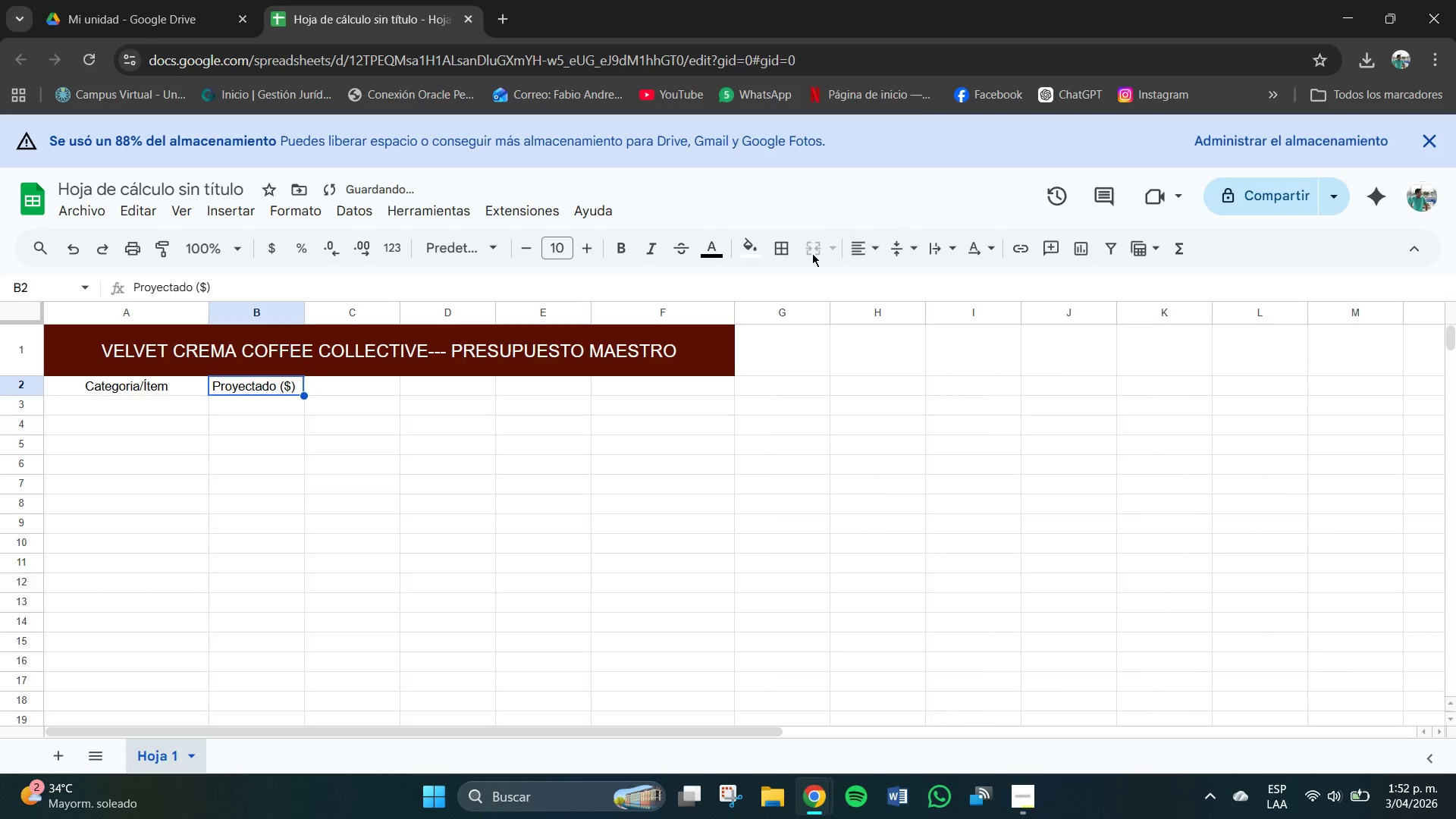 
left_click([861, 249])
 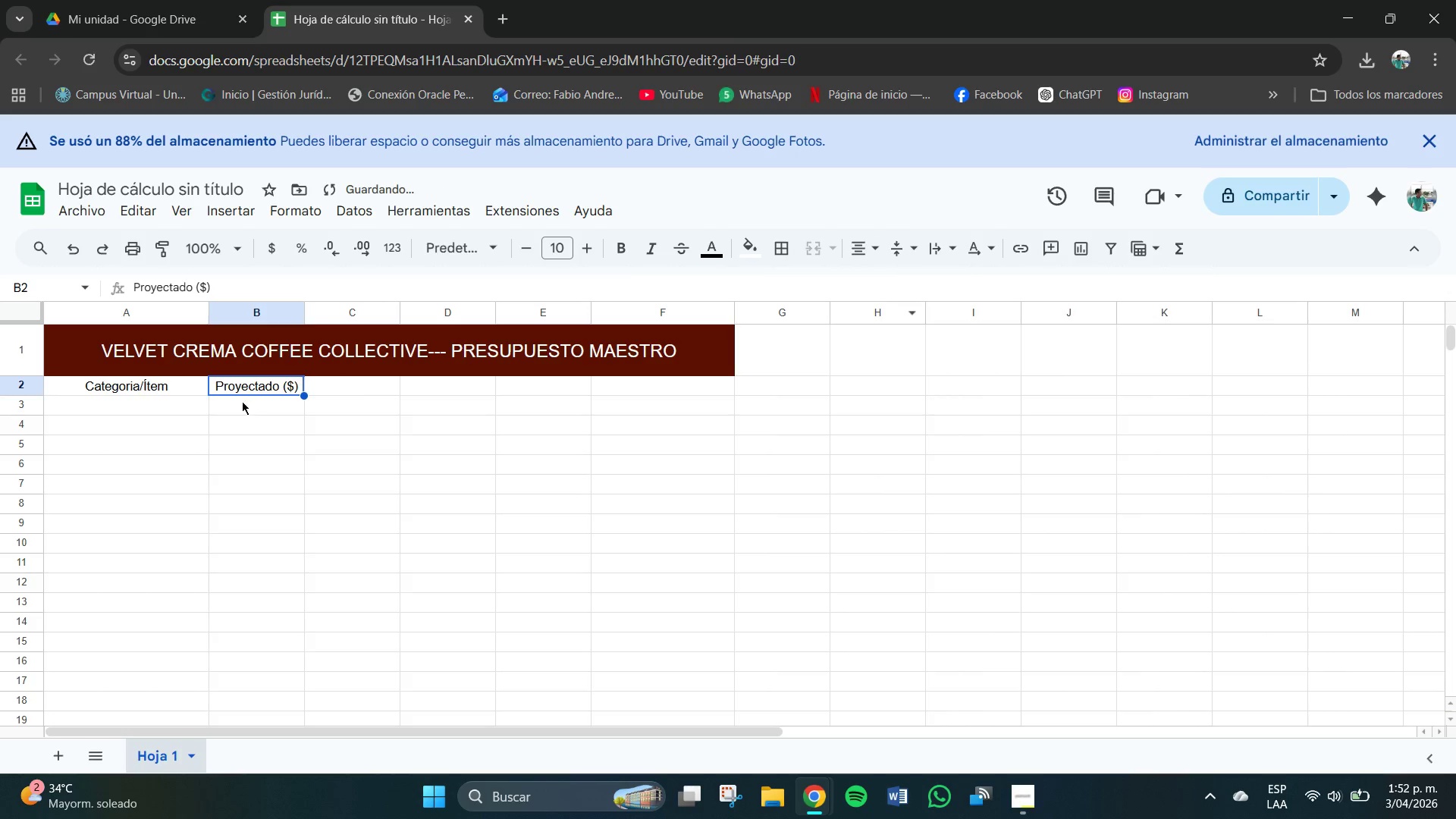 
left_click([389, 389])
 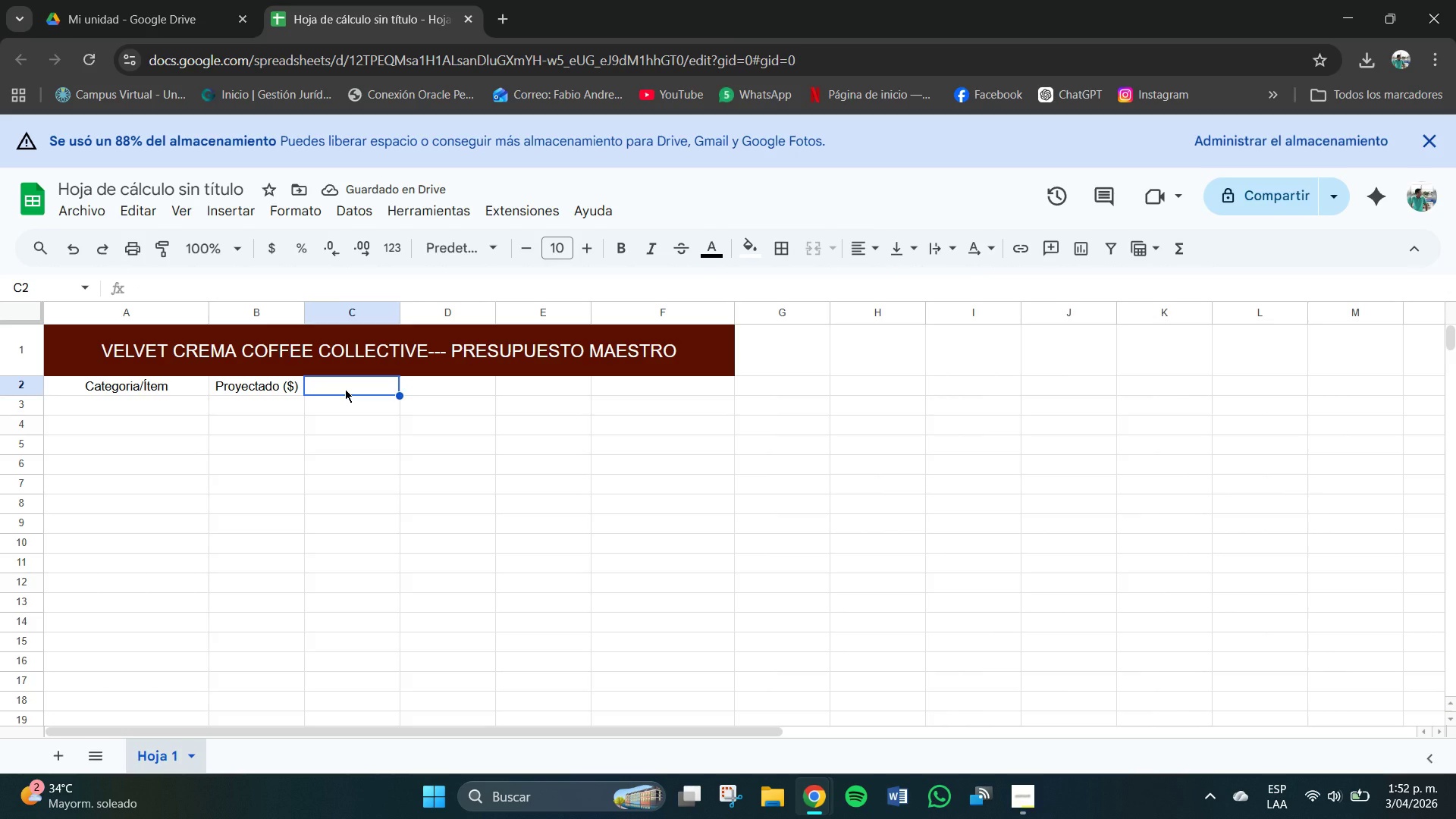 
wait(5.01)
 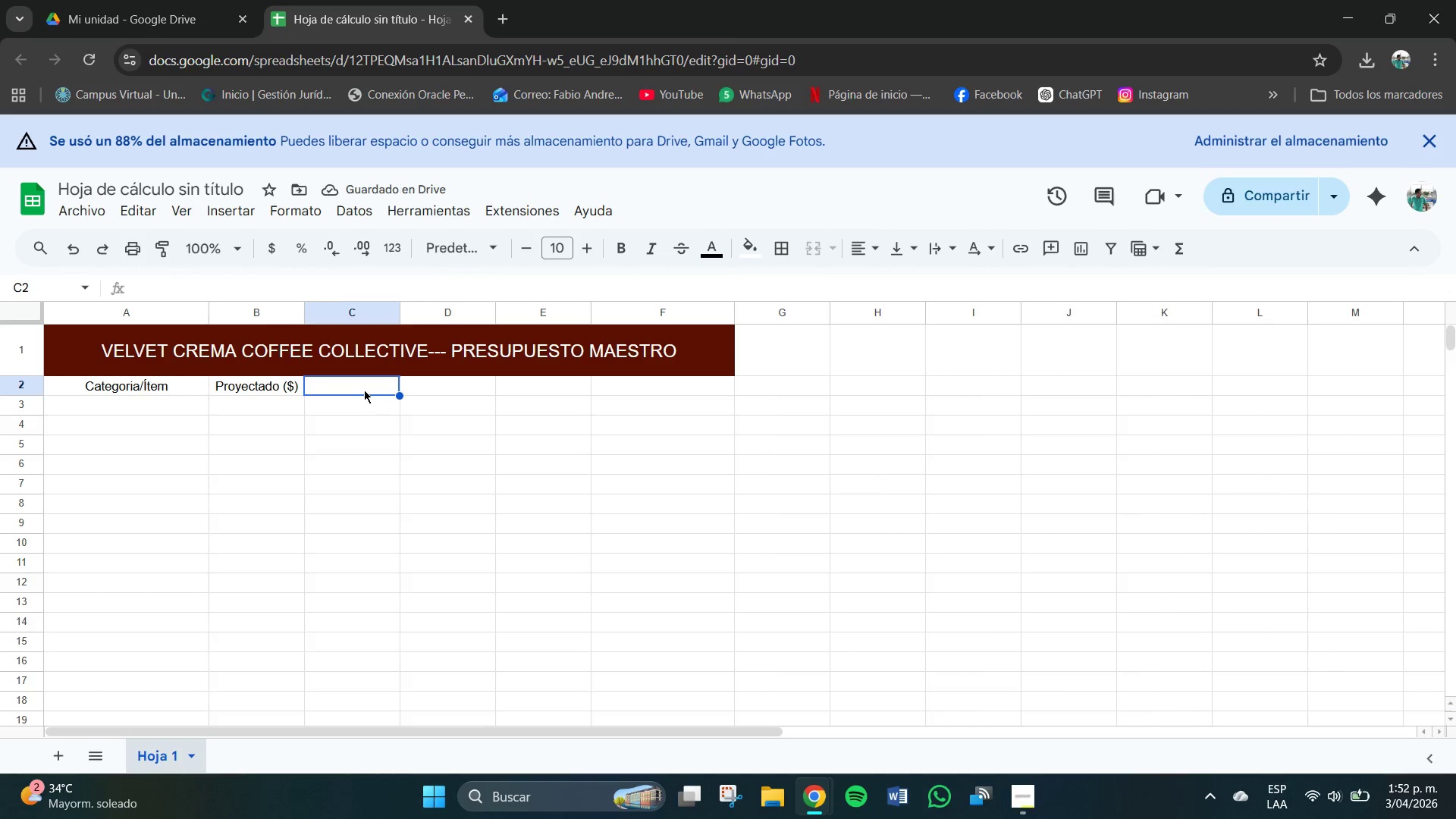 
type(Real *$( )
 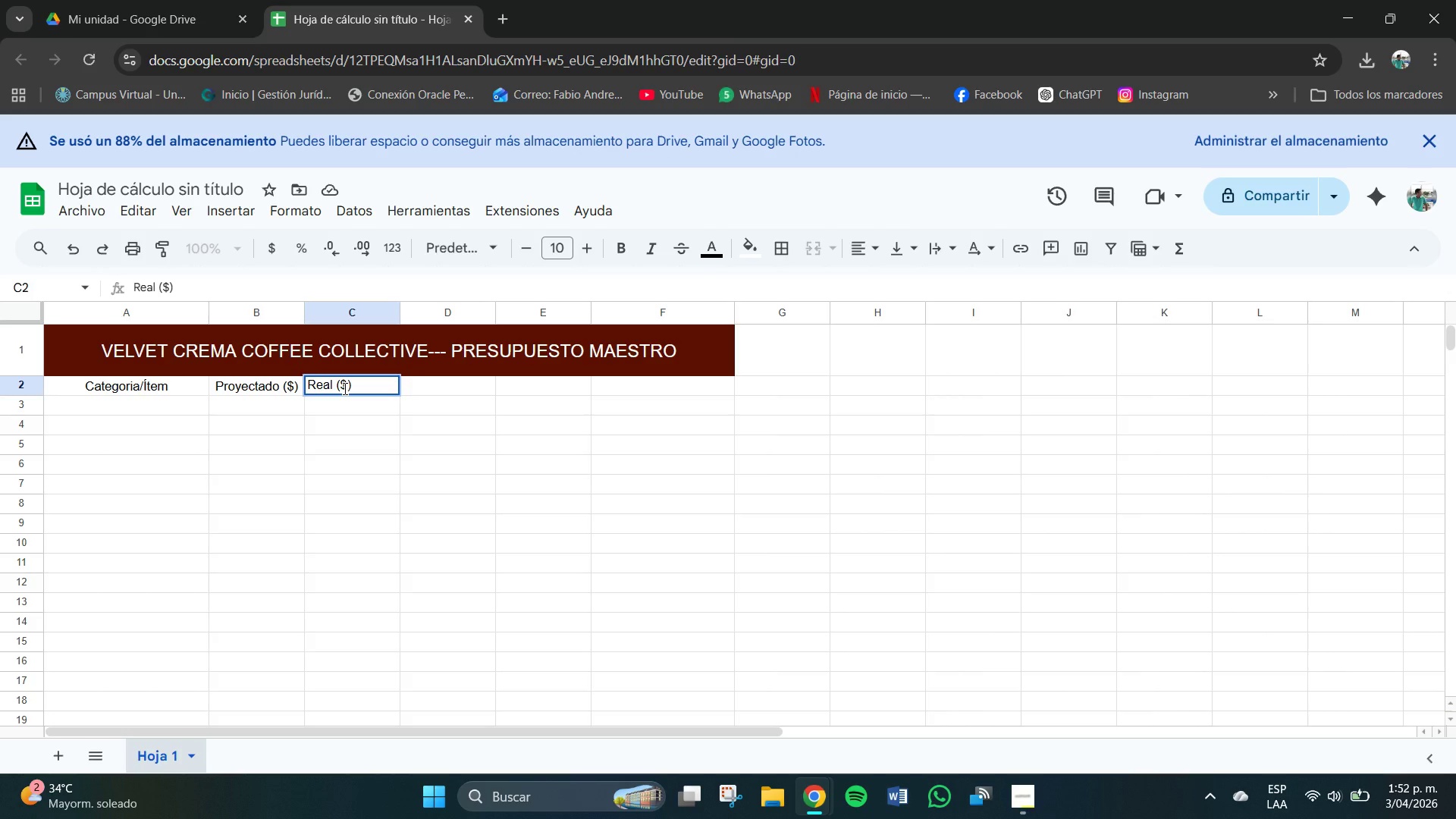 
left_click_drag(start_coordinate=[473, 385], to_coordinate=[469, 385])
 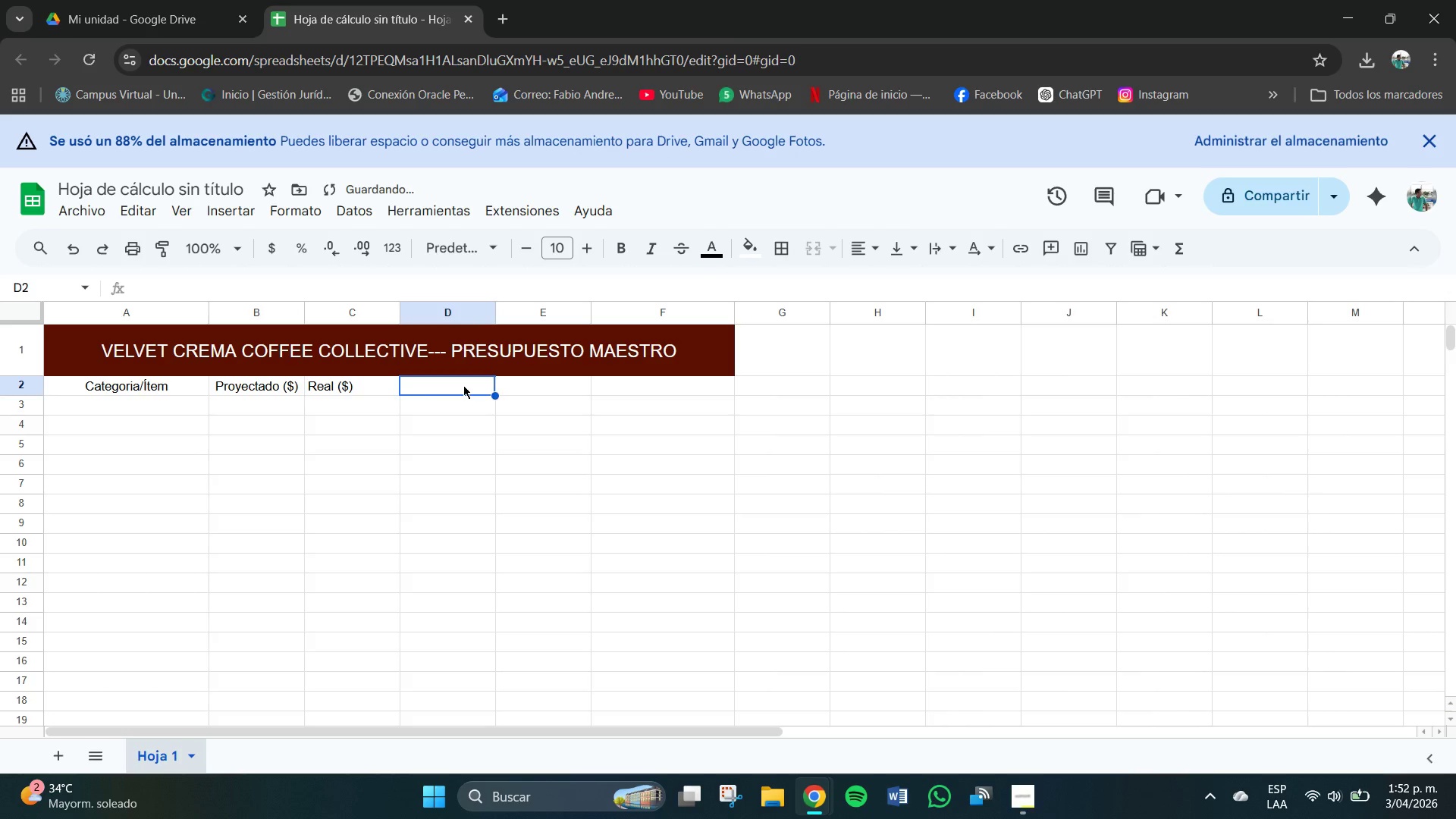 
left_click([463, 385])
 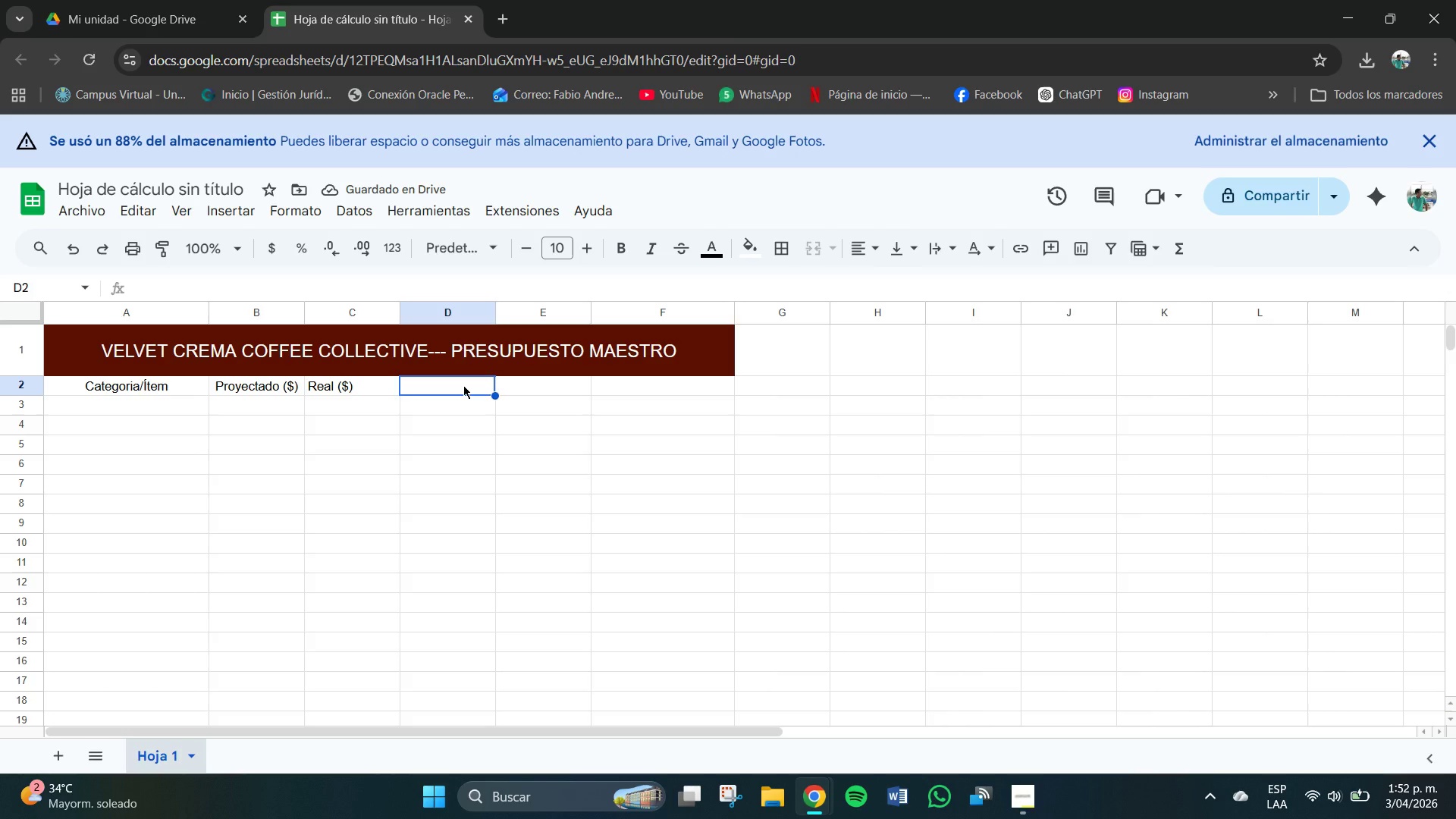 
type(Variacion)
 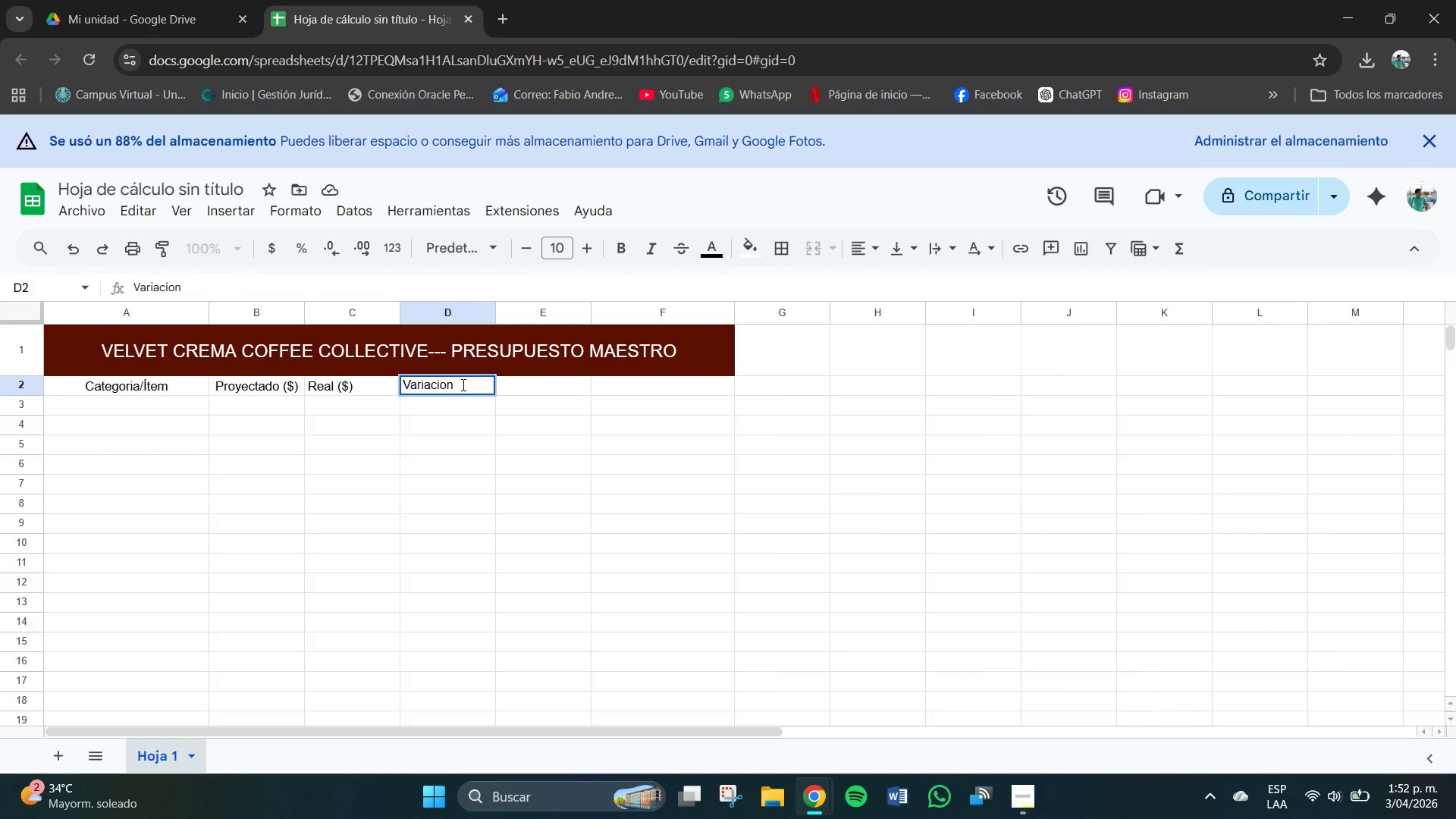 
wait(6.53)
 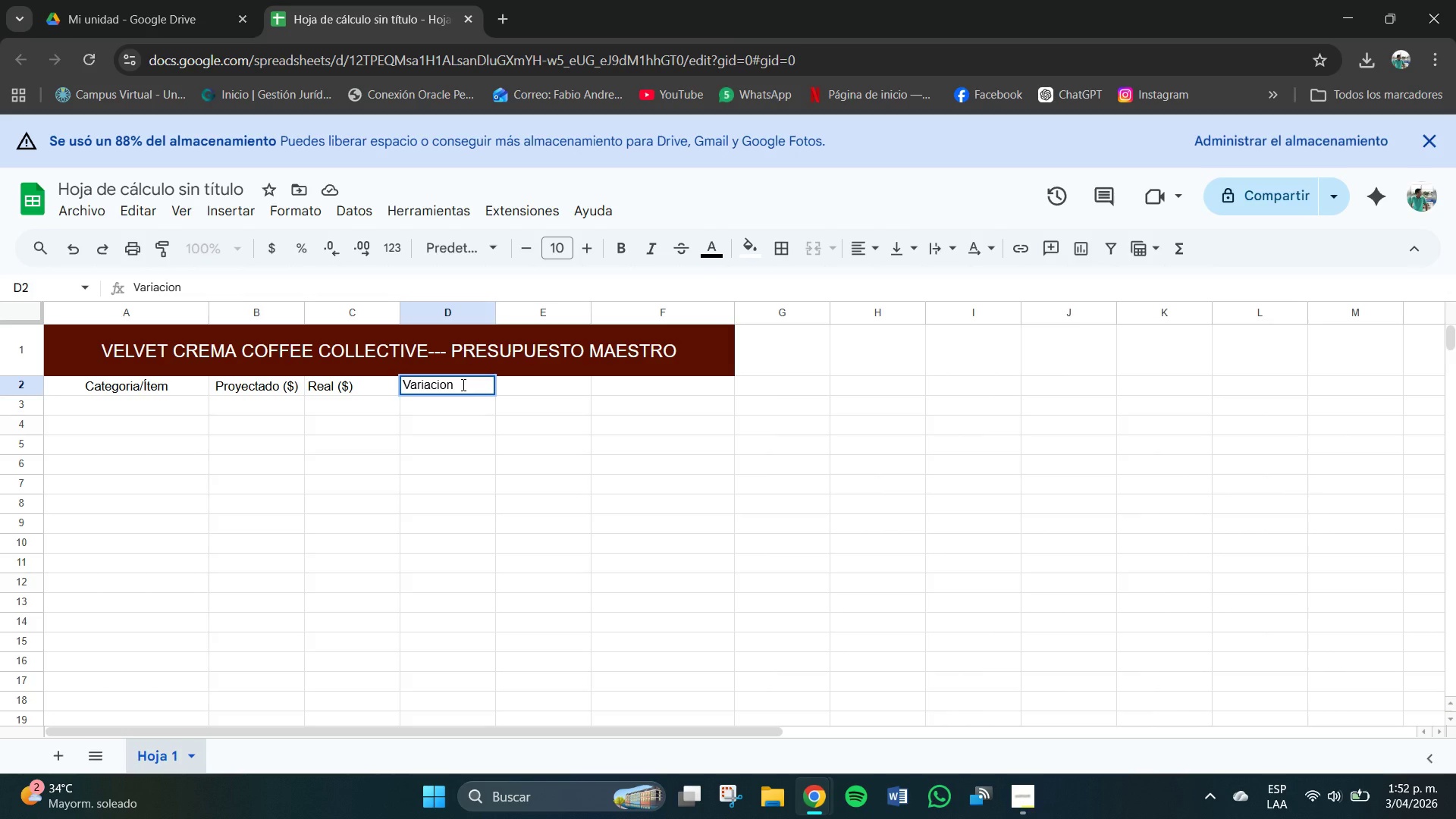 
type(*$()
 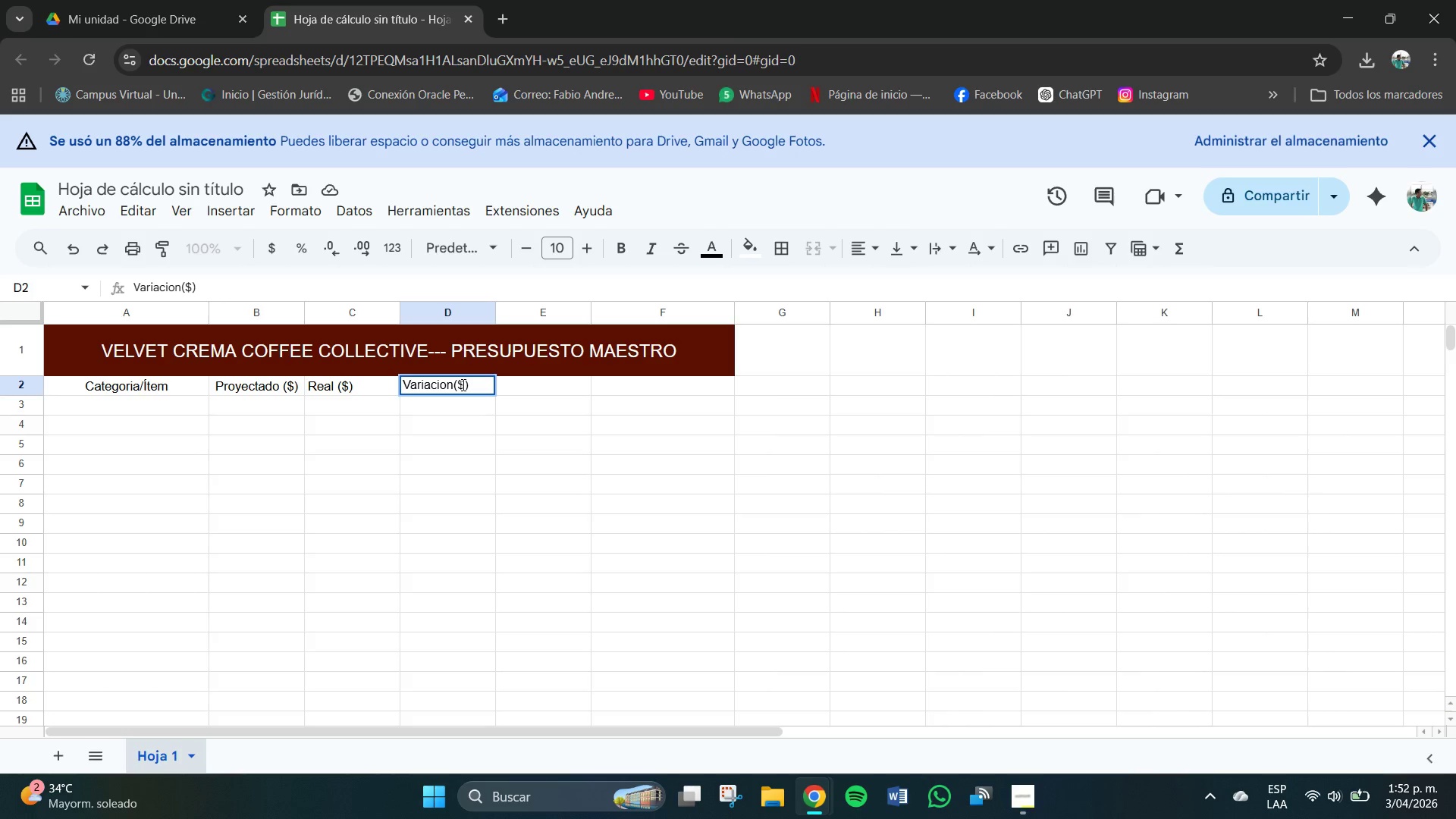 
left_click([457, 384])
 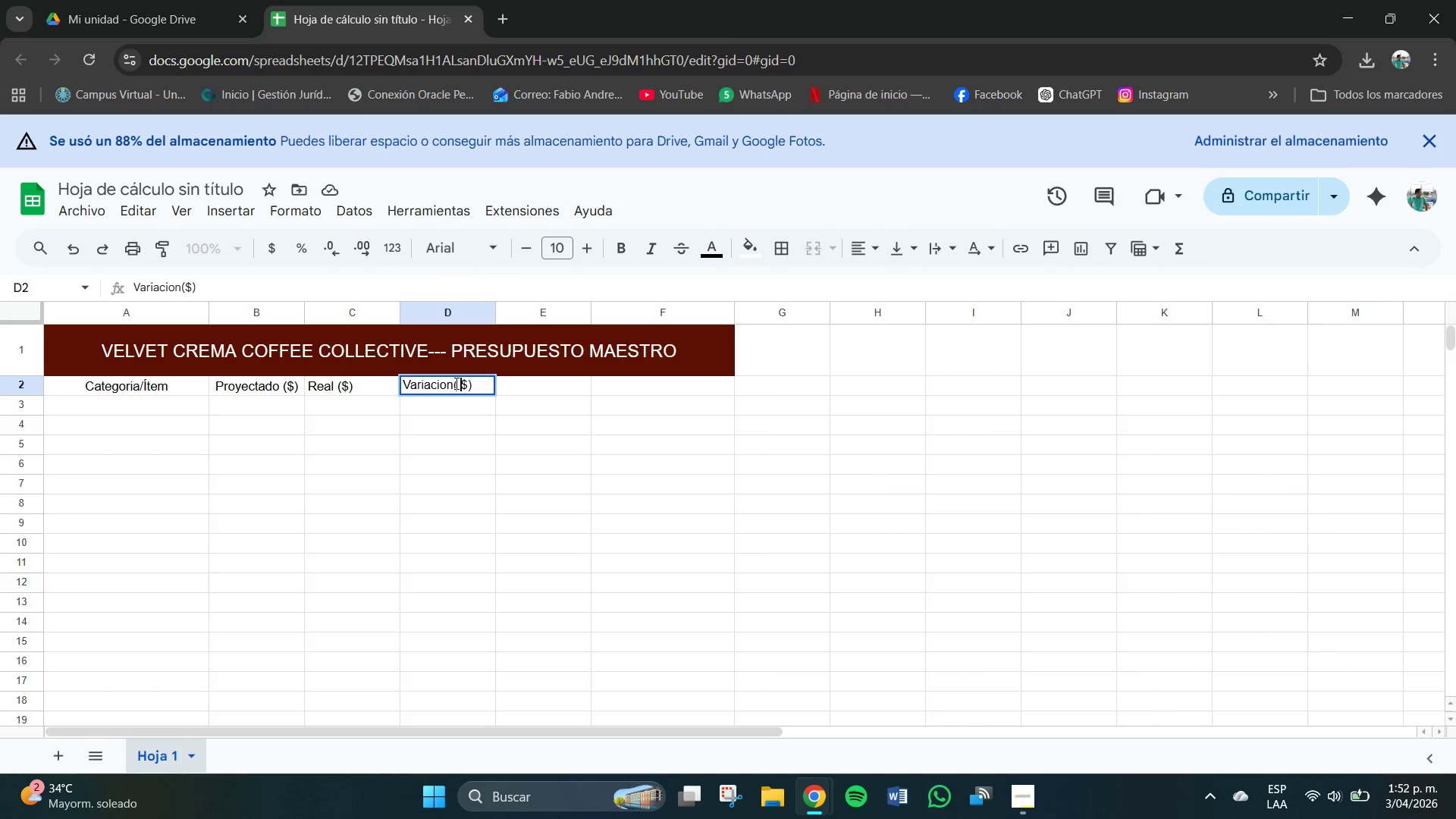 
key(Space)
 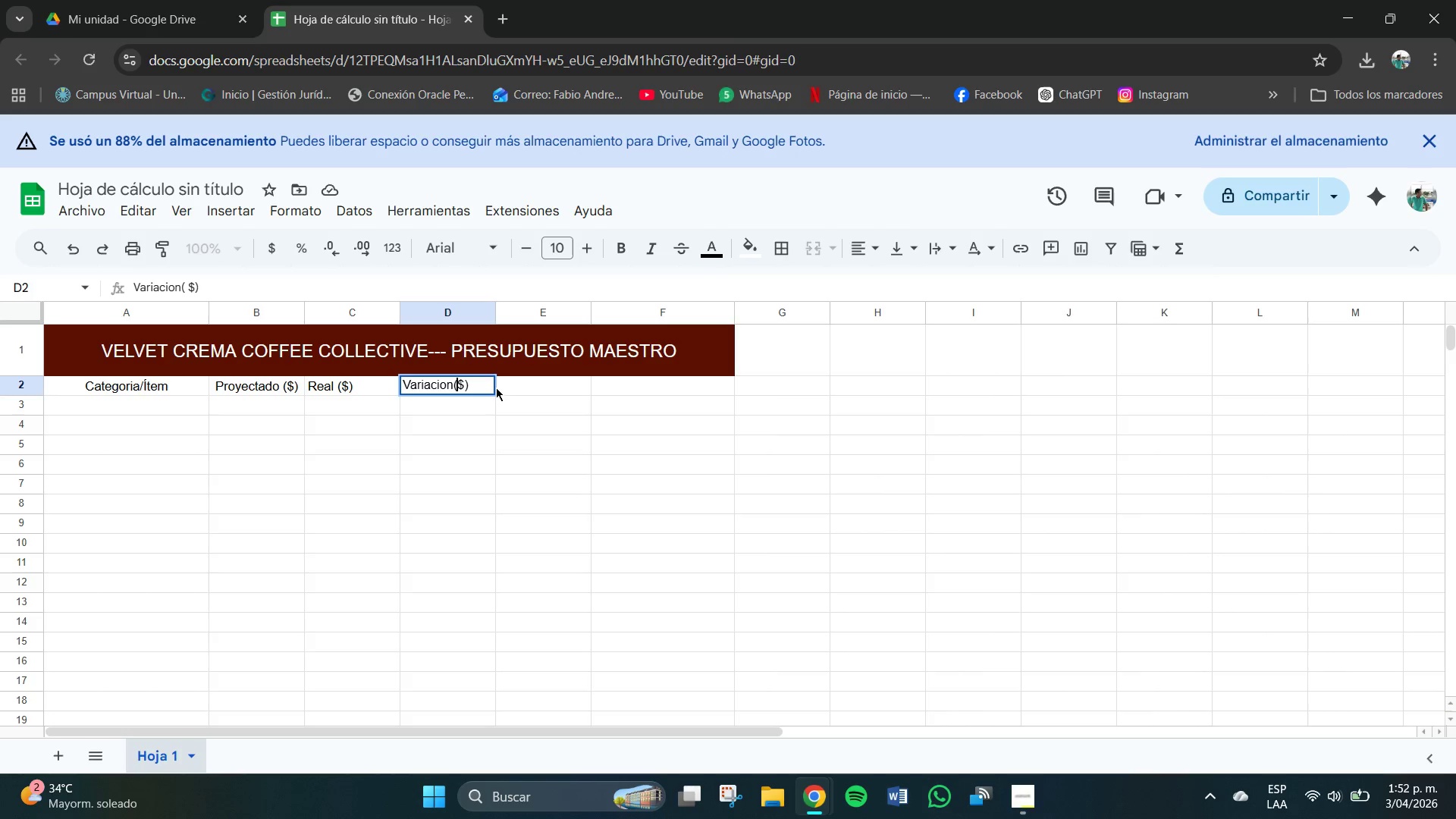 
key(Backspace)
 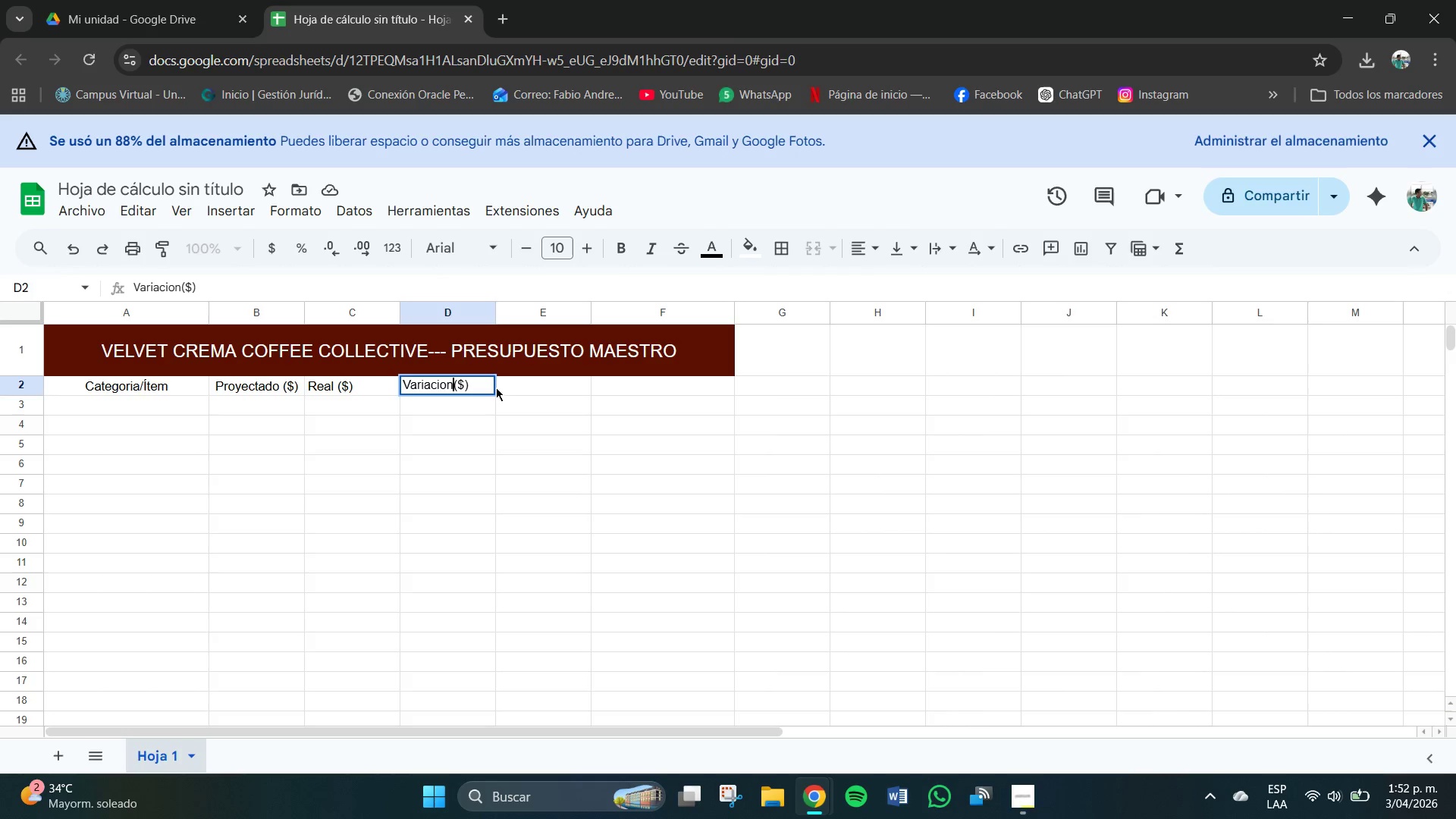 
key(ArrowLeft)
 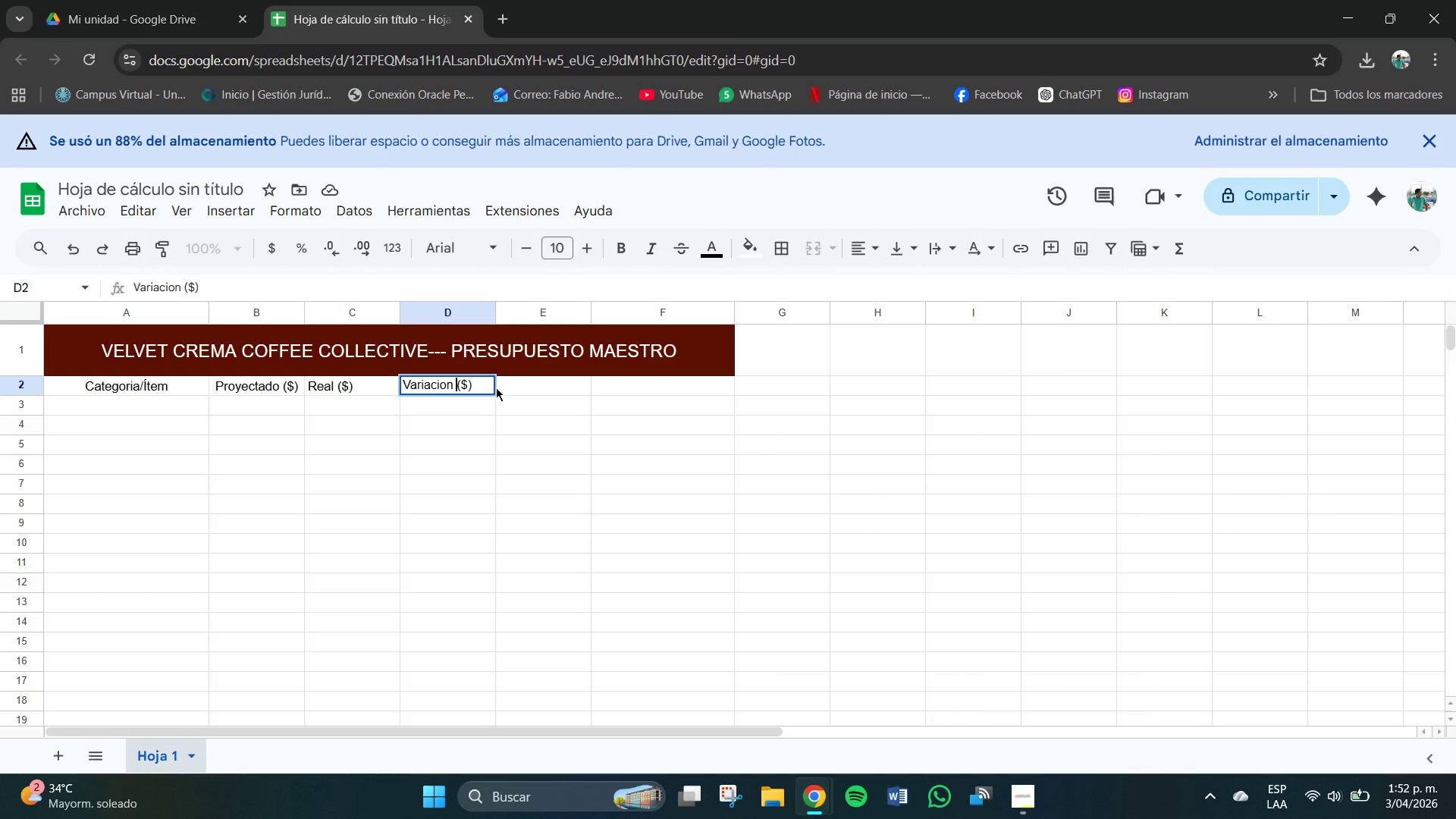 
key(Space)
 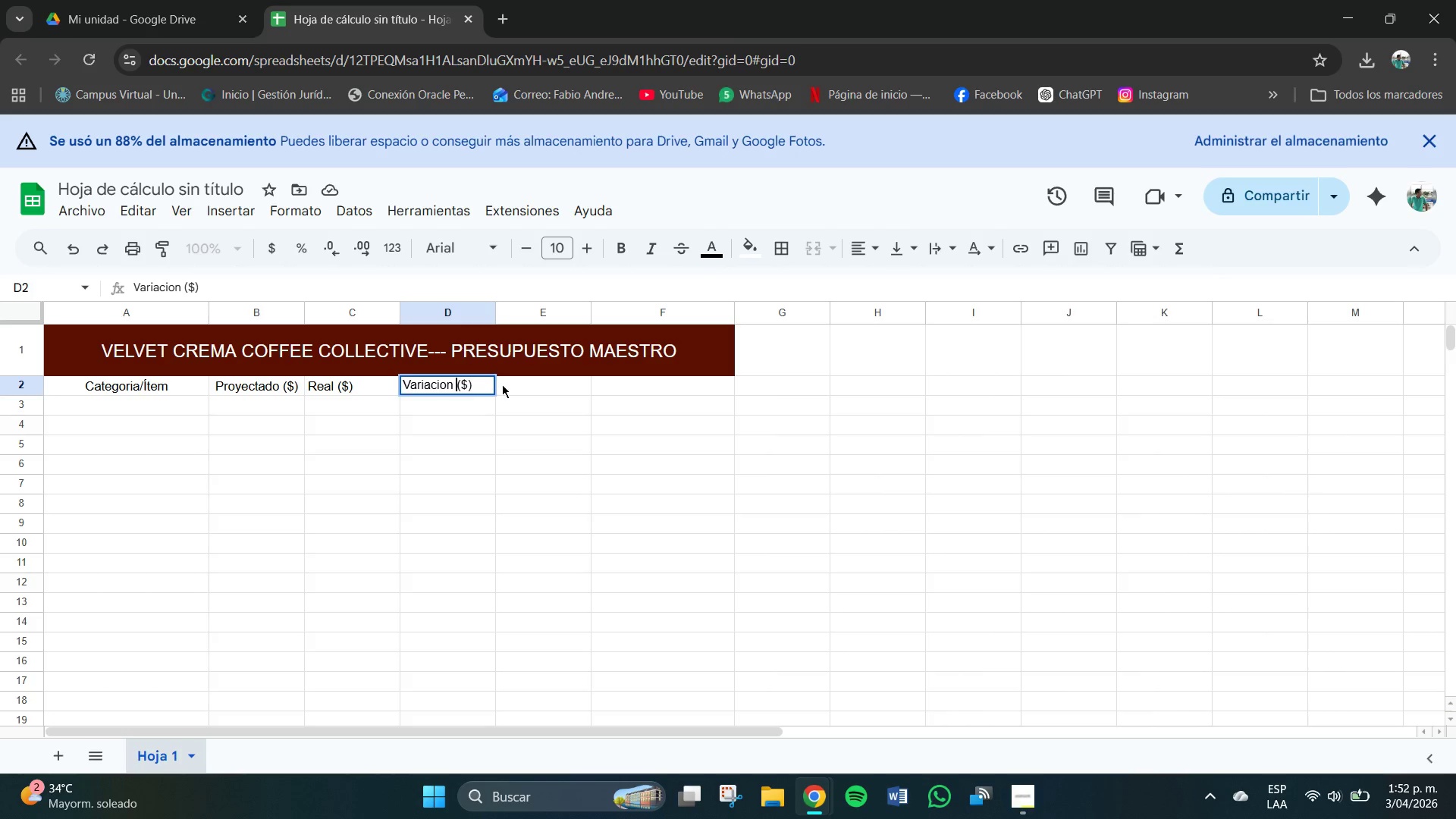 
left_click([502, 384])
 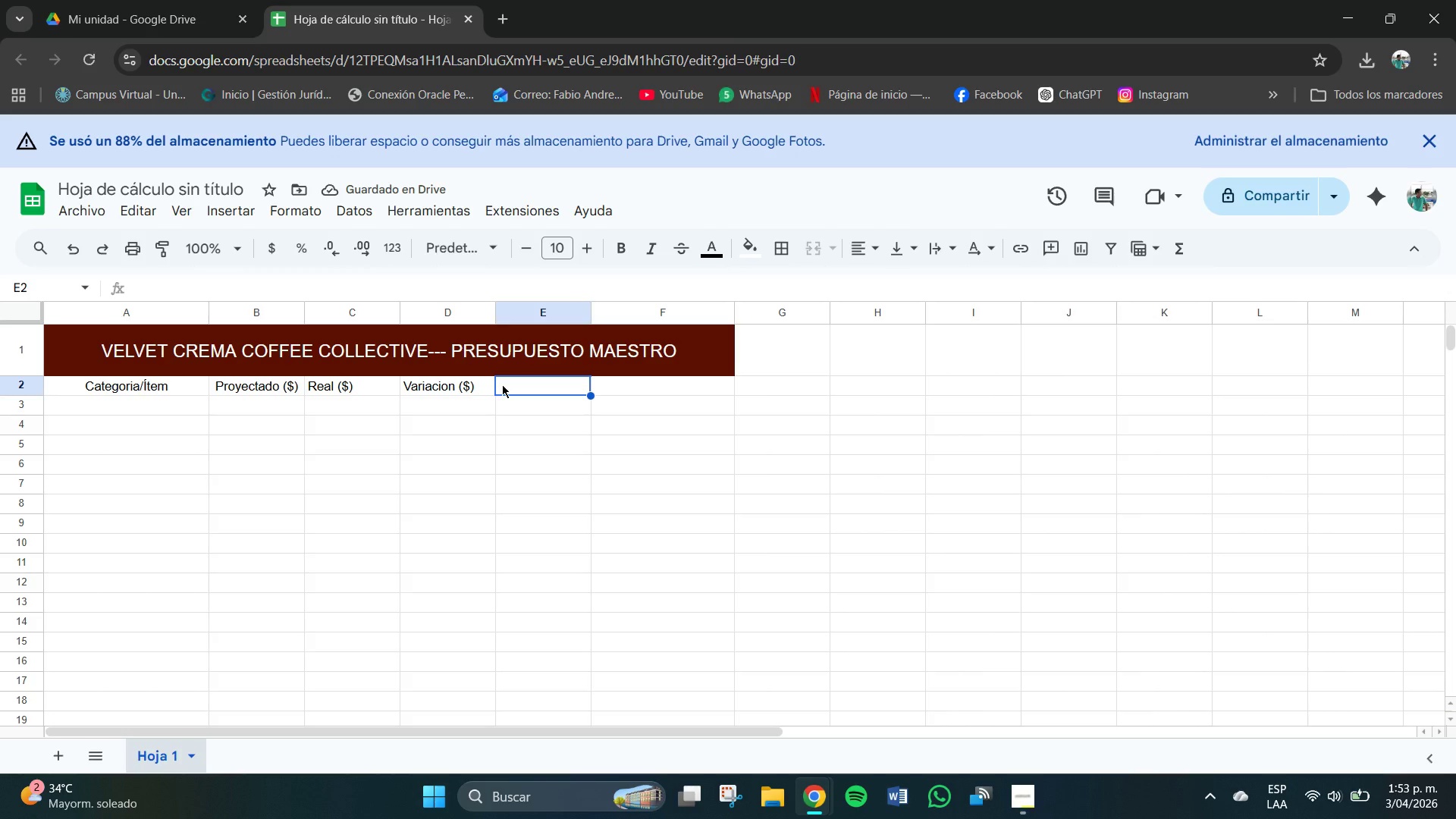 
wait(5.5)
 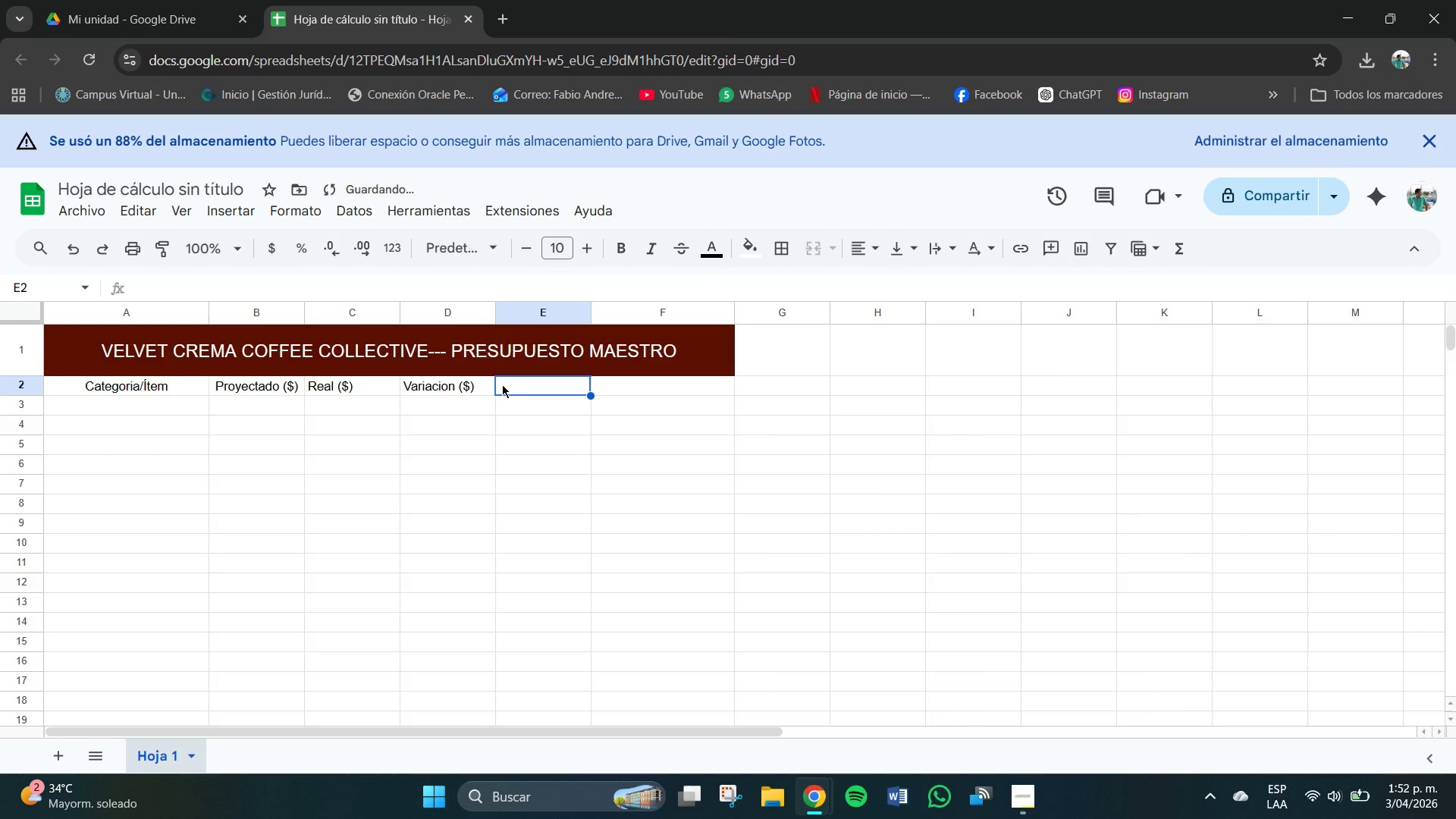 
type(Variacion *%()
 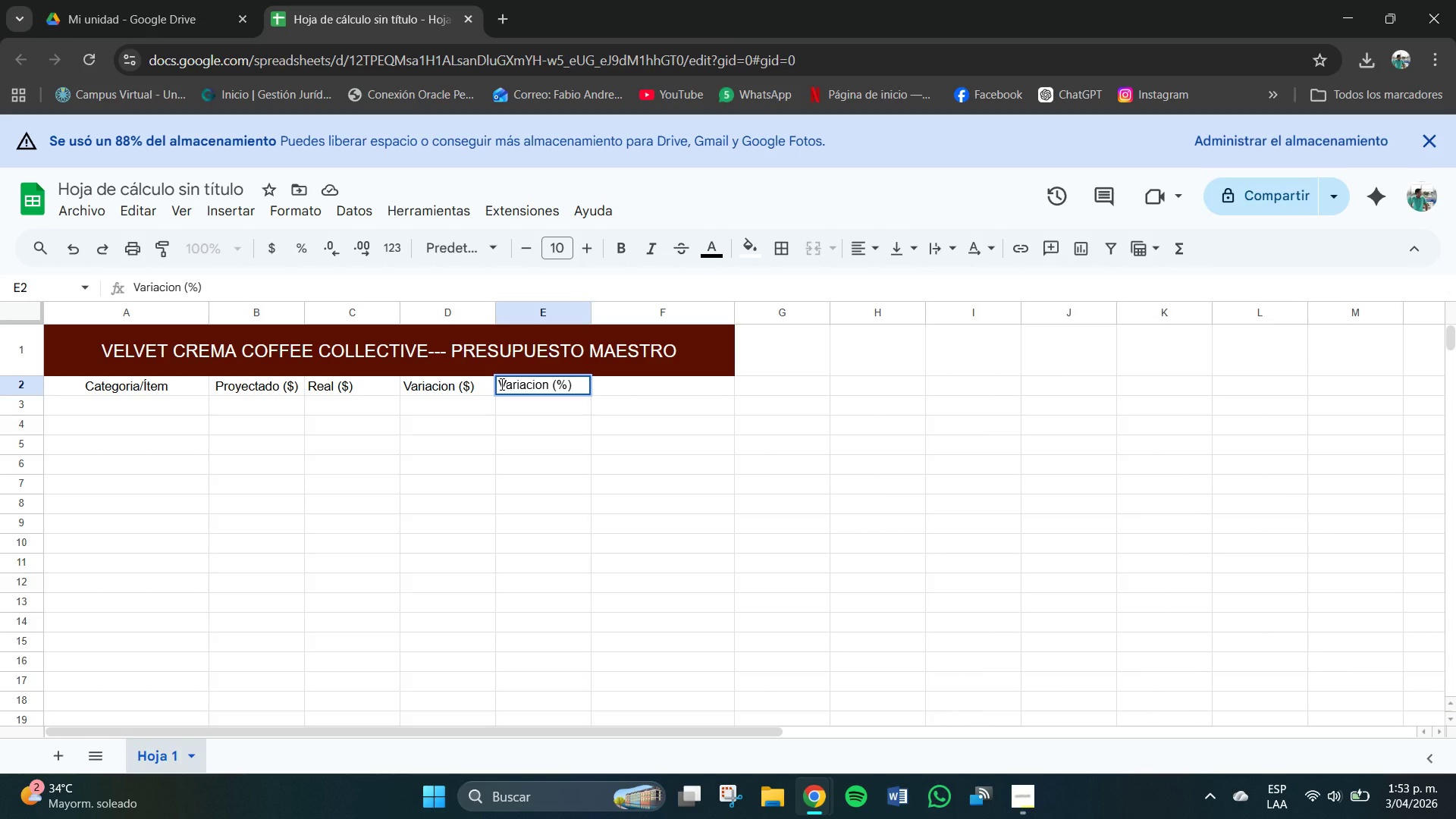 
left_click([632, 391])
 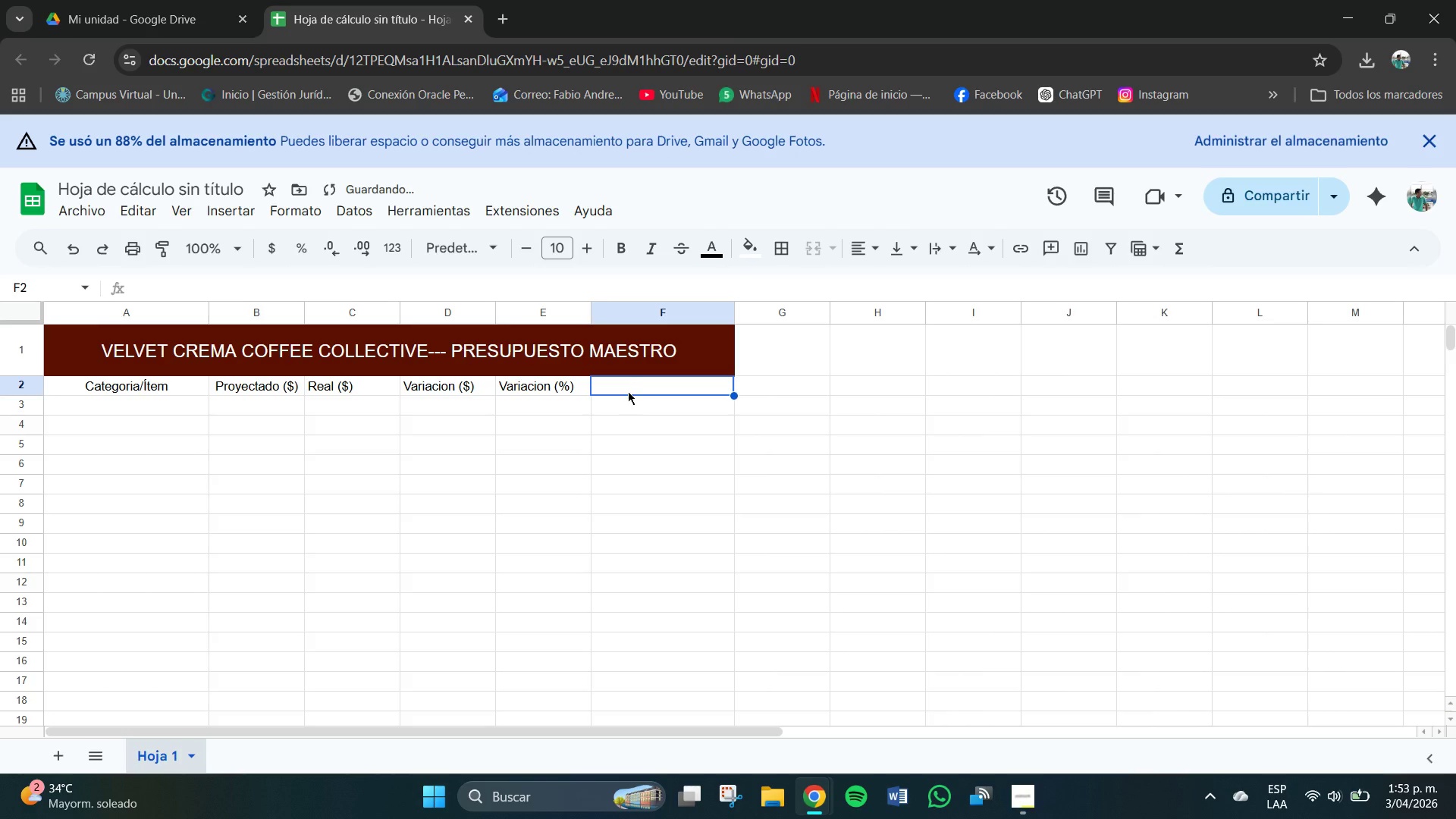 
type(Estado )
 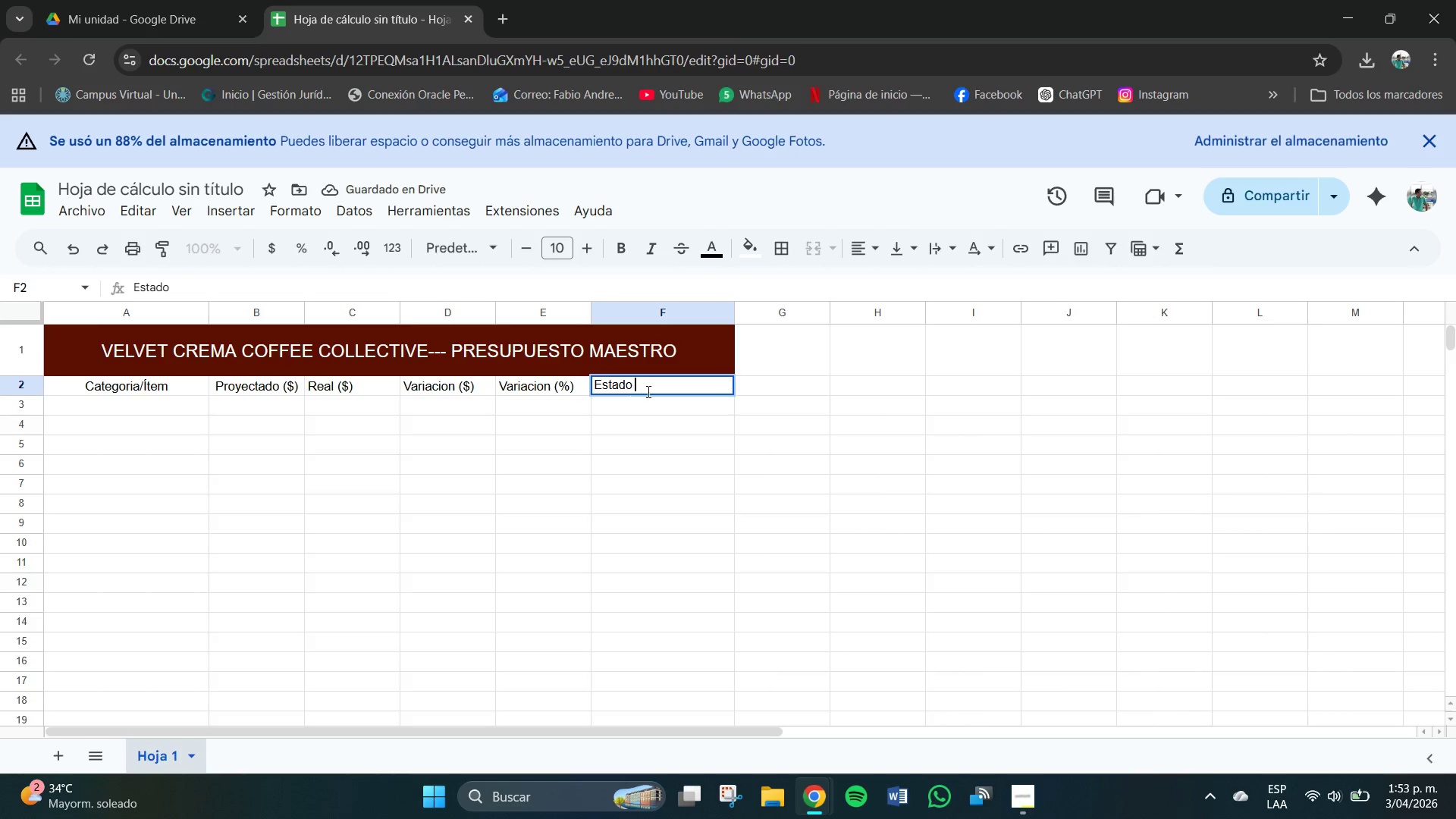 
left_click([667, 390])
 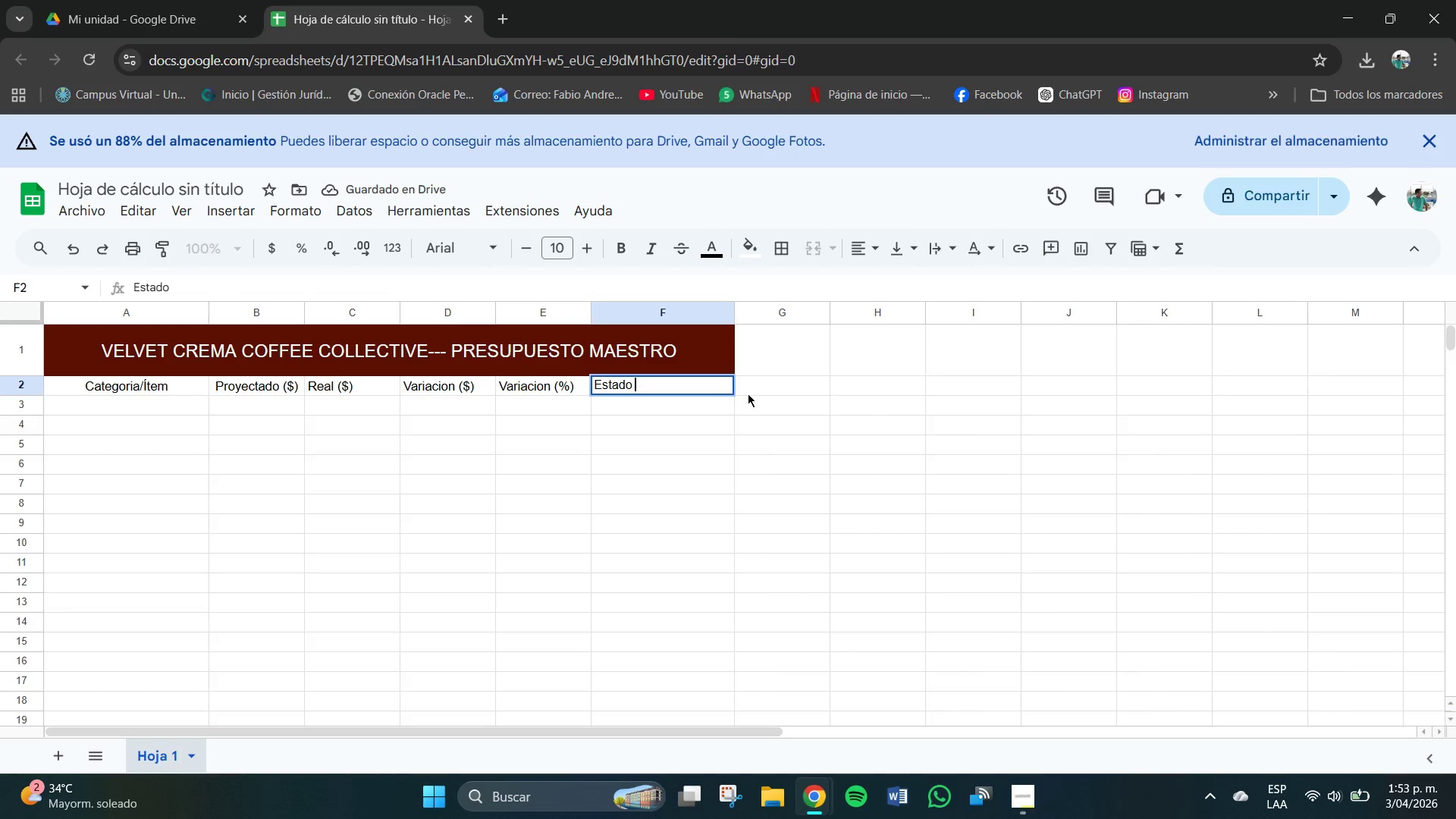 
left_click([748, 394])
 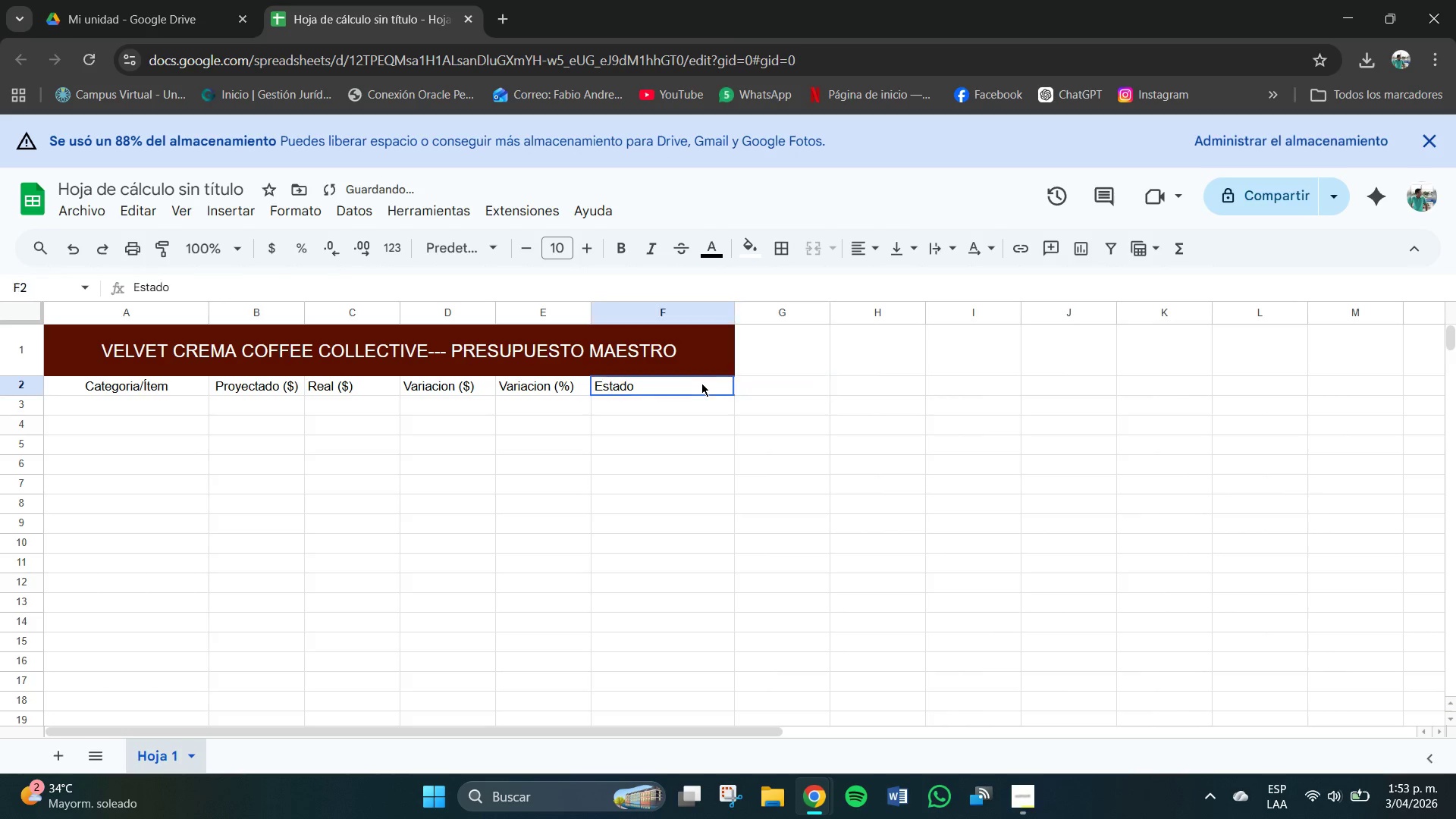 
left_click_drag(start_coordinate=[701, 383], to_coordinate=[694, 383])
 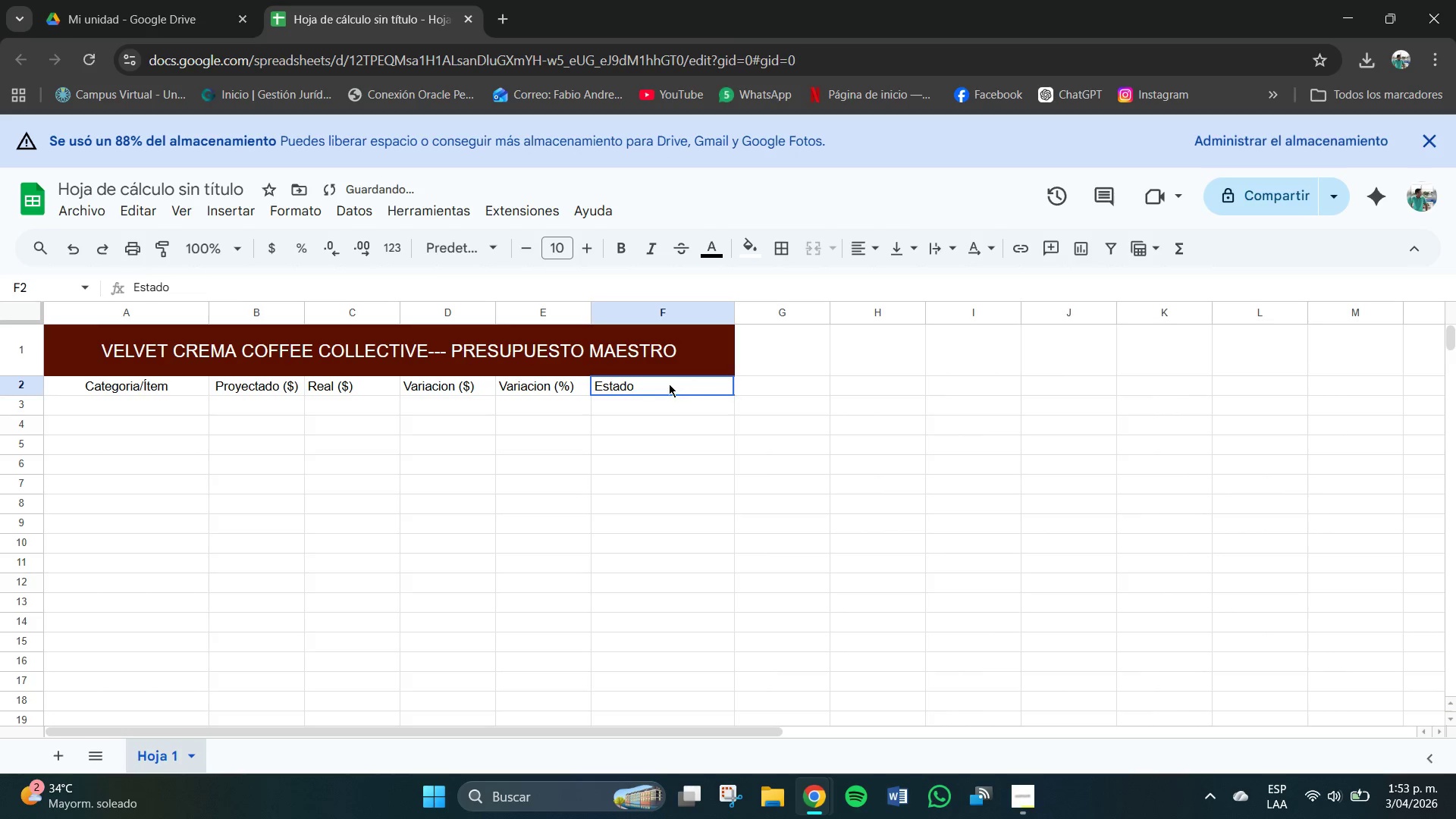 
left_click_drag(start_coordinate=[676, 385], to_coordinate=[400, 388])
 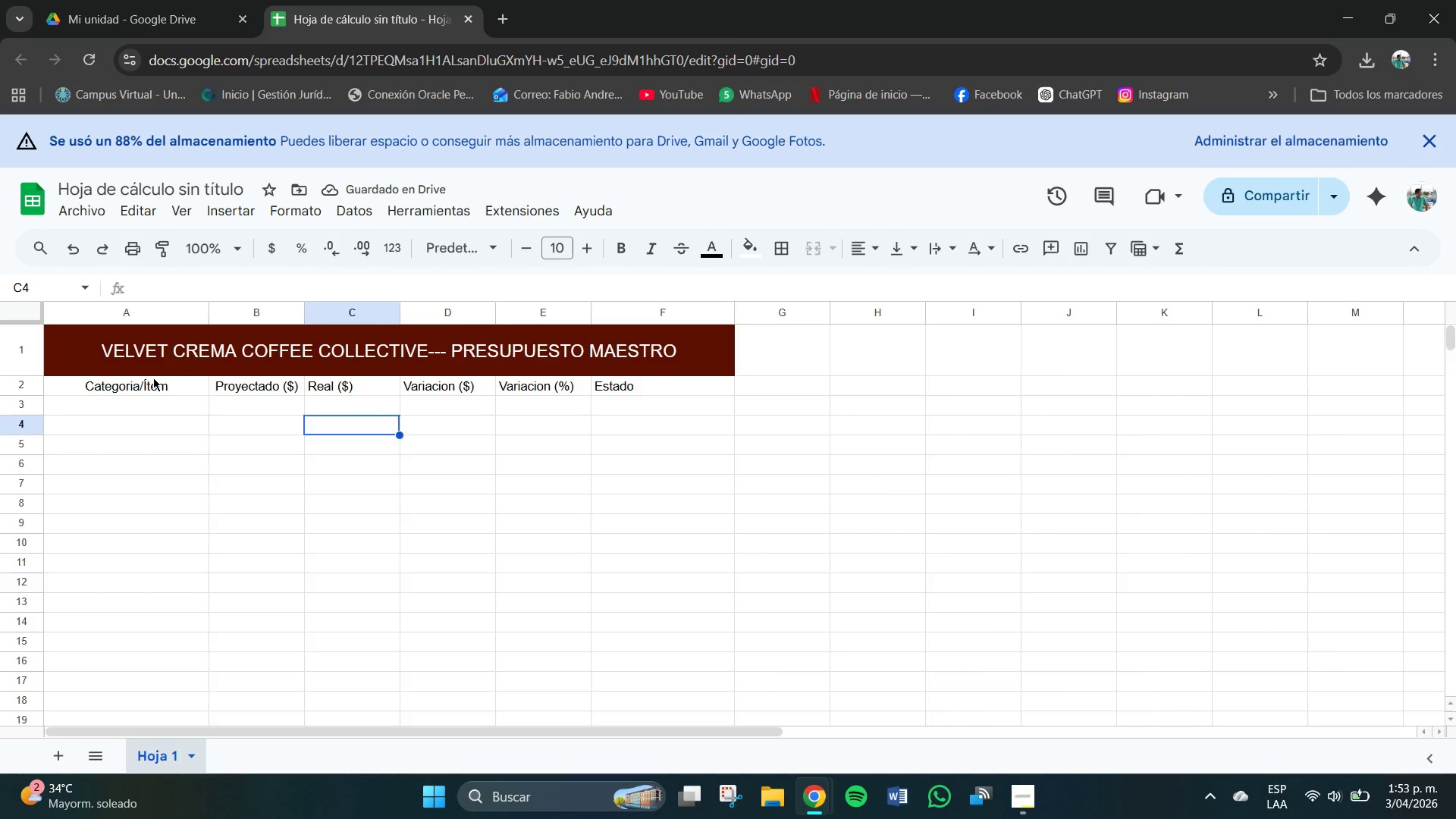 
double_click([153, 378])
 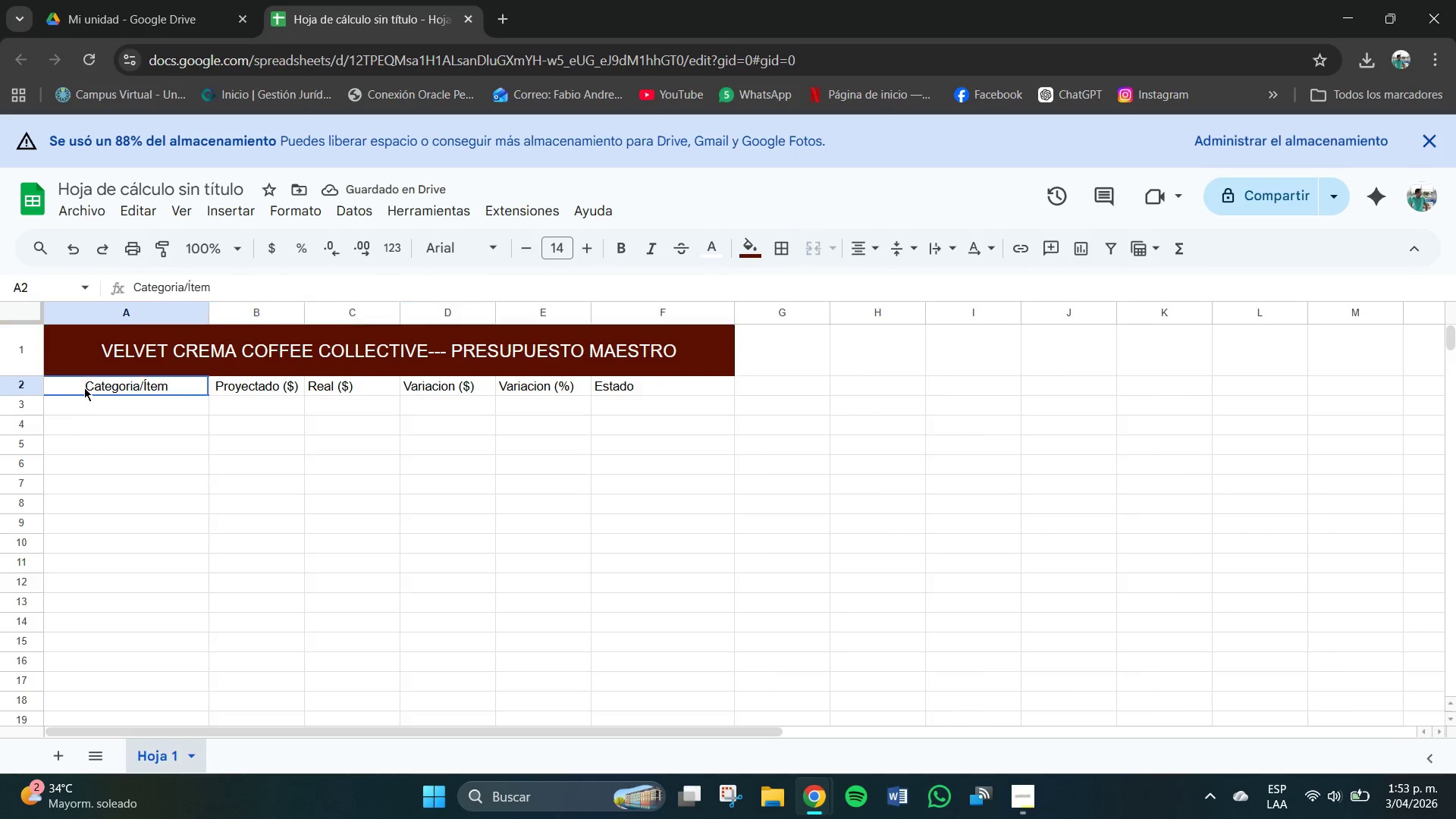 
left_click([84, 388])
 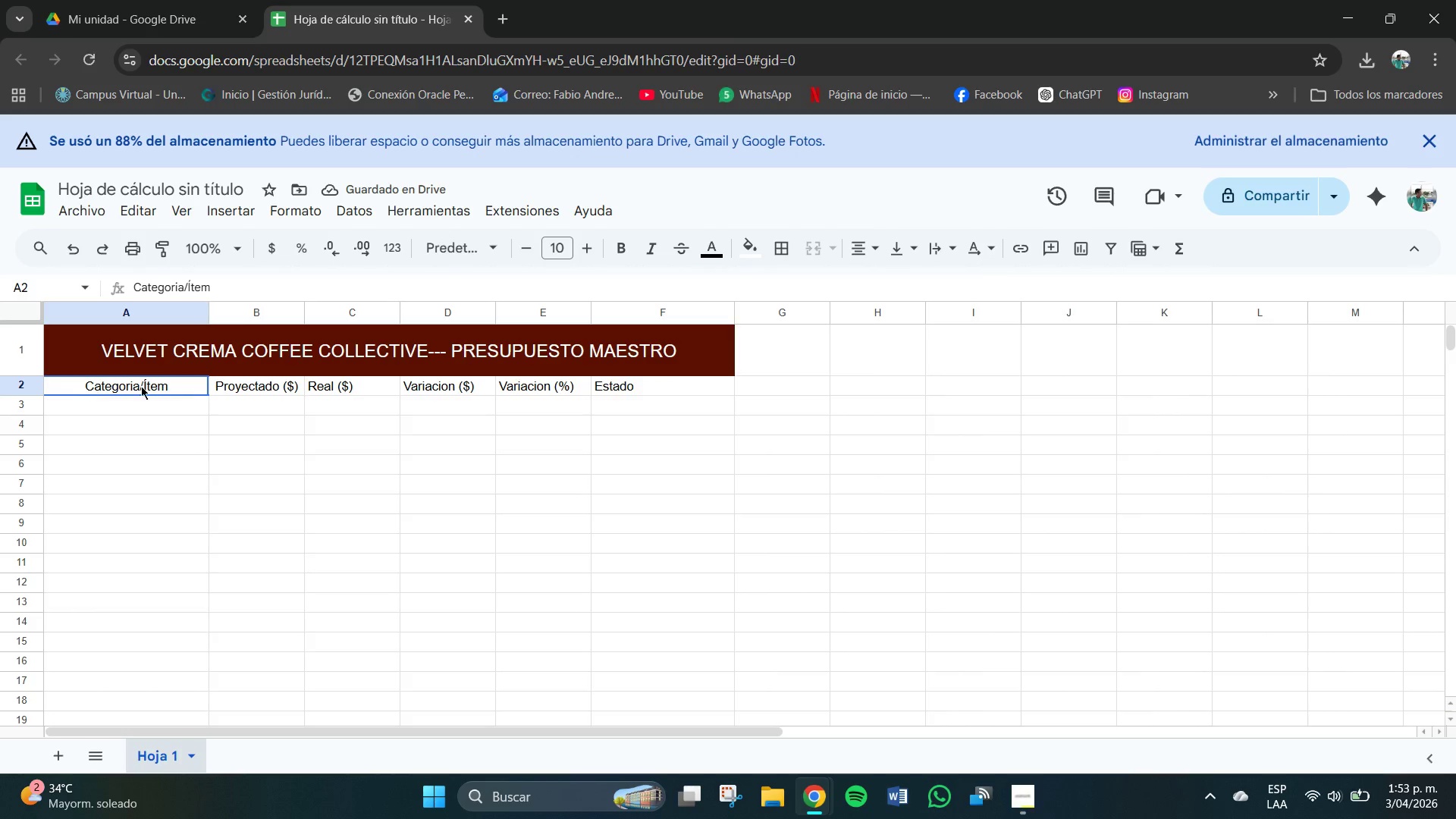 
left_click_drag(start_coordinate=[84, 386], to_coordinate=[665, 389])
 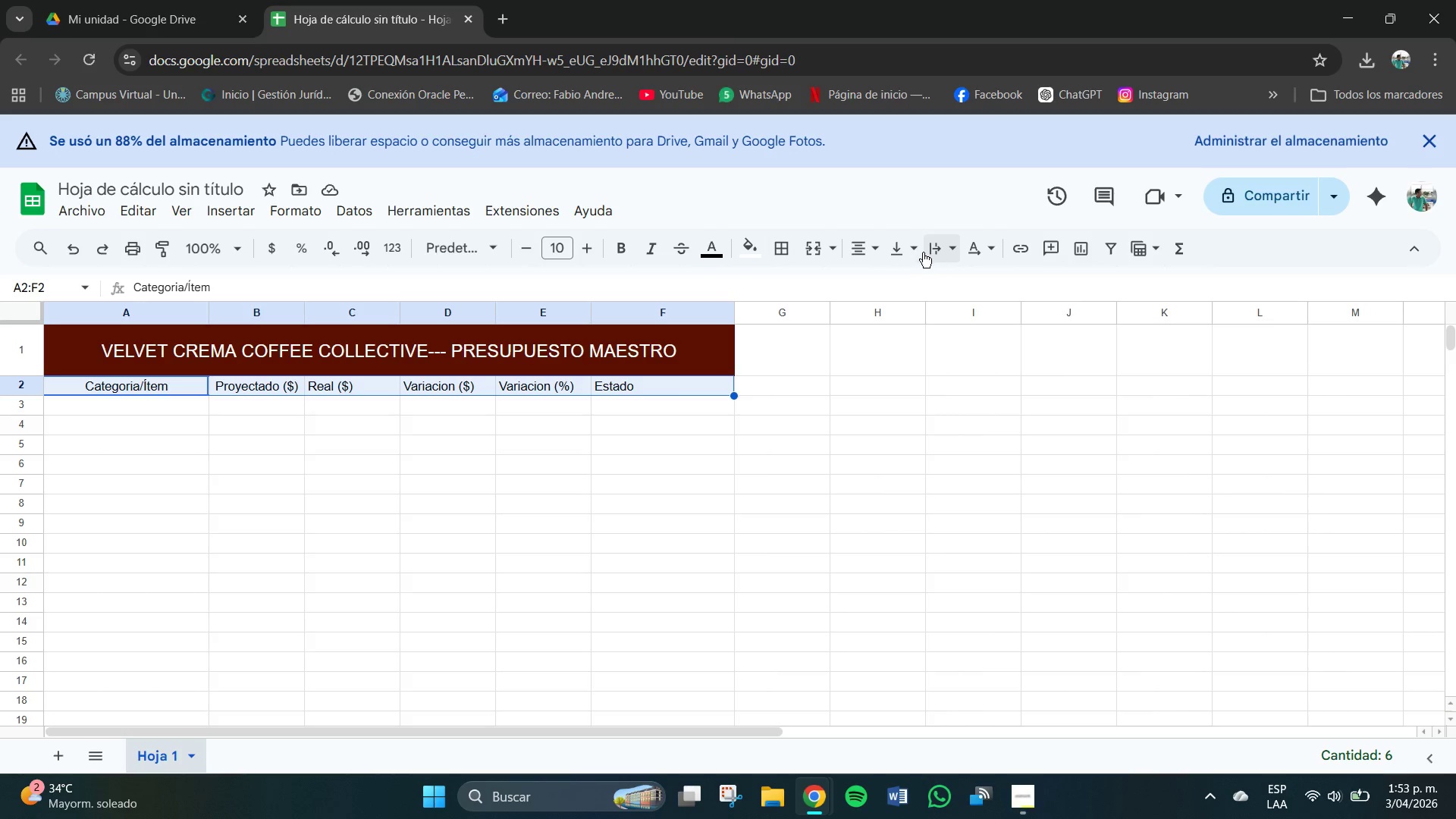 
left_click([906, 253])
 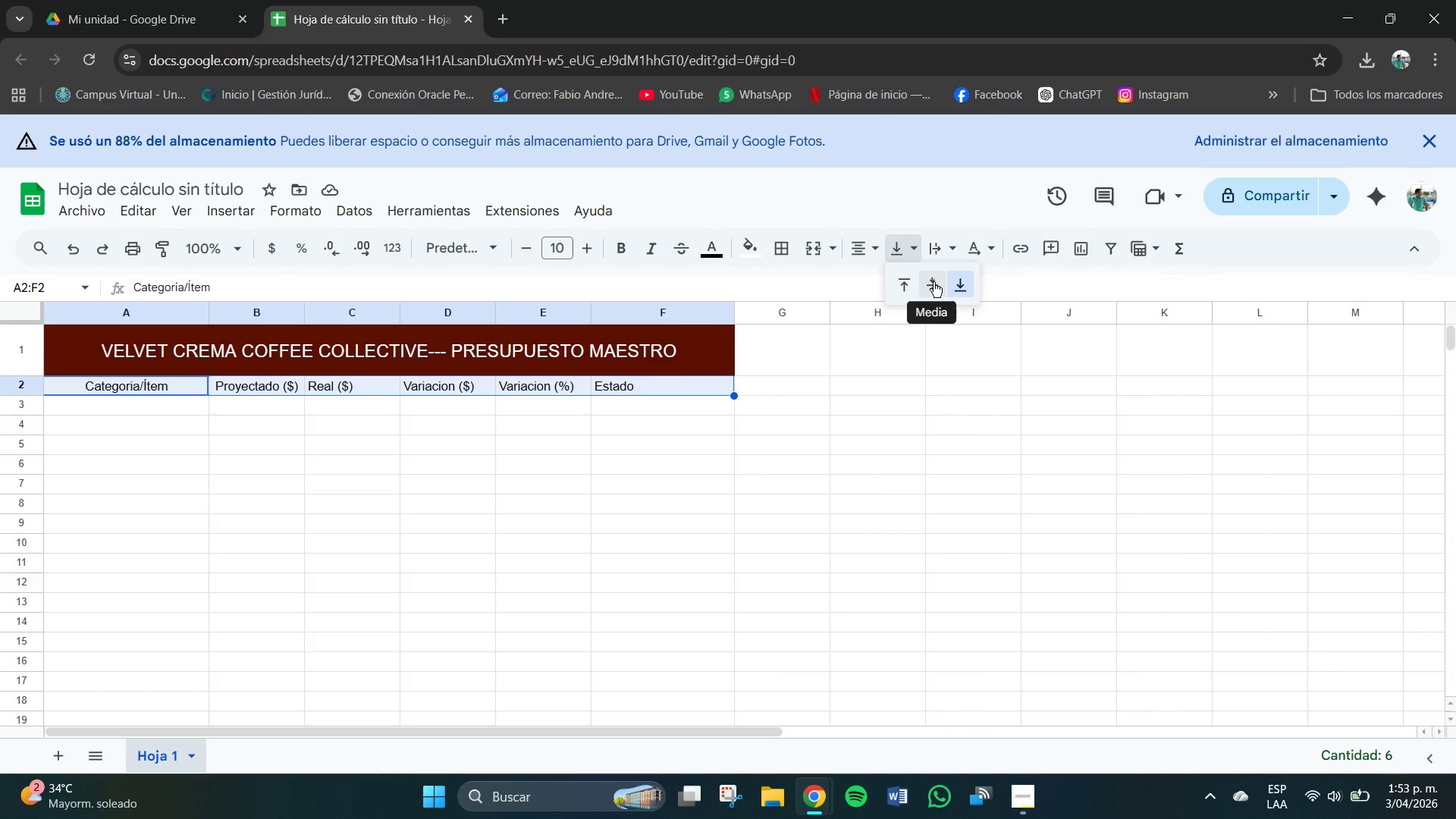 
left_click([934, 282])
 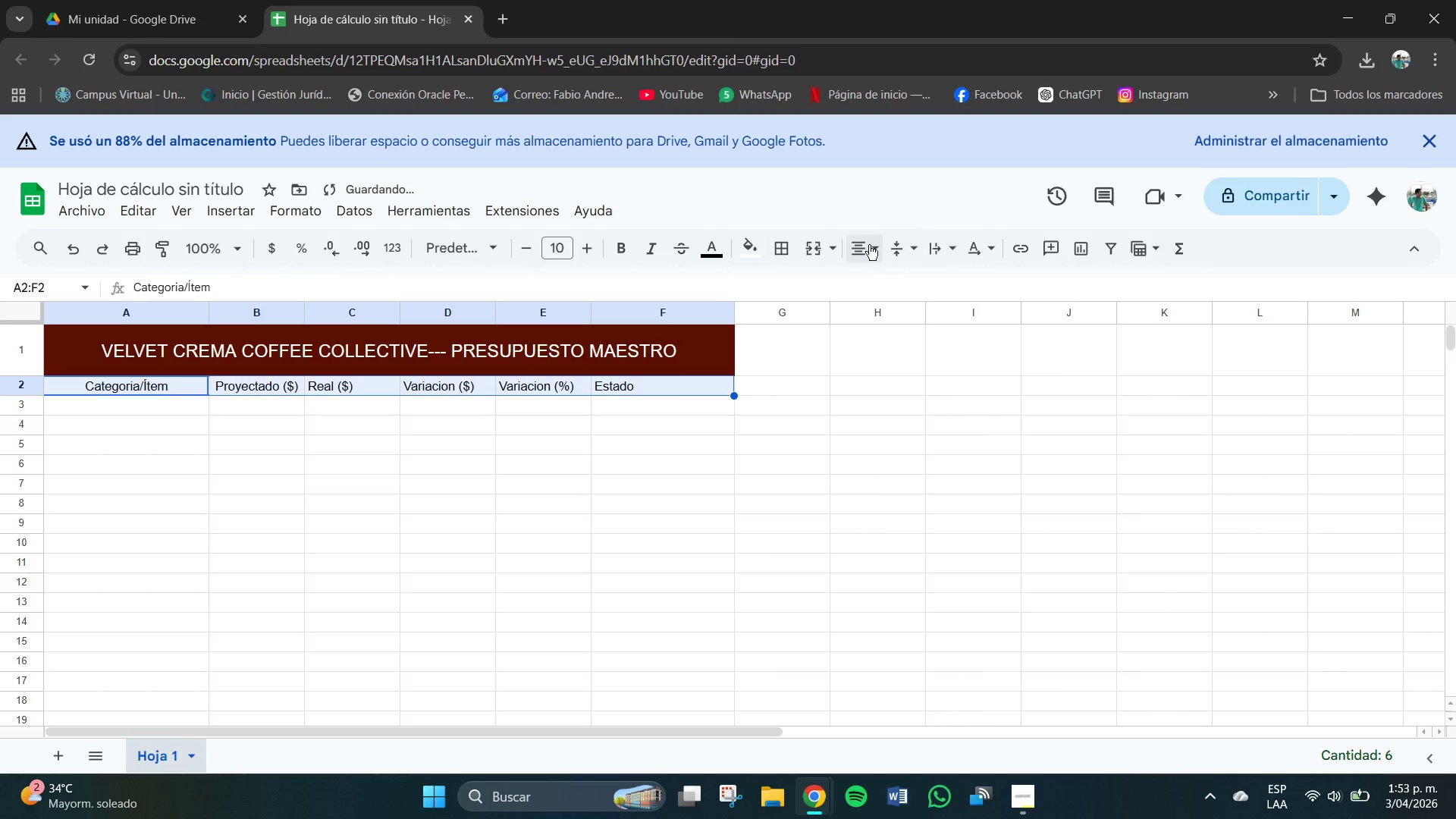 
left_click([869, 245])
 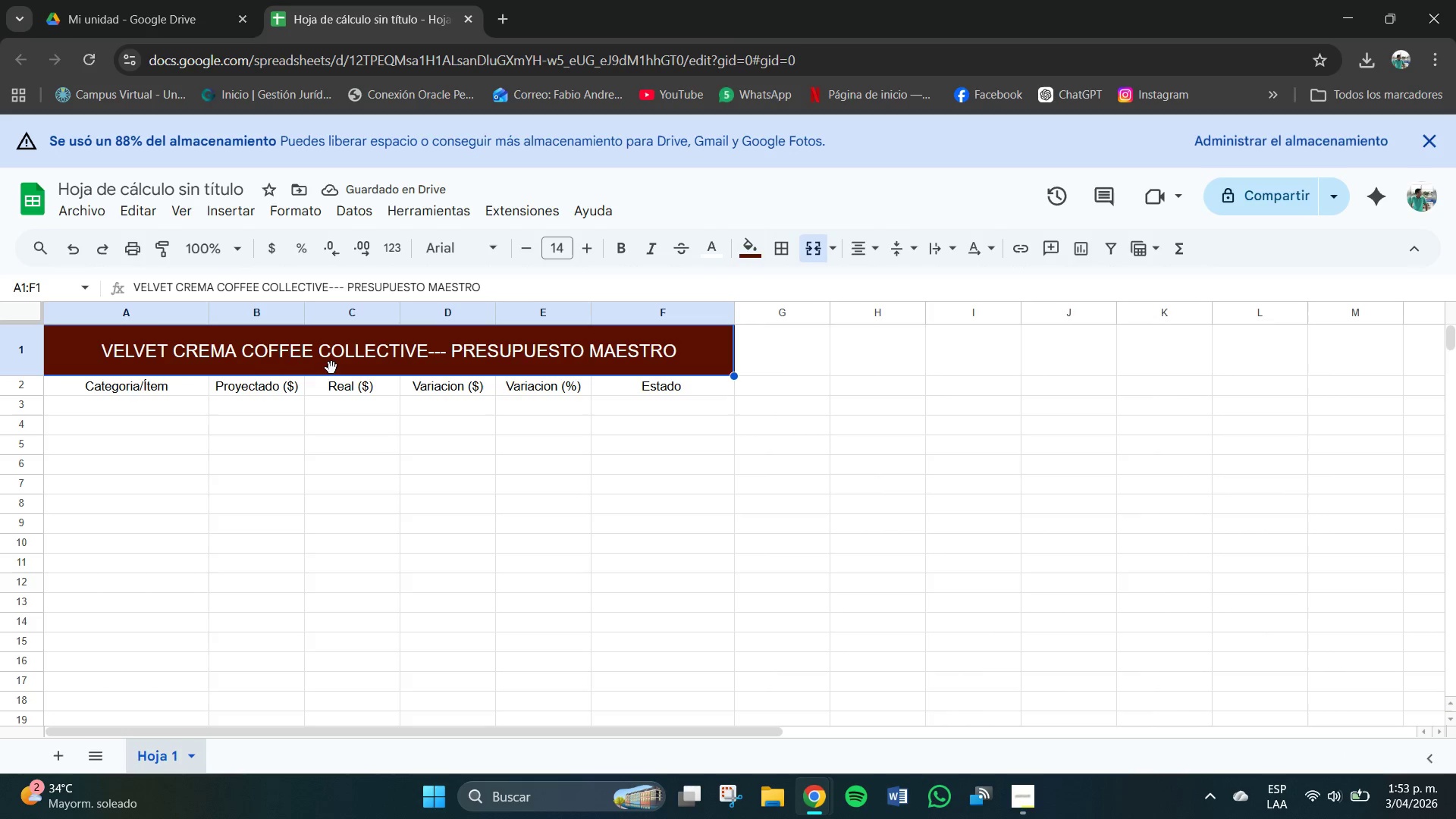 
left_click([64, 396])
 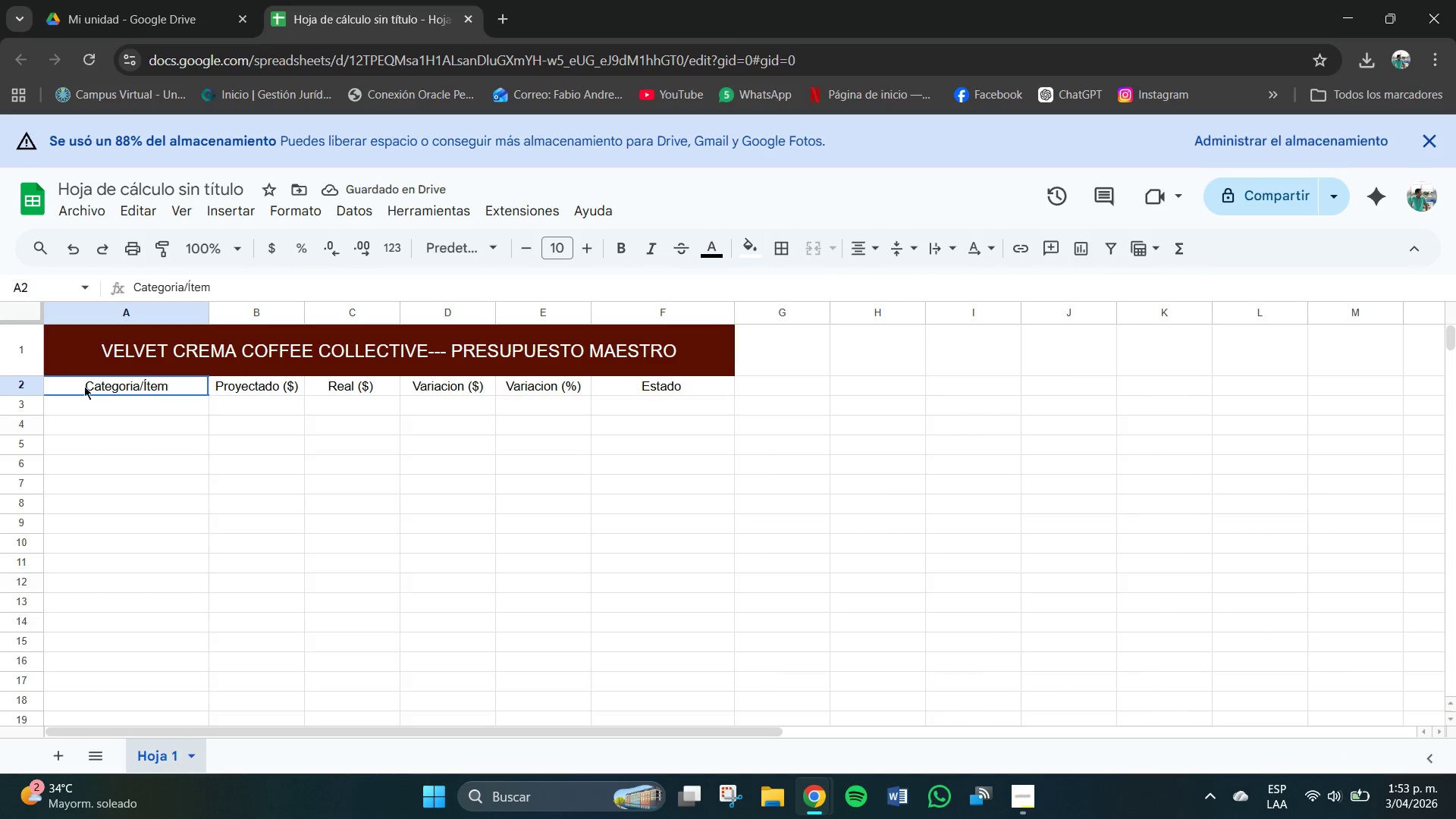 
left_click_drag(start_coordinate=[61, 386], to_coordinate=[708, 383])
 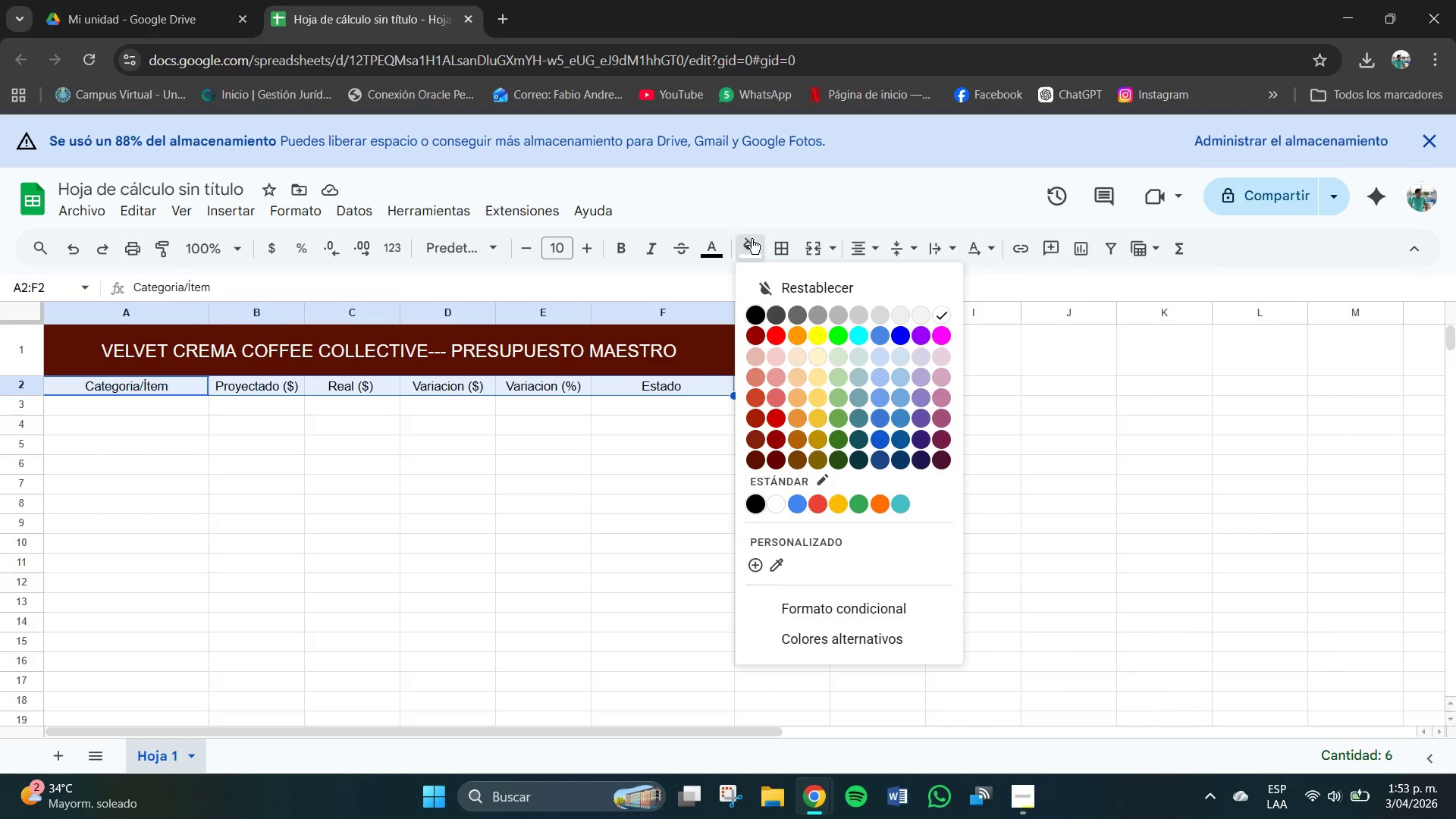 
left_click([752, 239])
 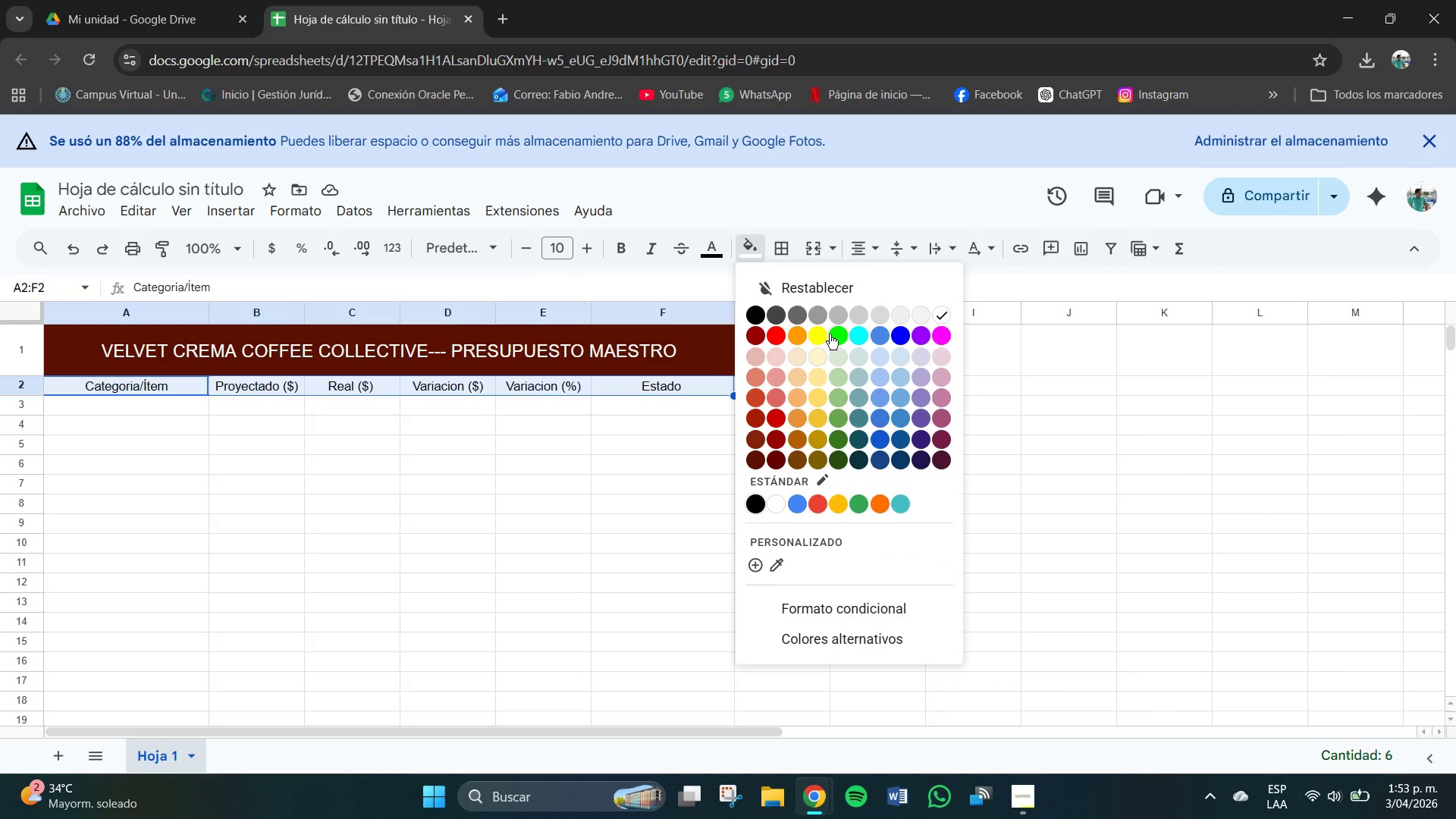 
wait(5.12)
 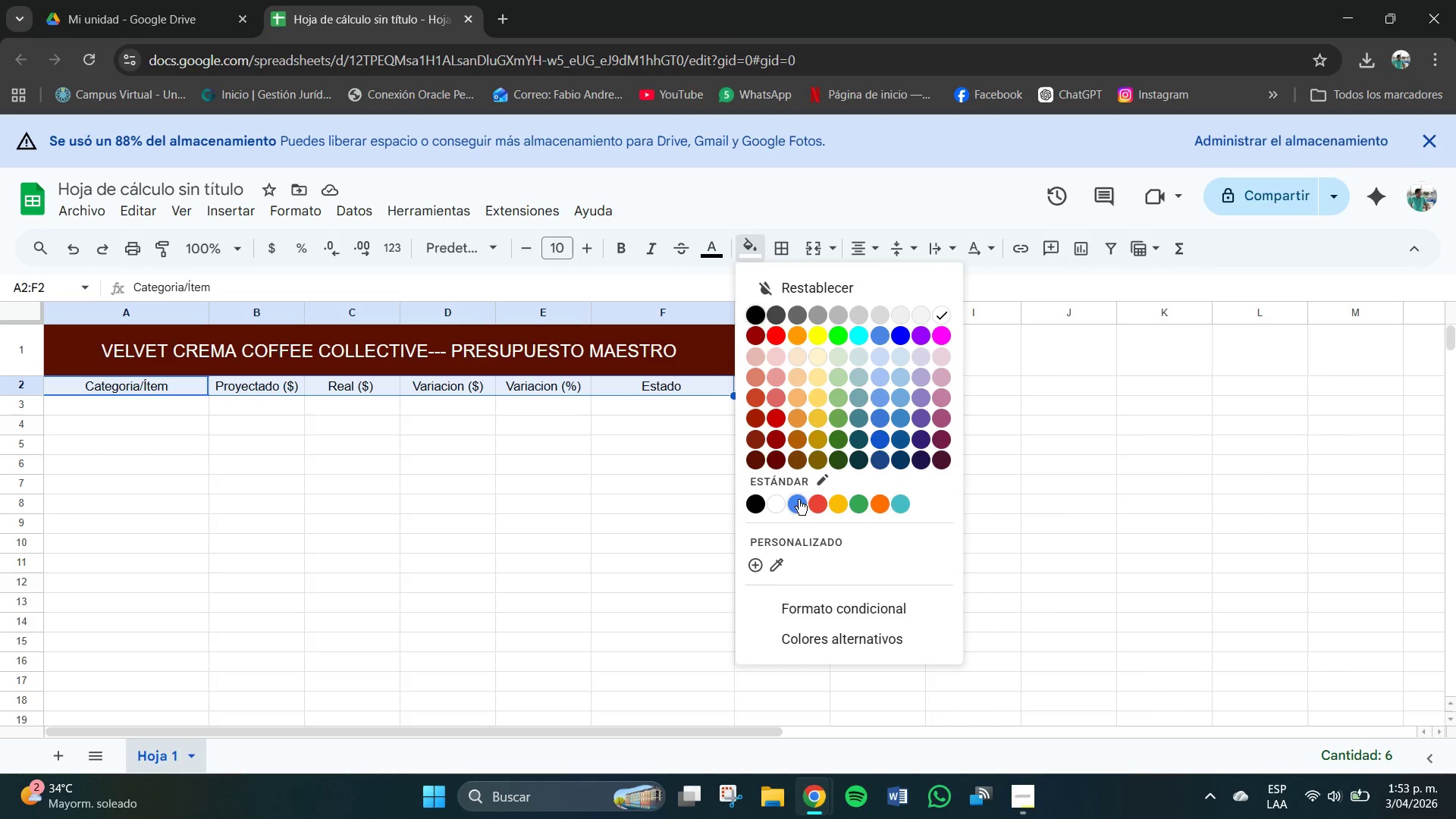 
left_click([475, 391])
 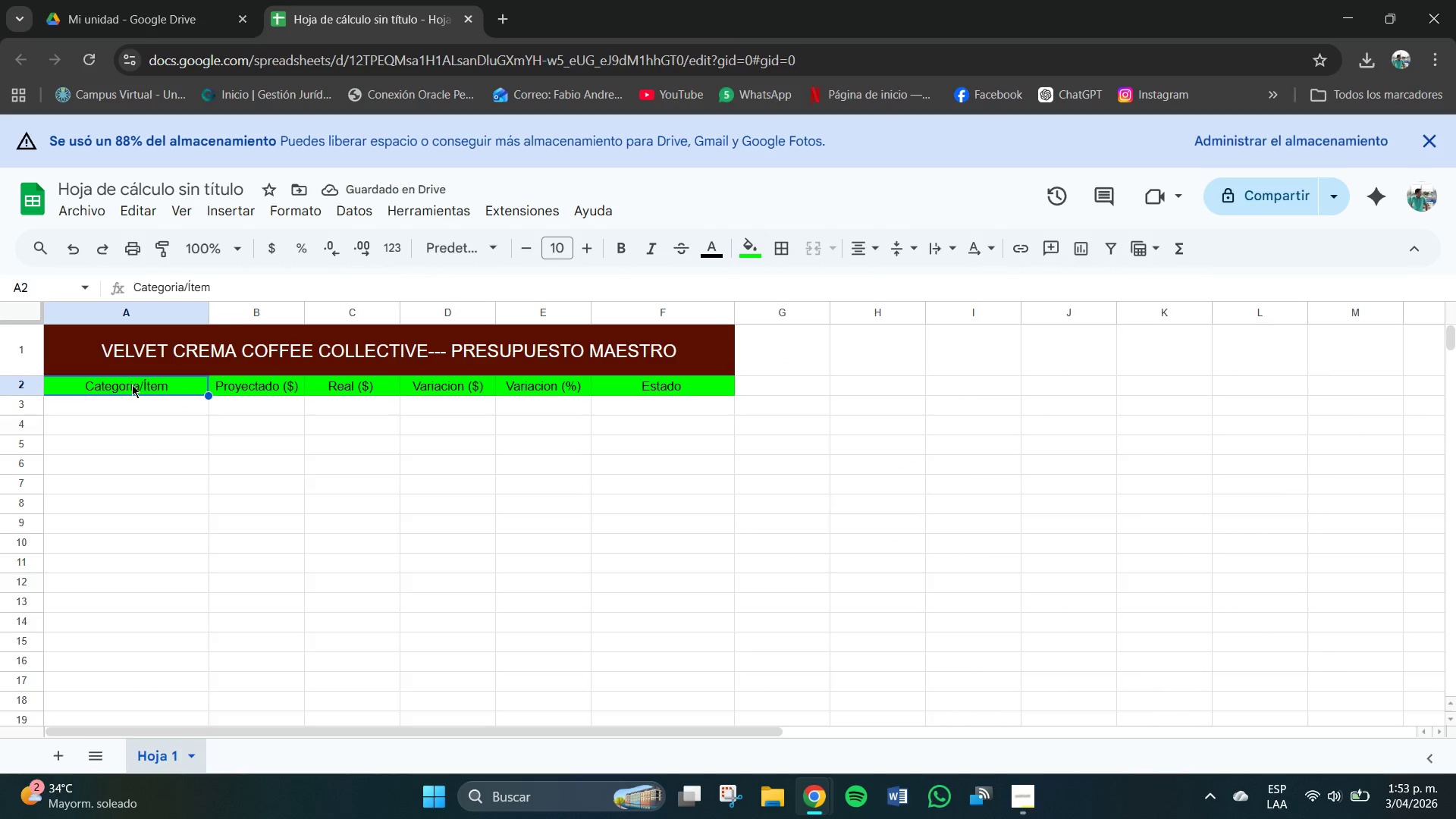 
double_click([178, 384])
 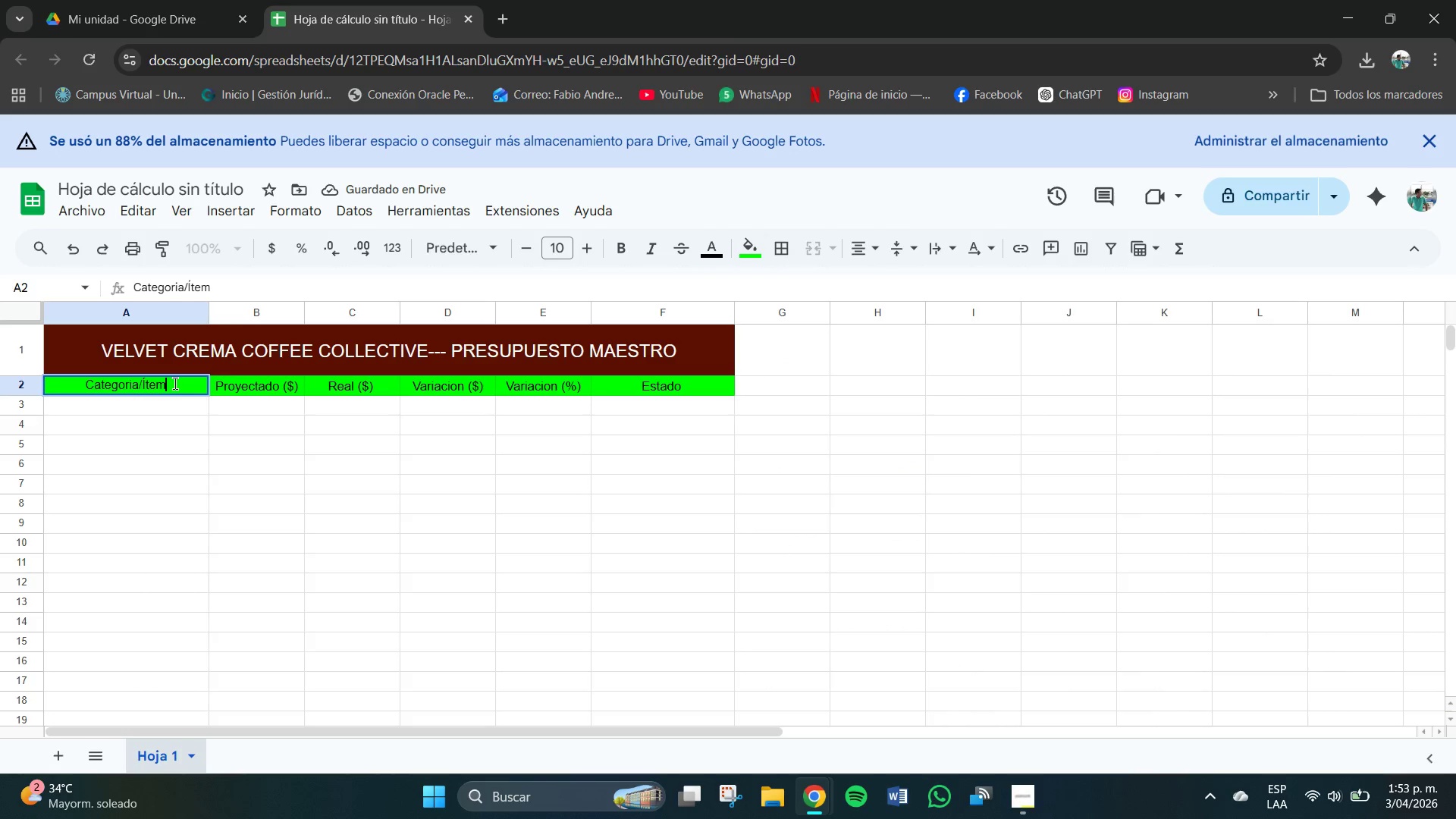 
triple_click([175, 384])
 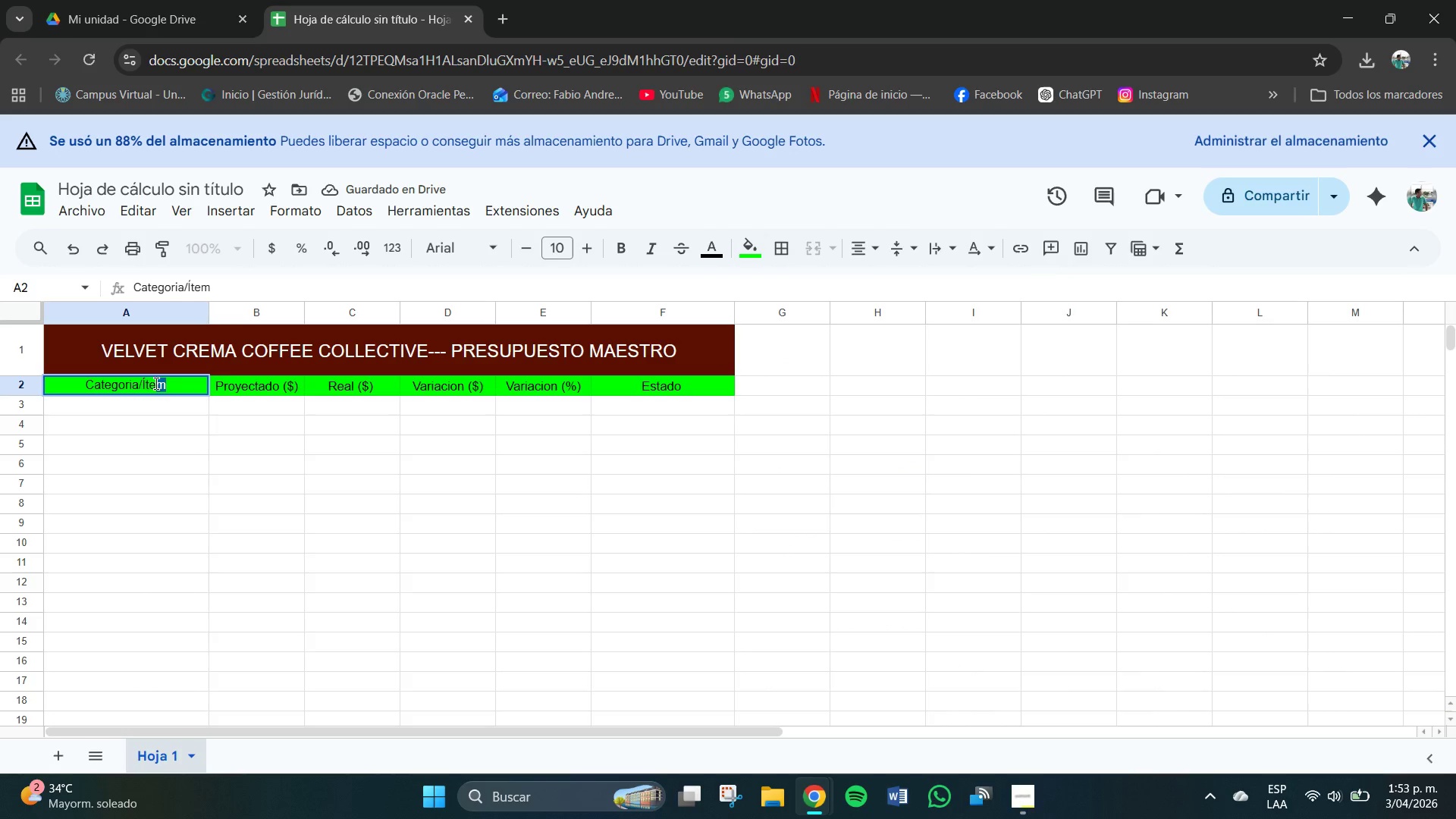 
left_click_drag(start_coordinate=[176, 384], to_coordinate=[86, 384])
 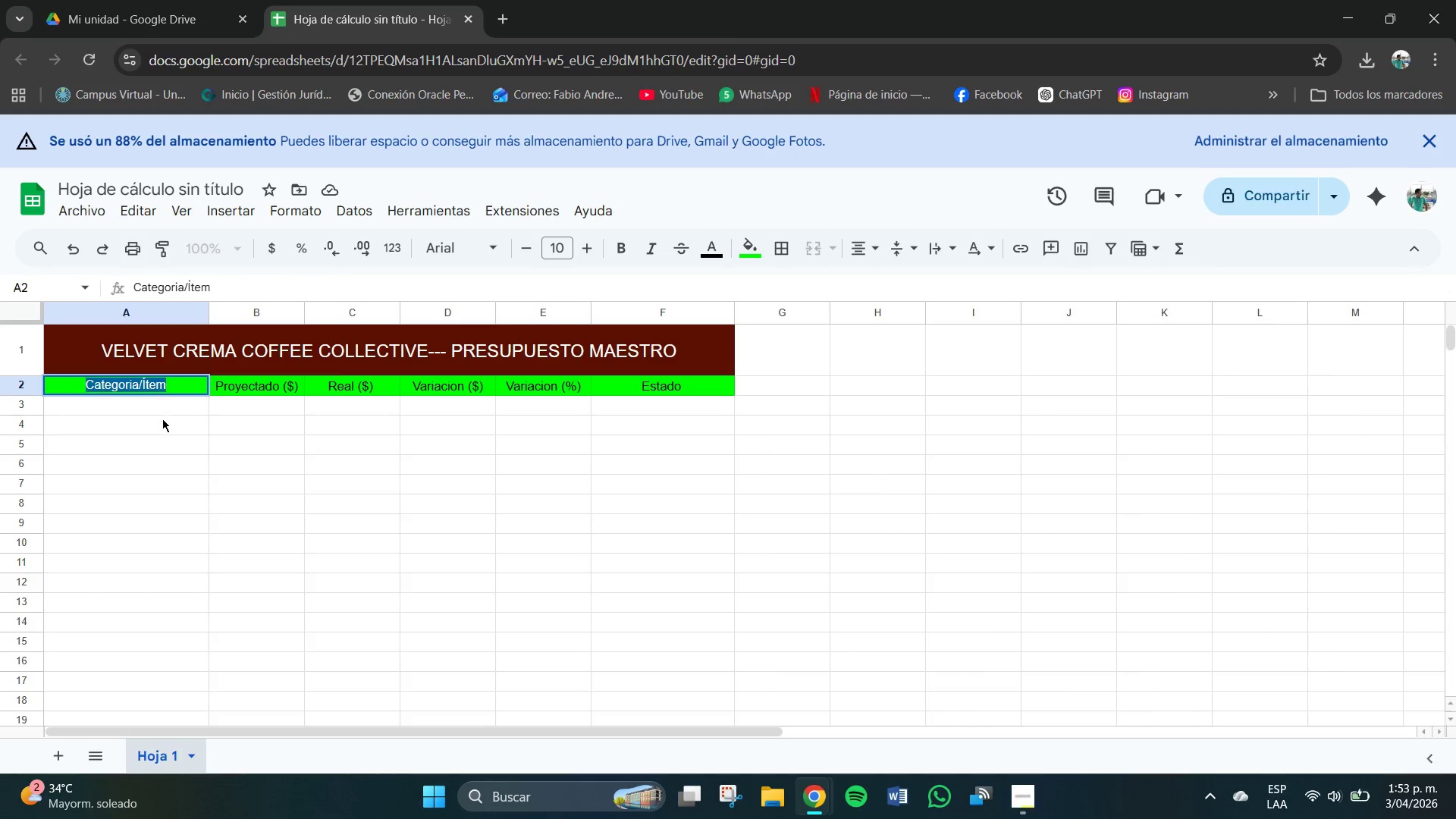 
triple_click([162, 419])
 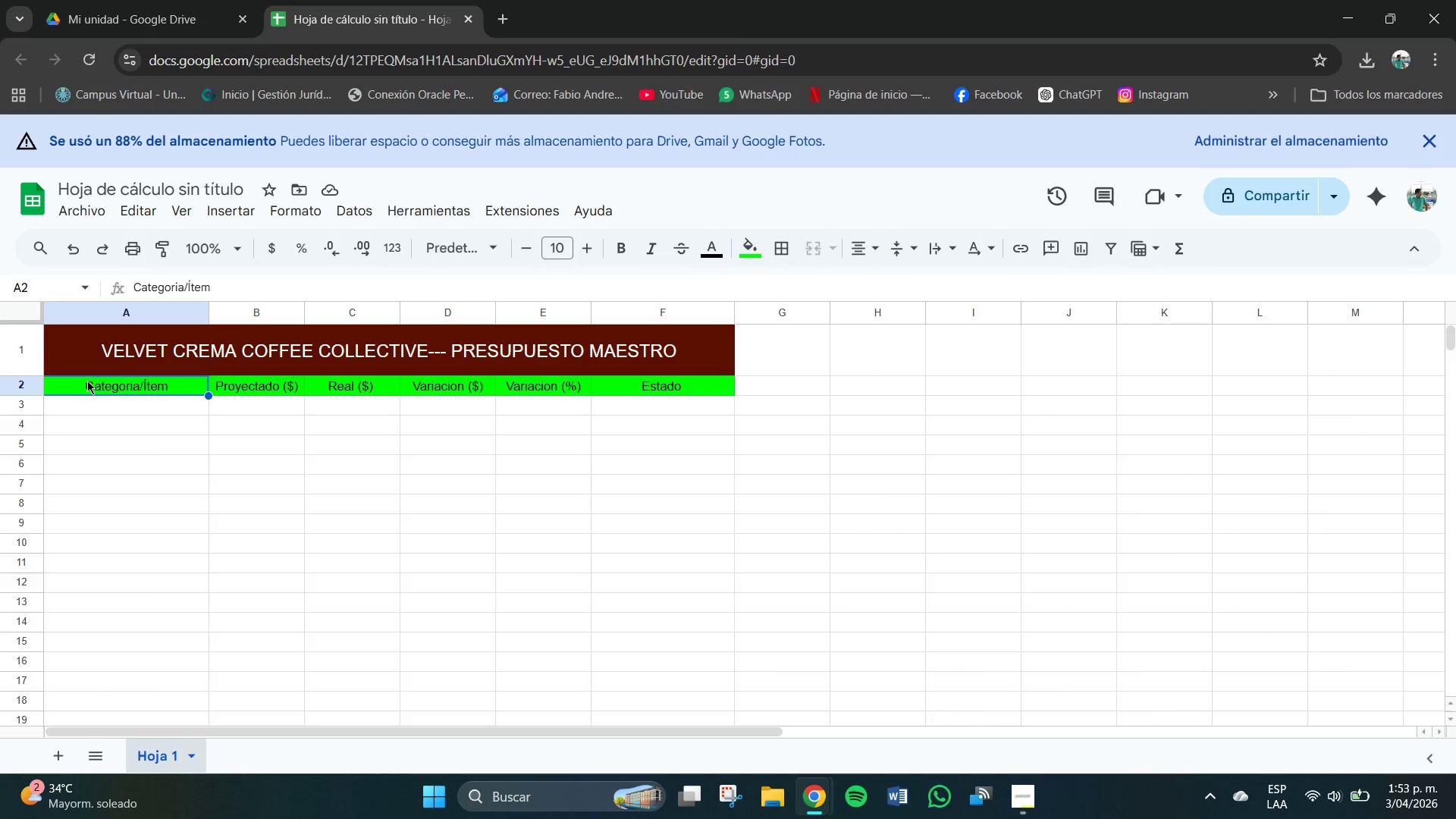 
double_click([87, 381])
 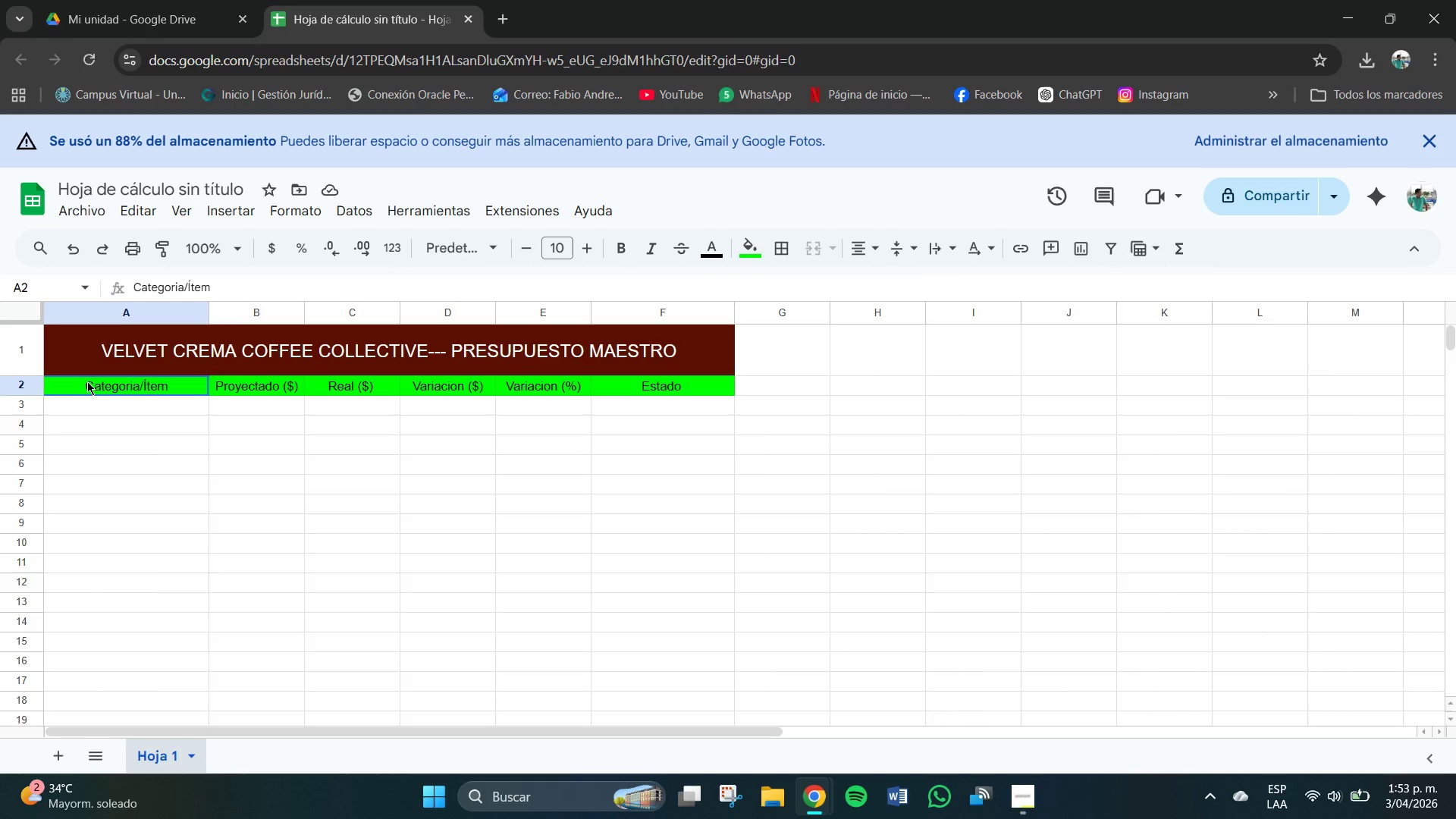 
left_click_drag(start_coordinate=[87, 381], to_coordinate=[116, 387])
 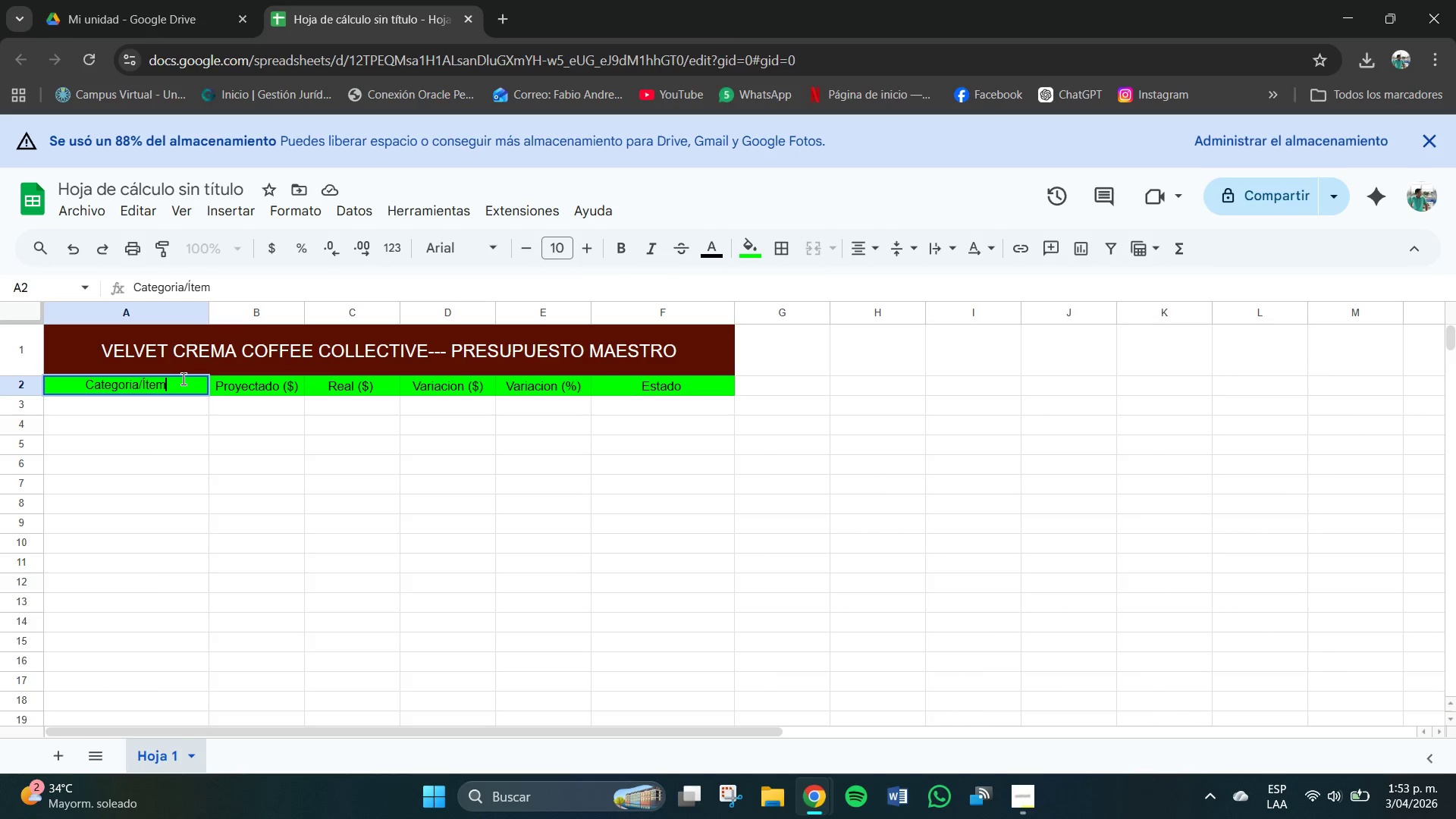 
left_click([184, 379])
 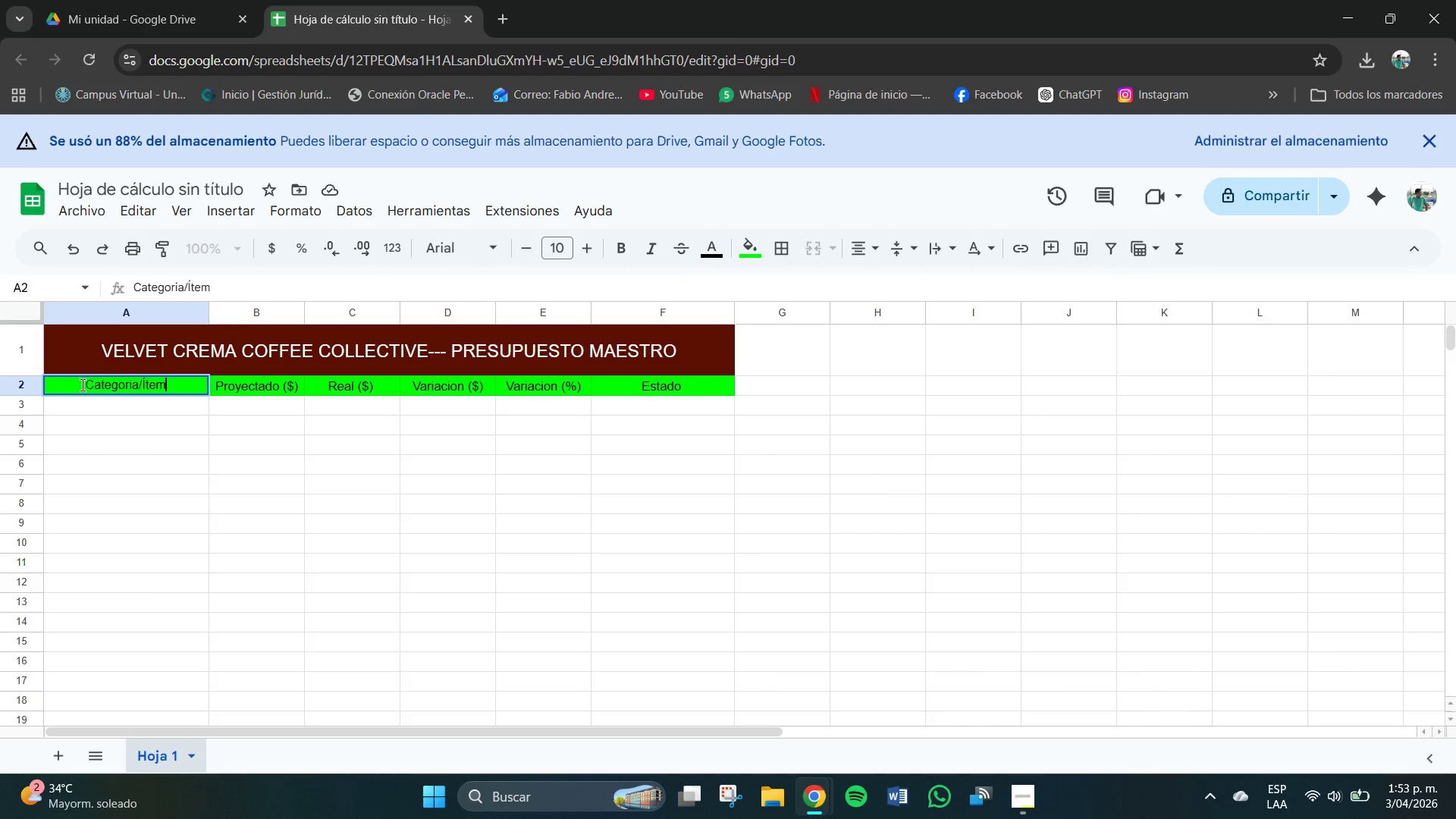 
left_click([83, 385])
 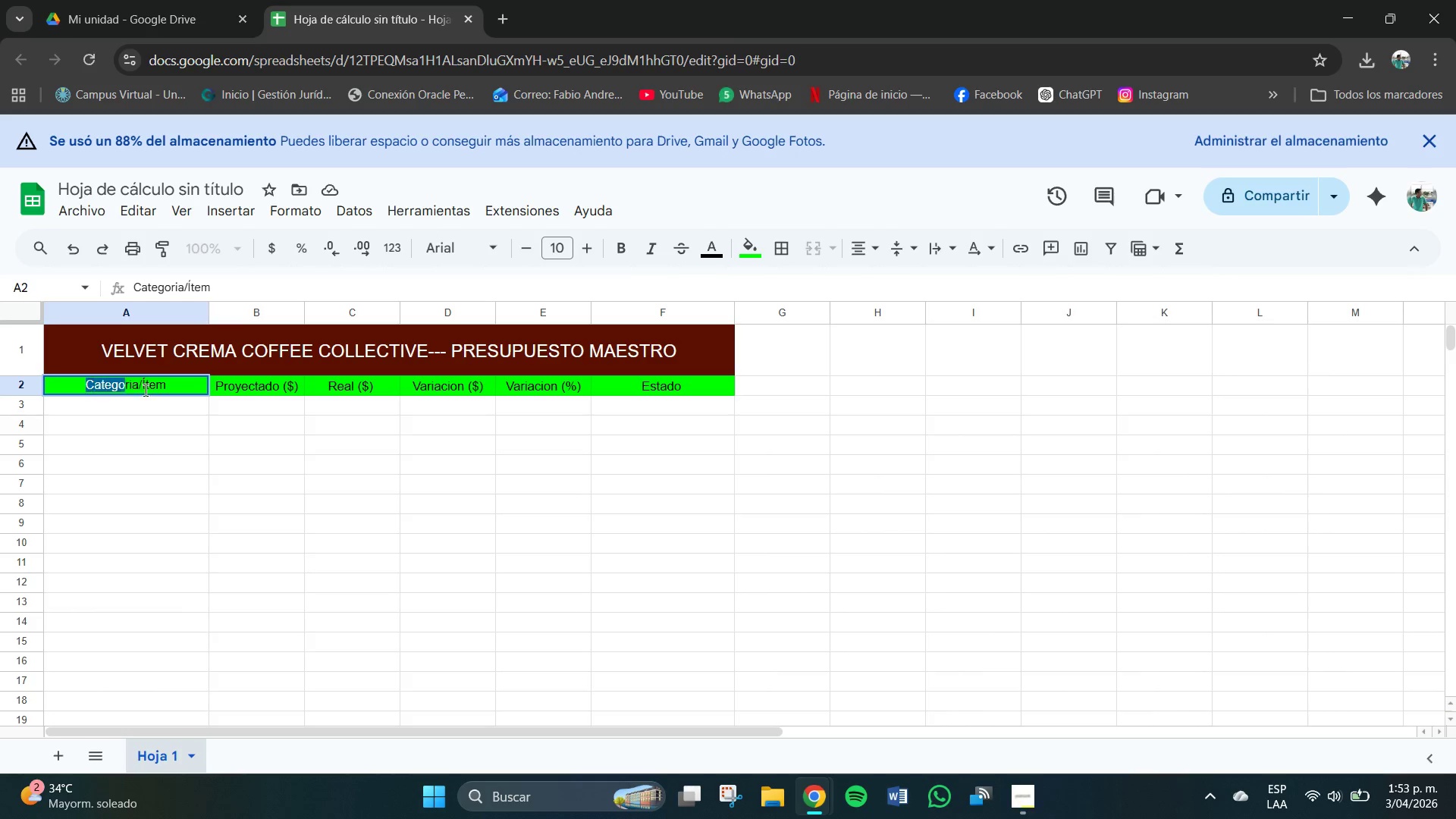 
left_click_drag(start_coordinate=[85, 385], to_coordinate=[695, 384])
 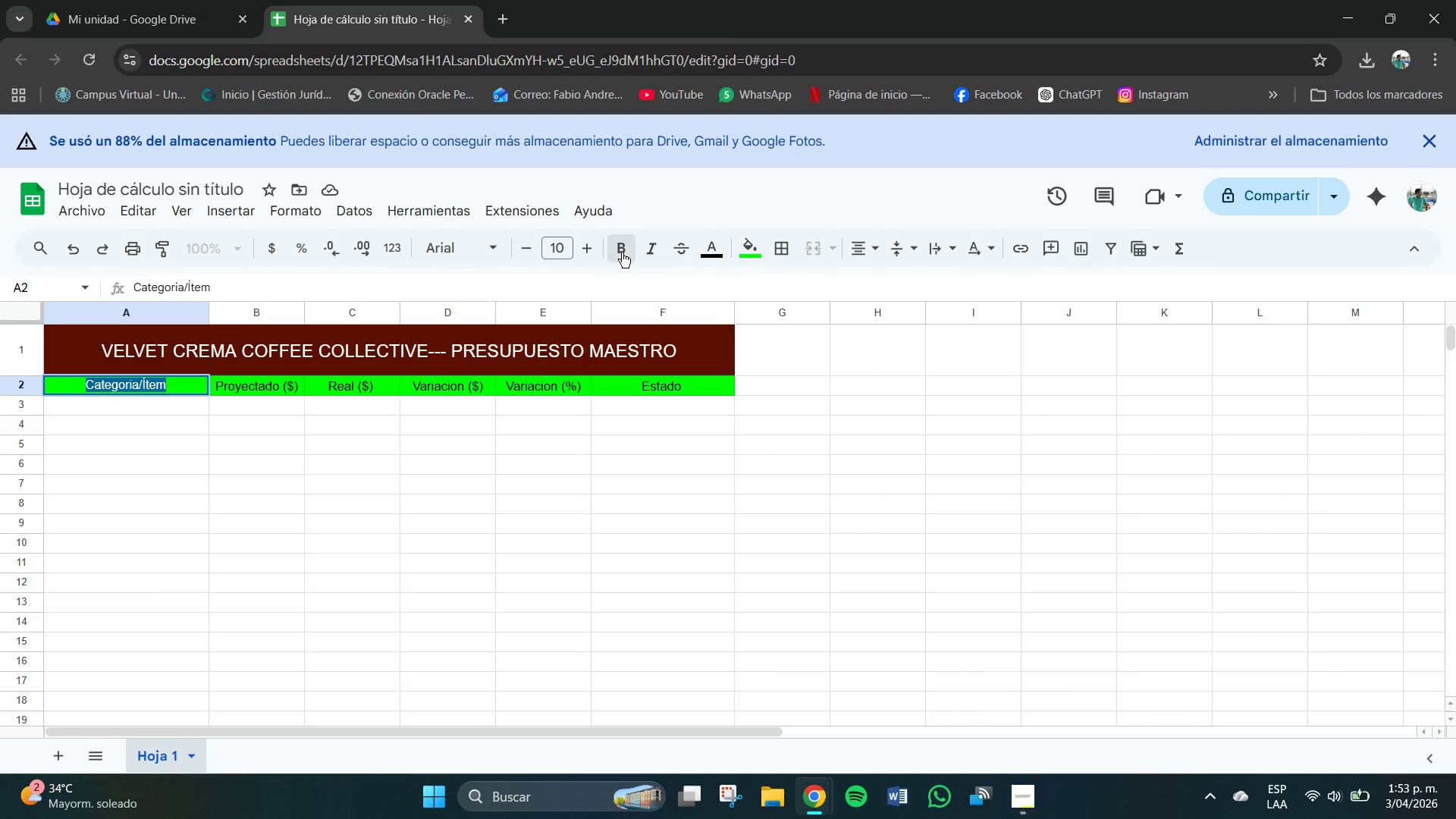 
left_click([622, 253])
 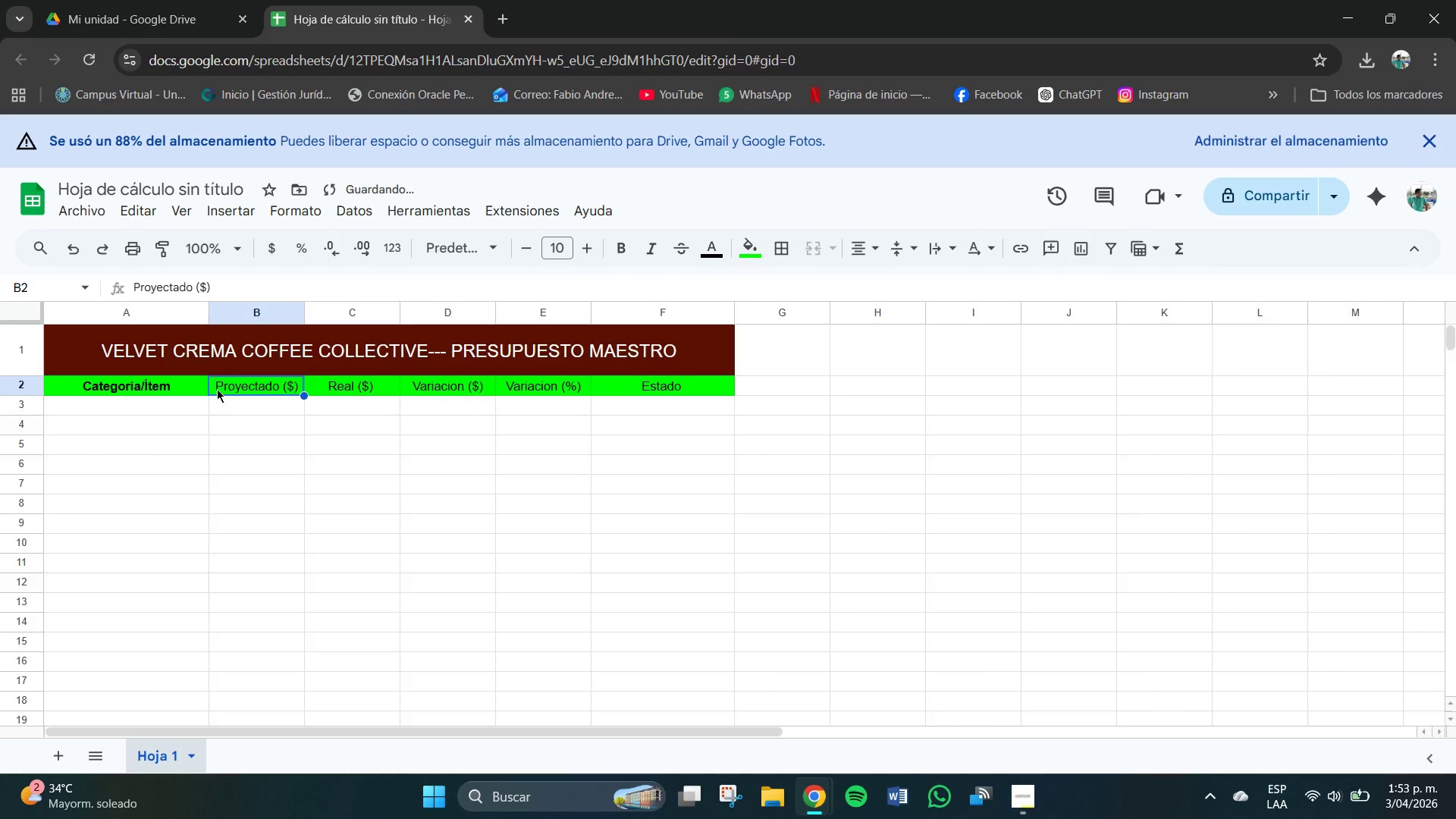 
double_click([211, 384])
 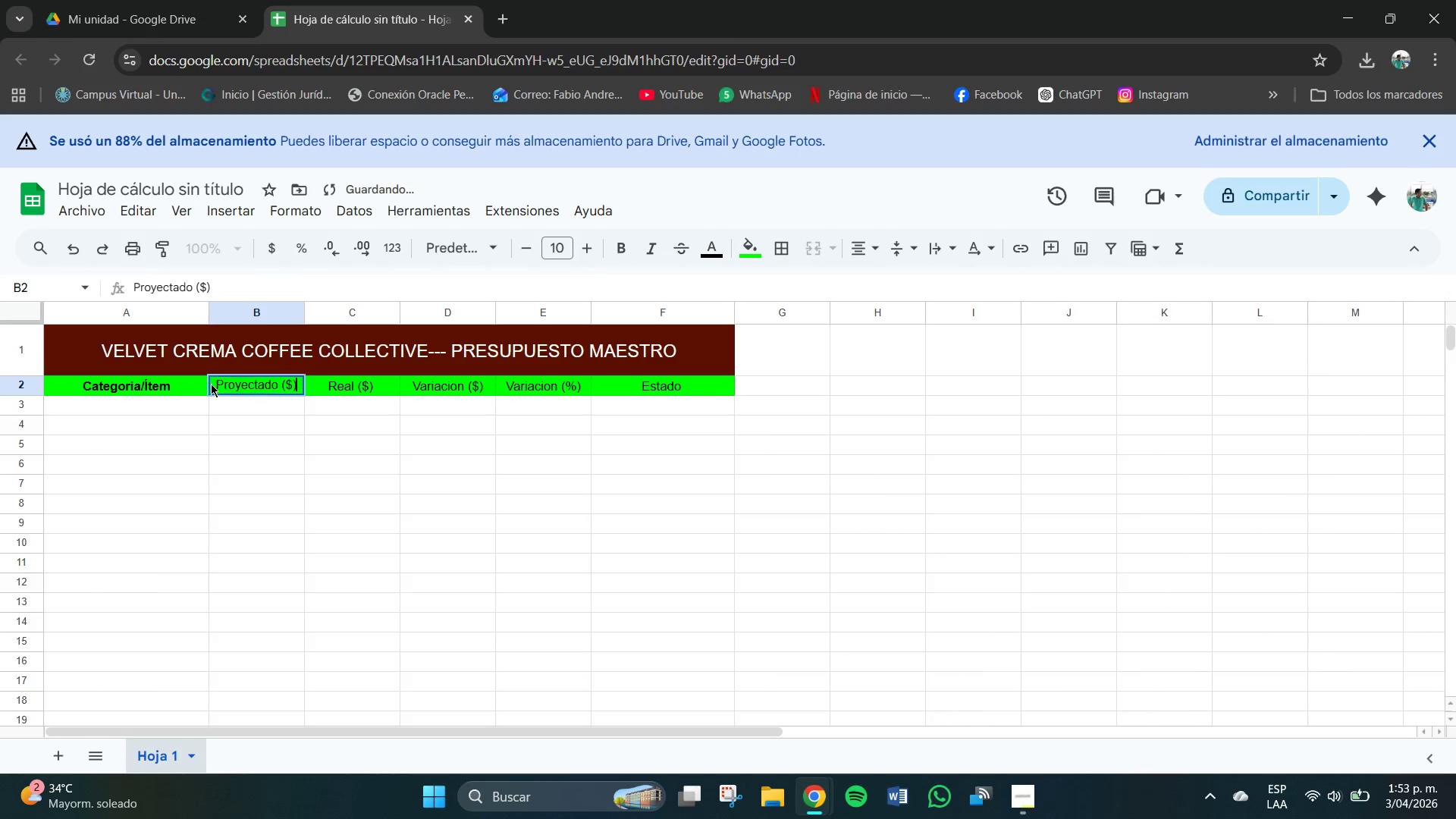 
triple_click([211, 384])
 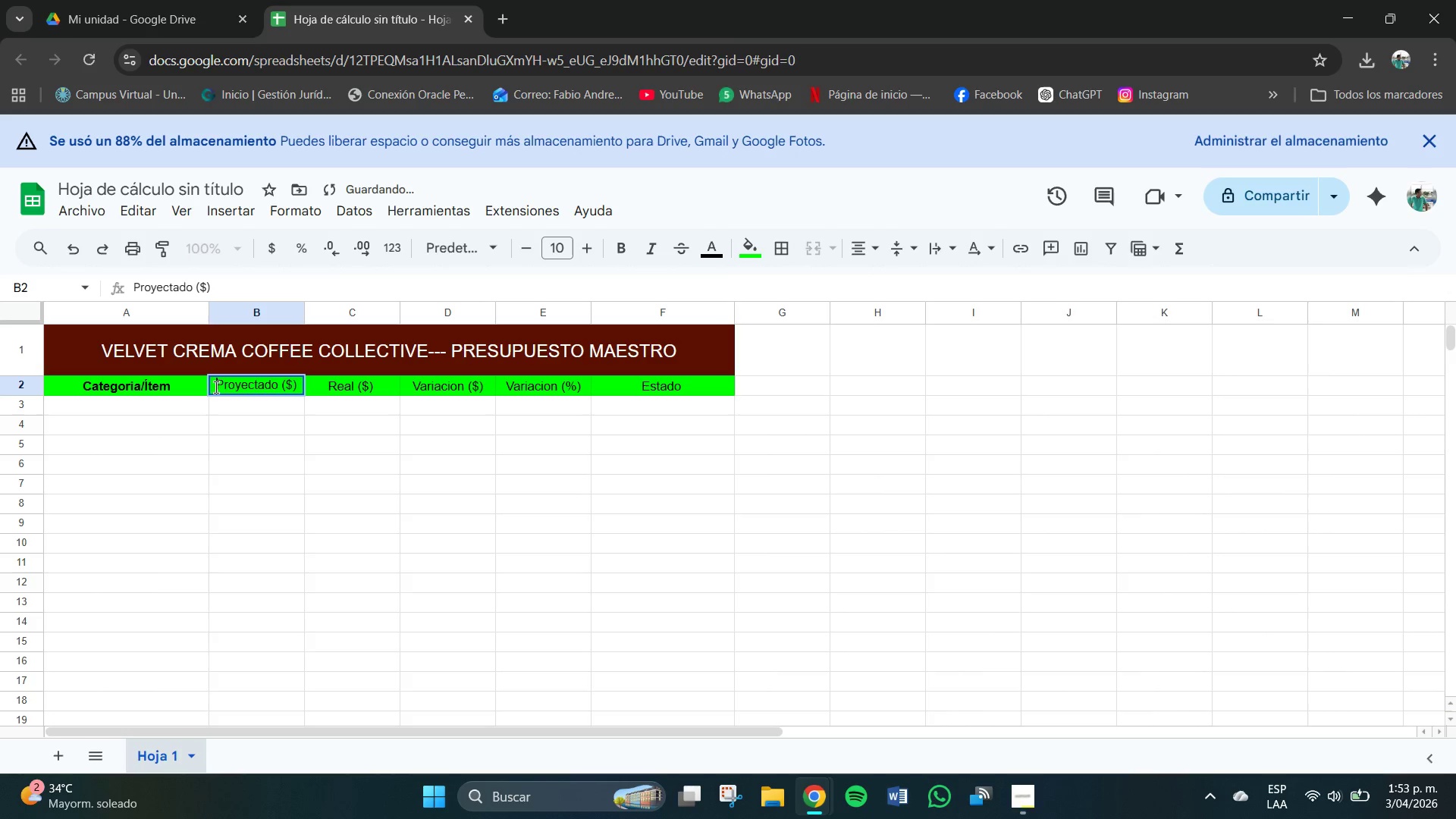 
left_click_drag(start_coordinate=[215, 388], to_coordinate=[305, 392])
 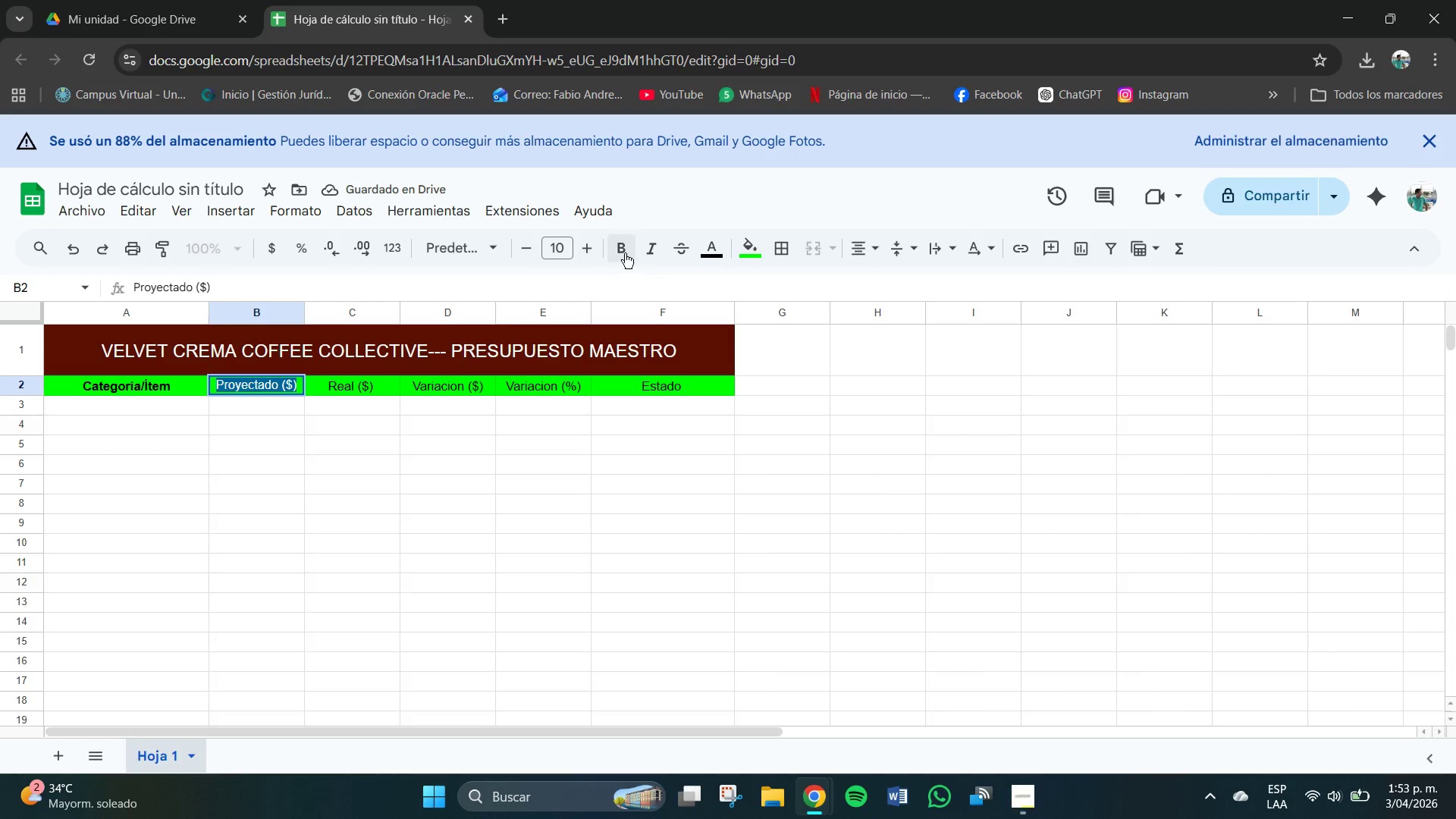 
left_click([624, 253])
 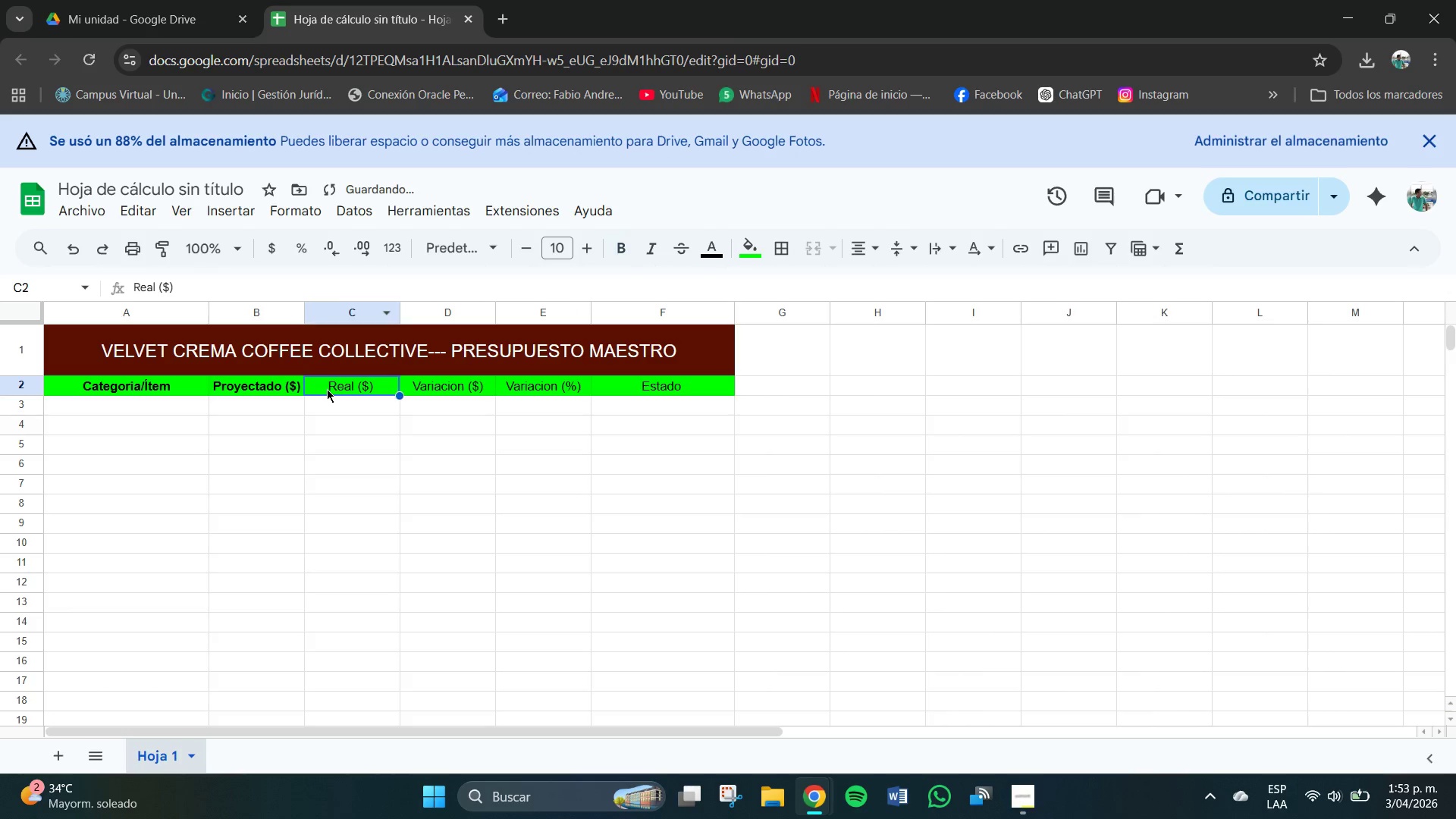 
double_click([327, 386])
 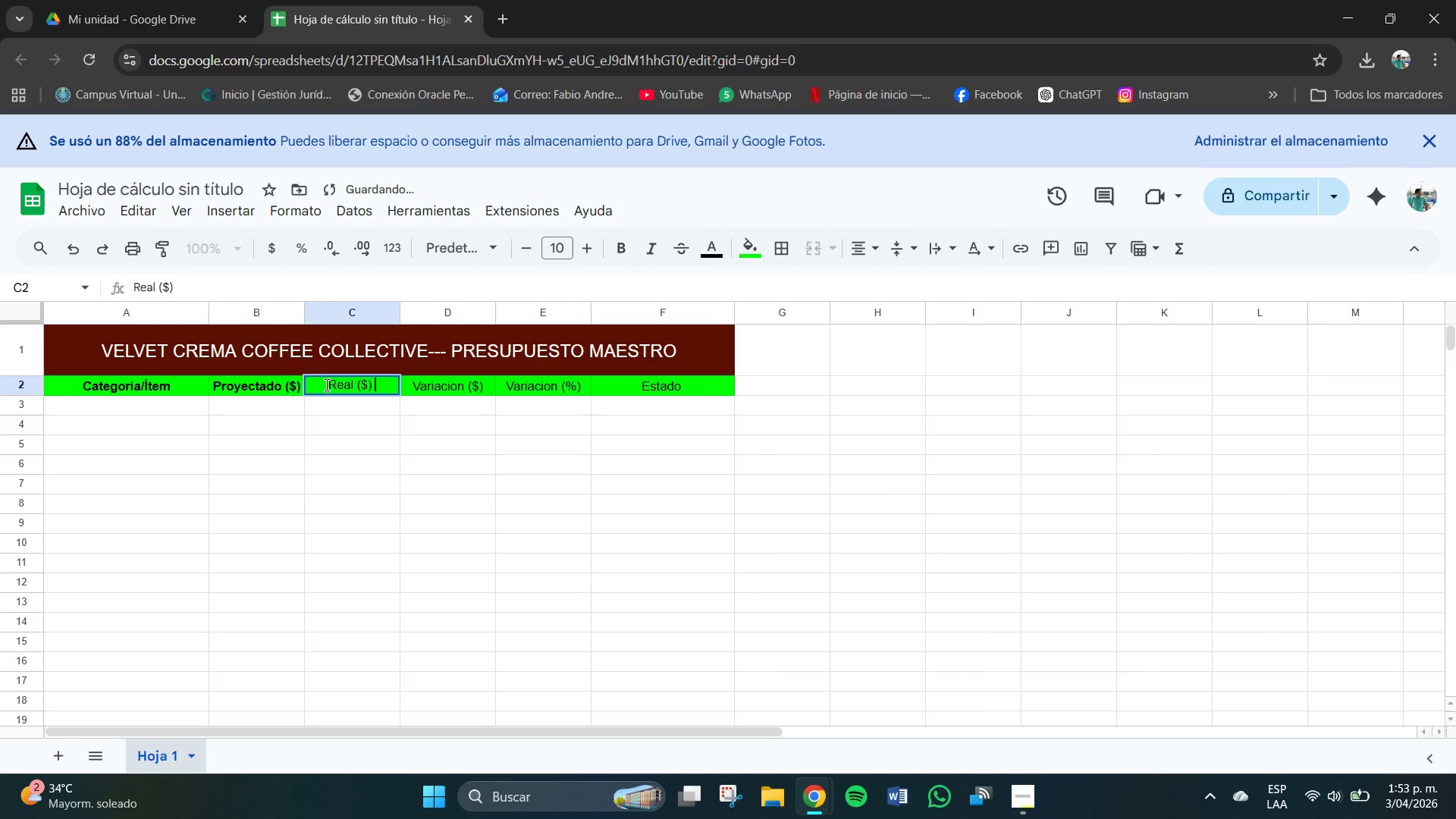 
triple_click([327, 386])
 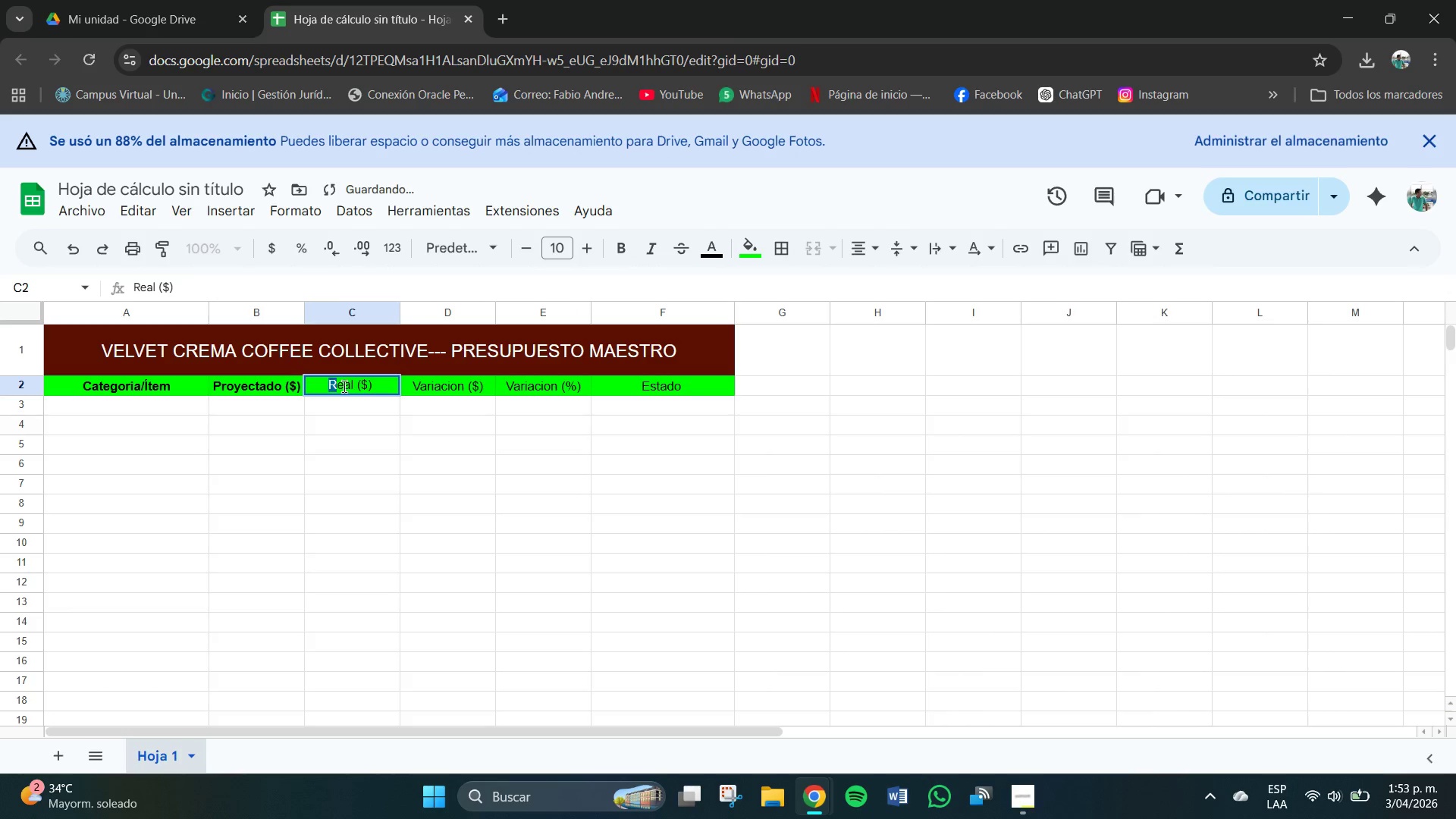 
left_click_drag(start_coordinate=[327, 384], to_coordinate=[391, 388])
 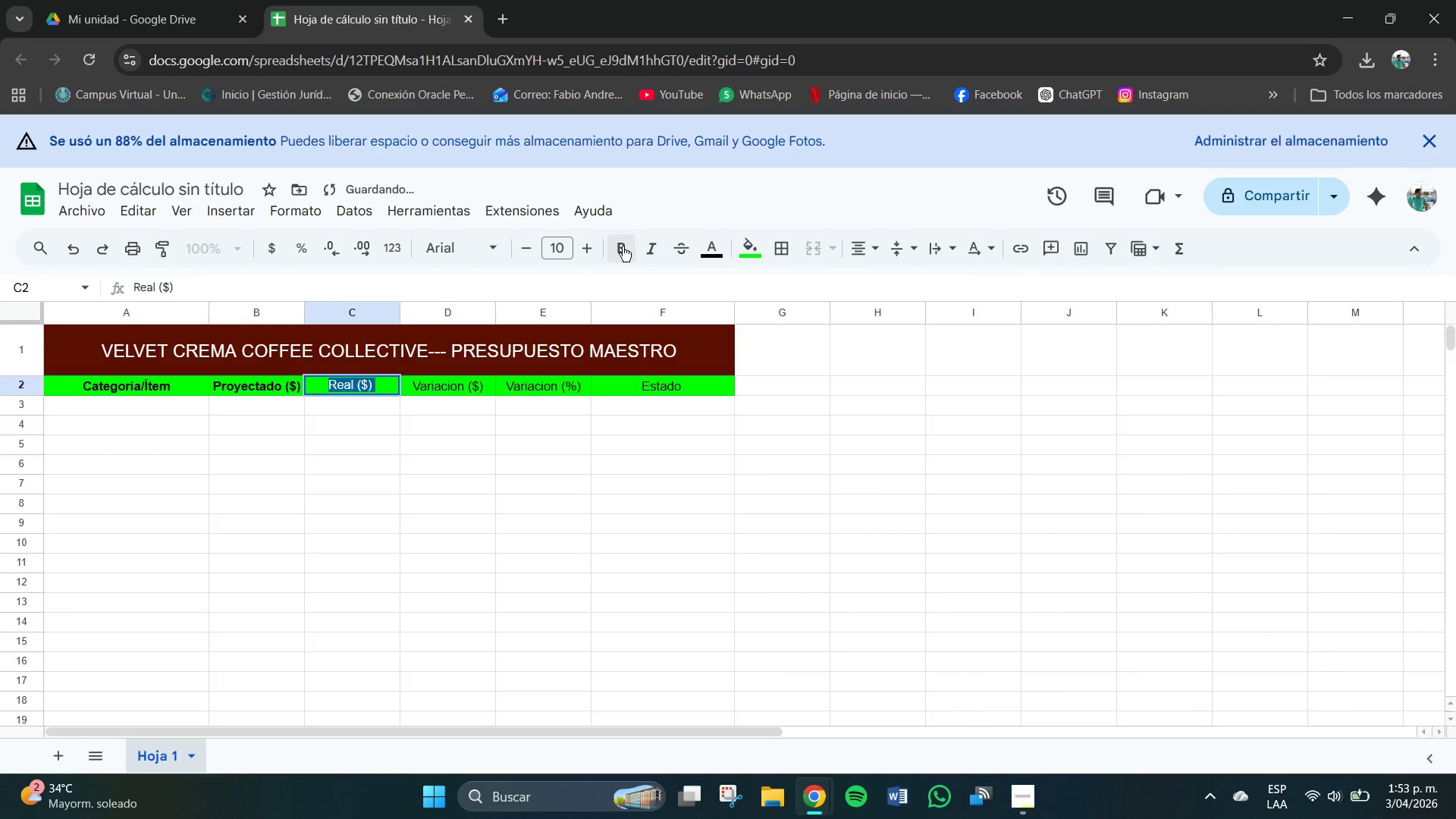 
left_click([623, 246])
 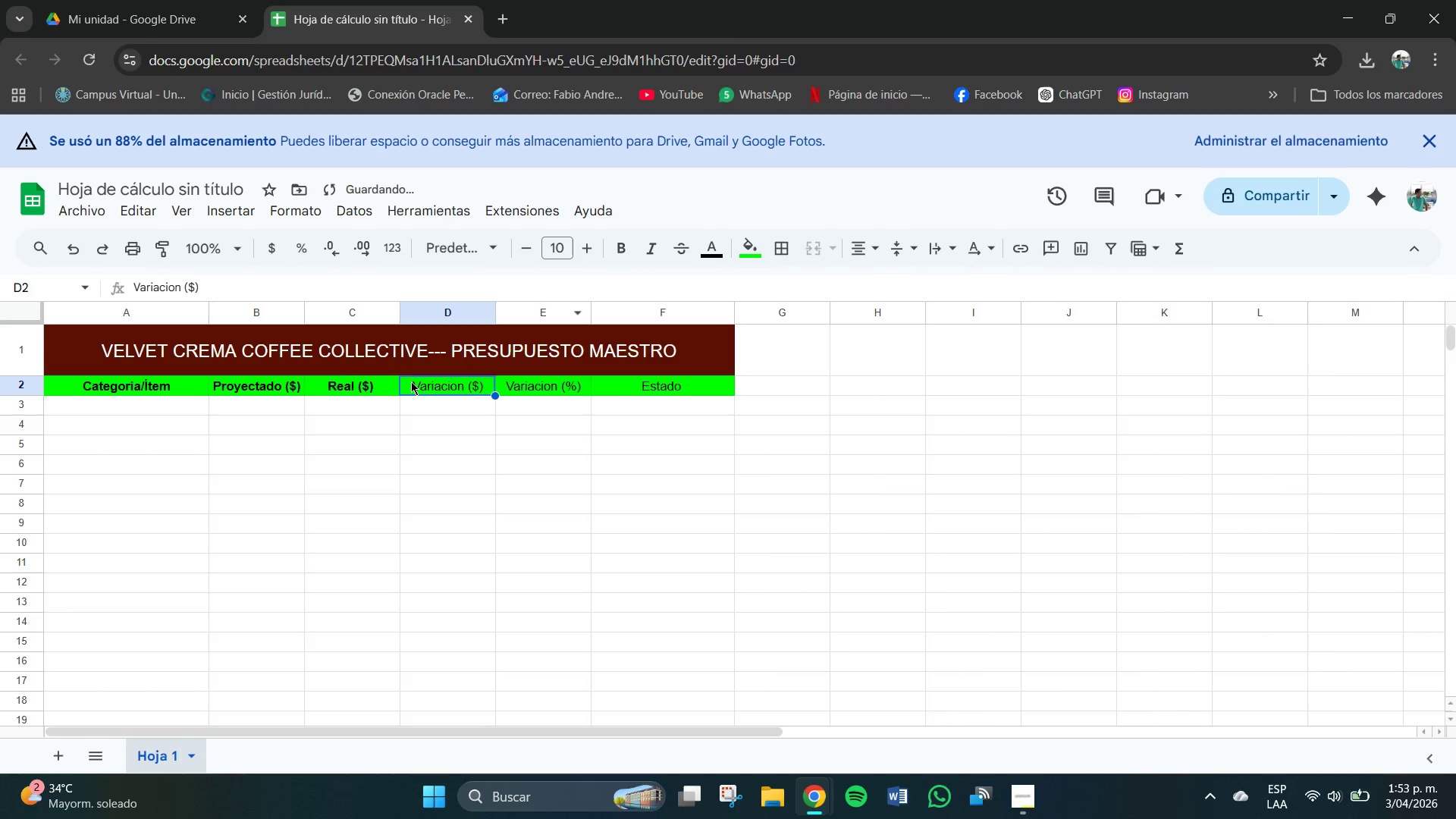 
double_click([411, 381])
 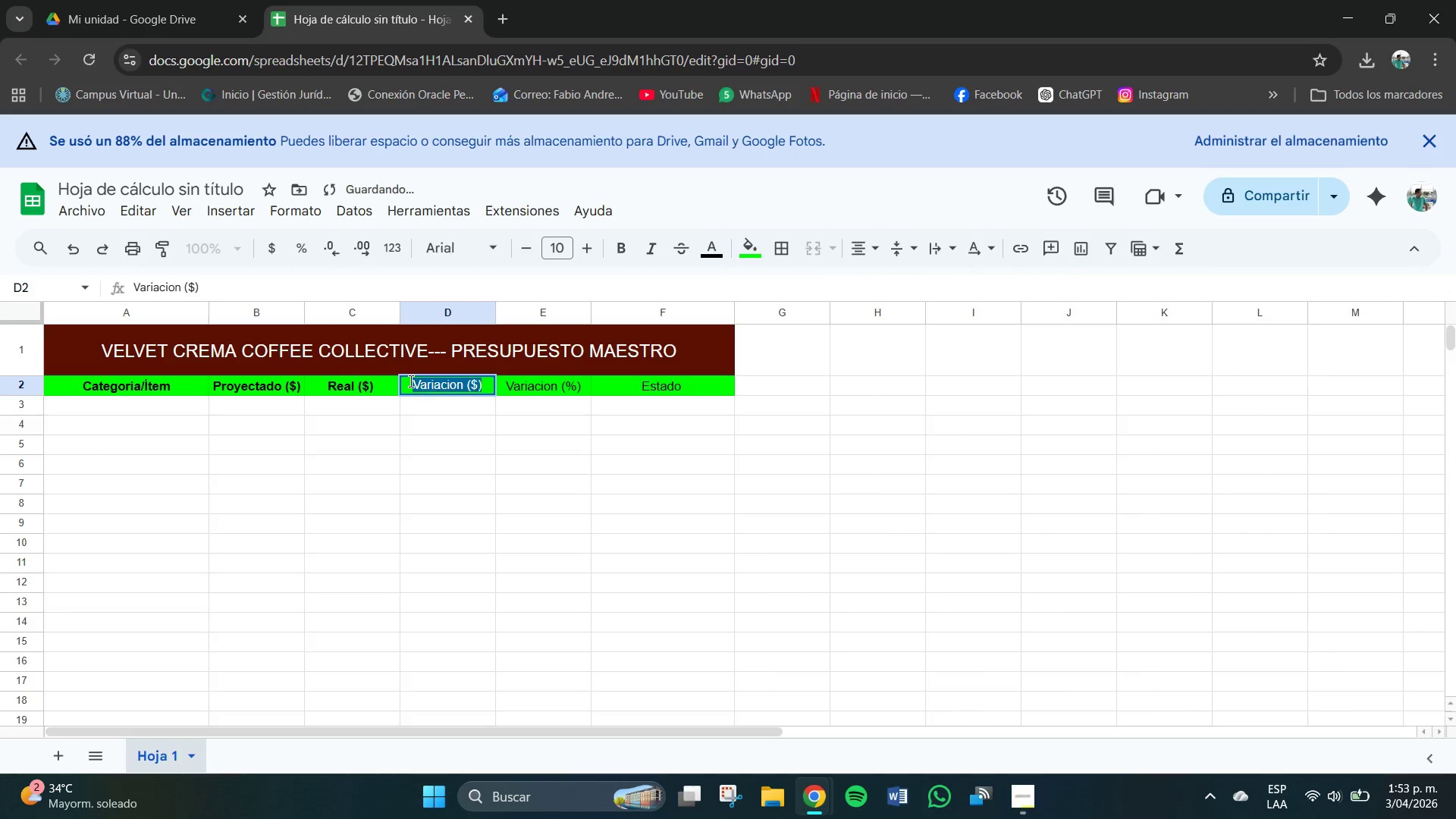 
triple_click([411, 381])
 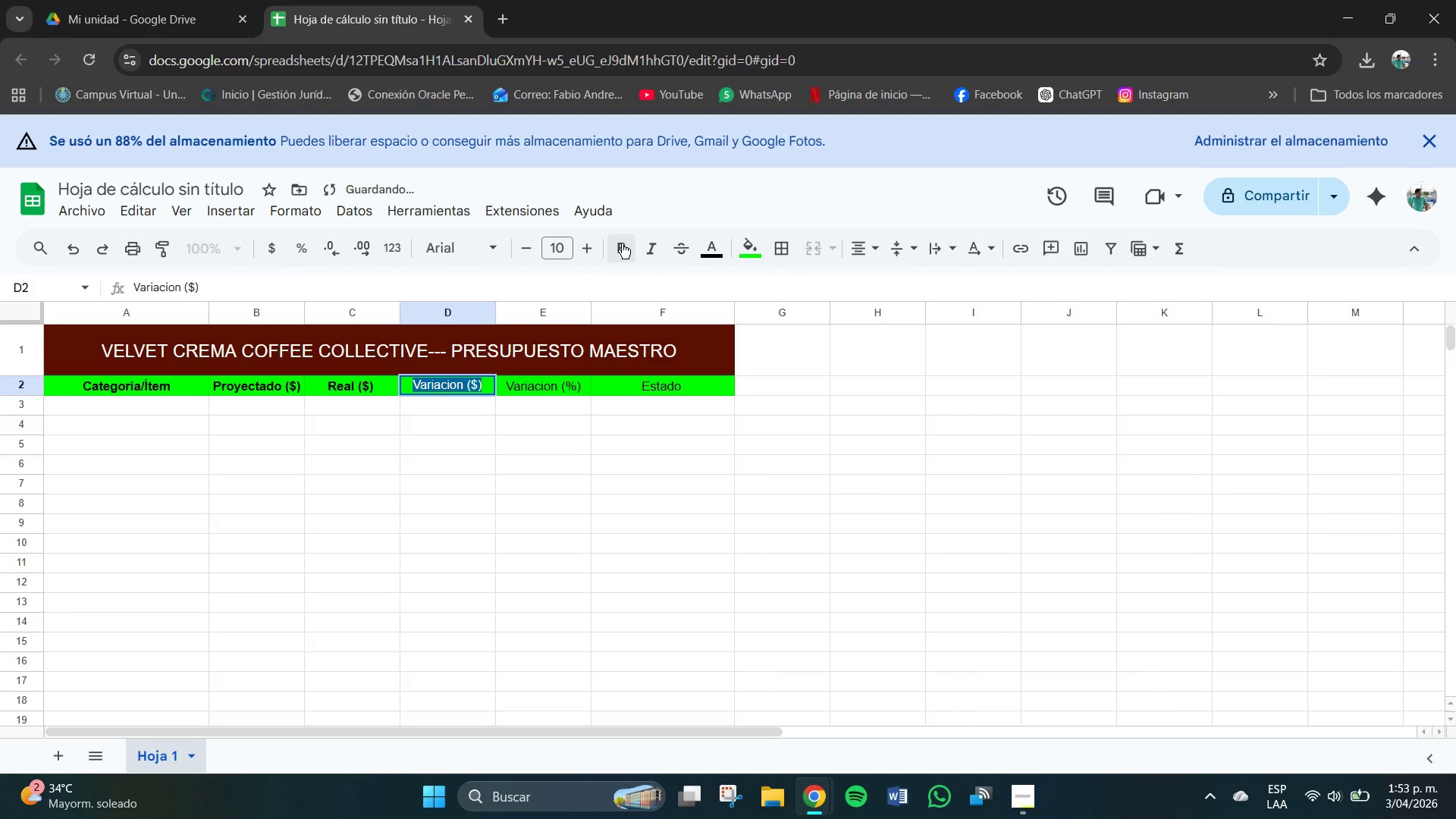 
left_click([622, 243])
 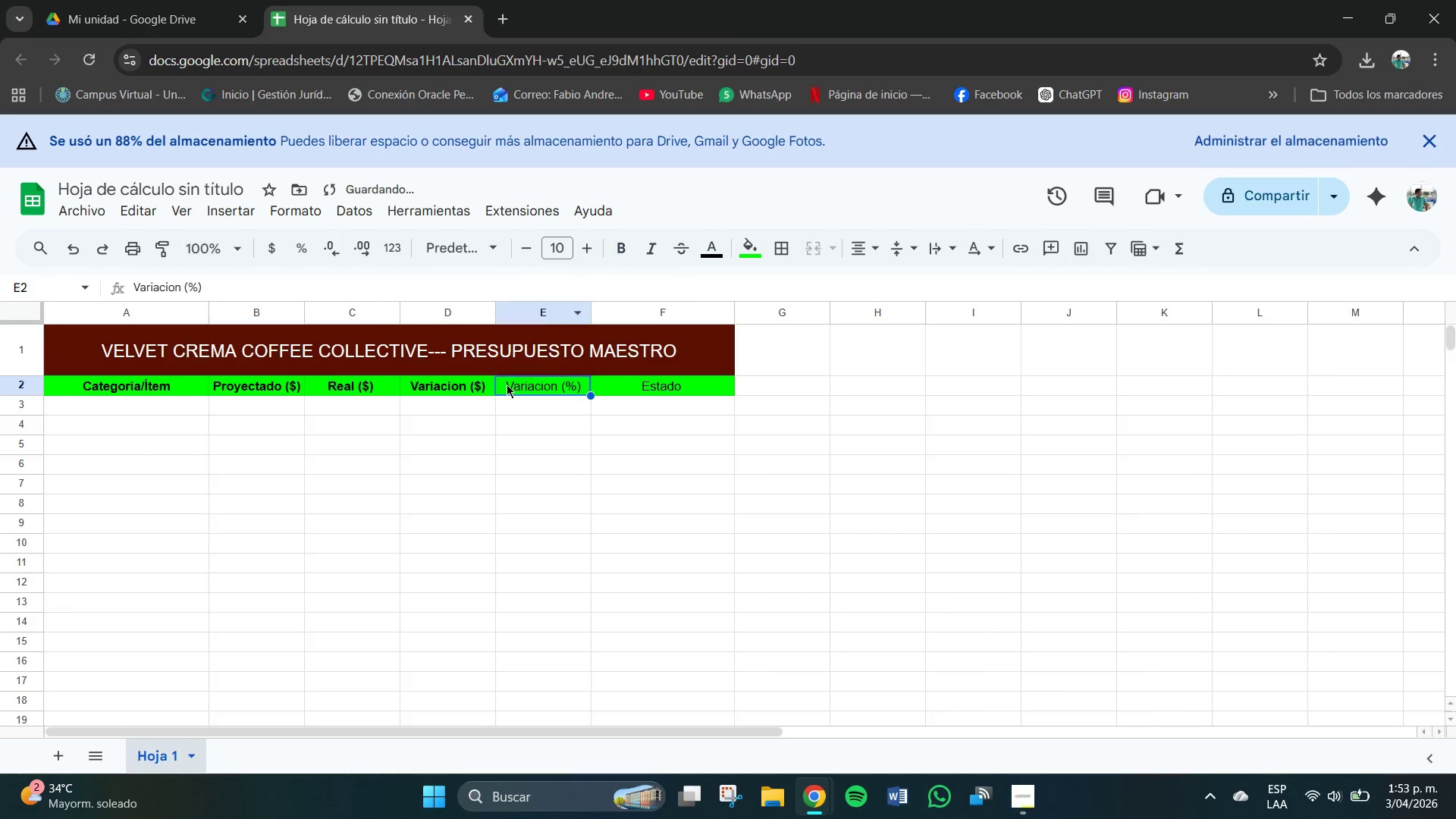 
double_click([507, 384])
 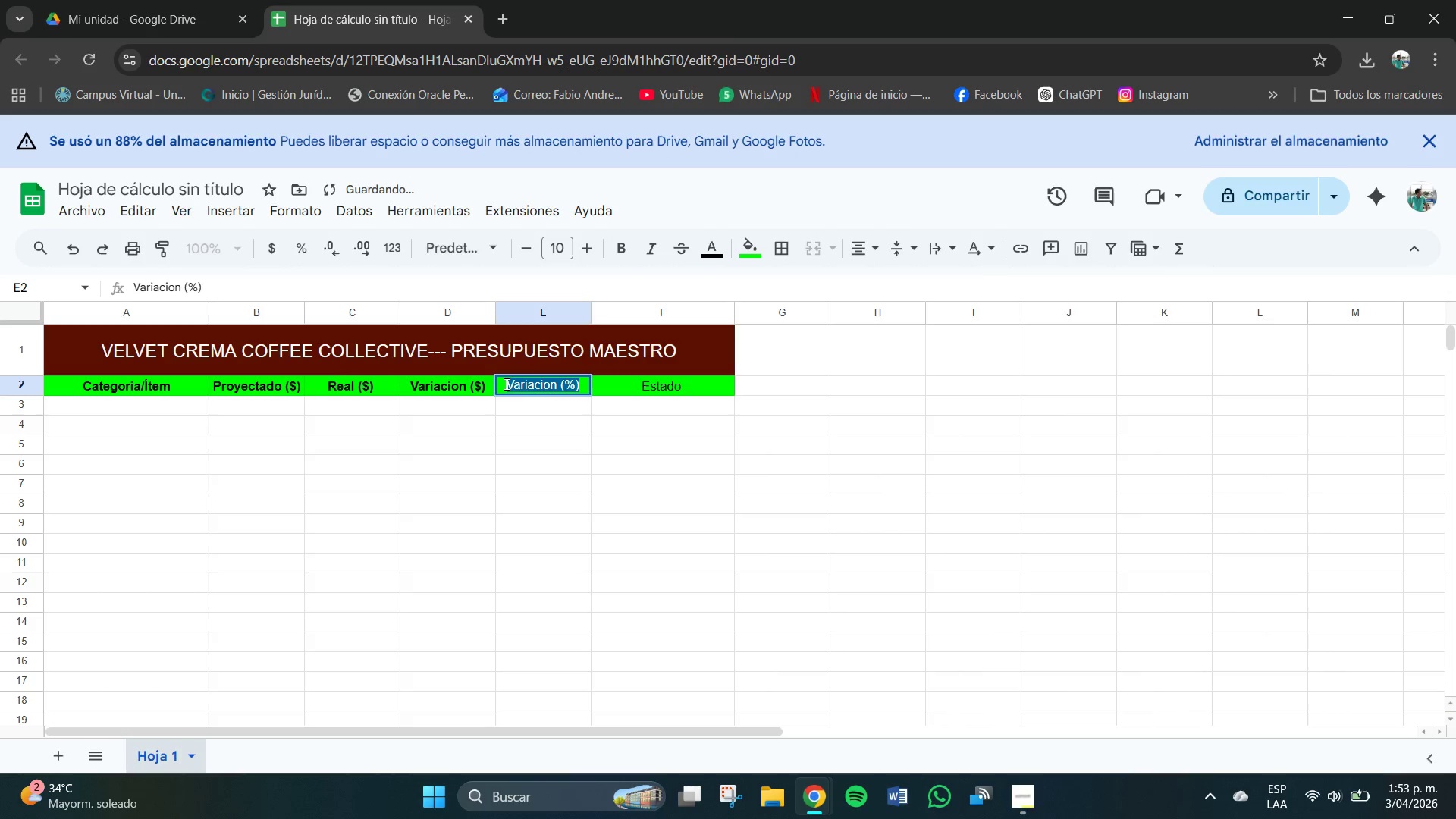 
triple_click([507, 384])
 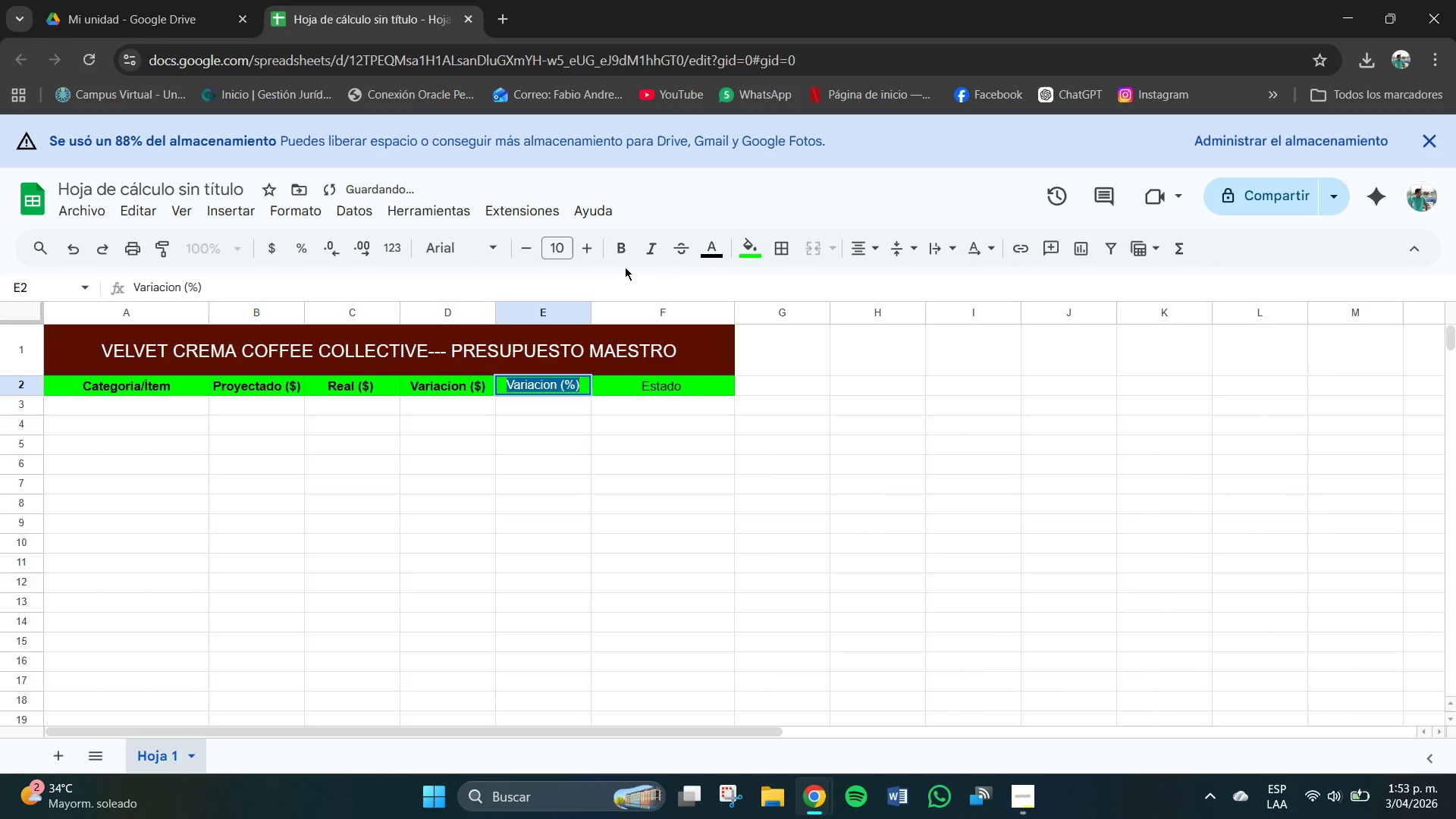 
left_click([625, 267])
 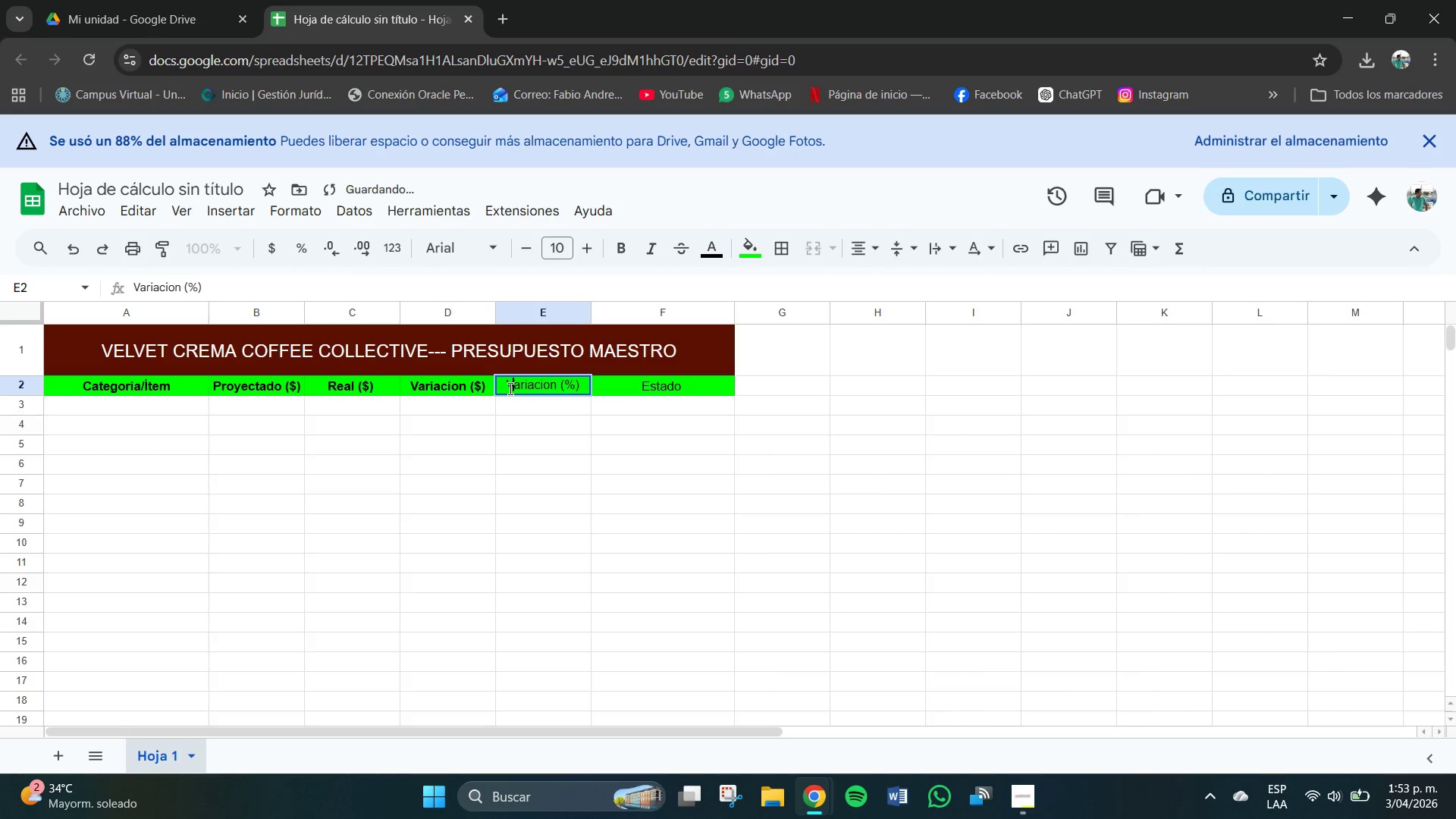 
double_click([510, 388])
 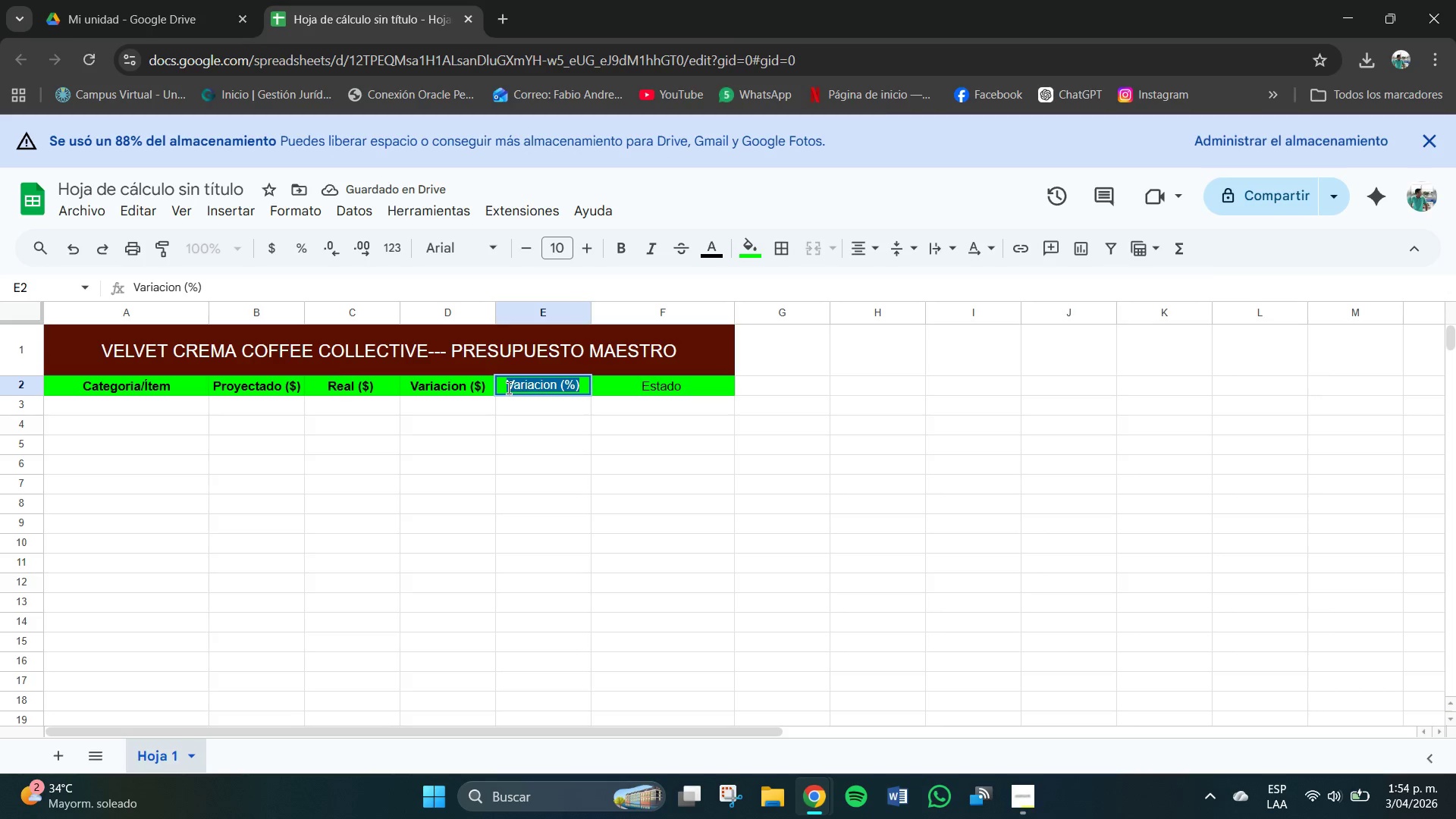 
triple_click([509, 388])
 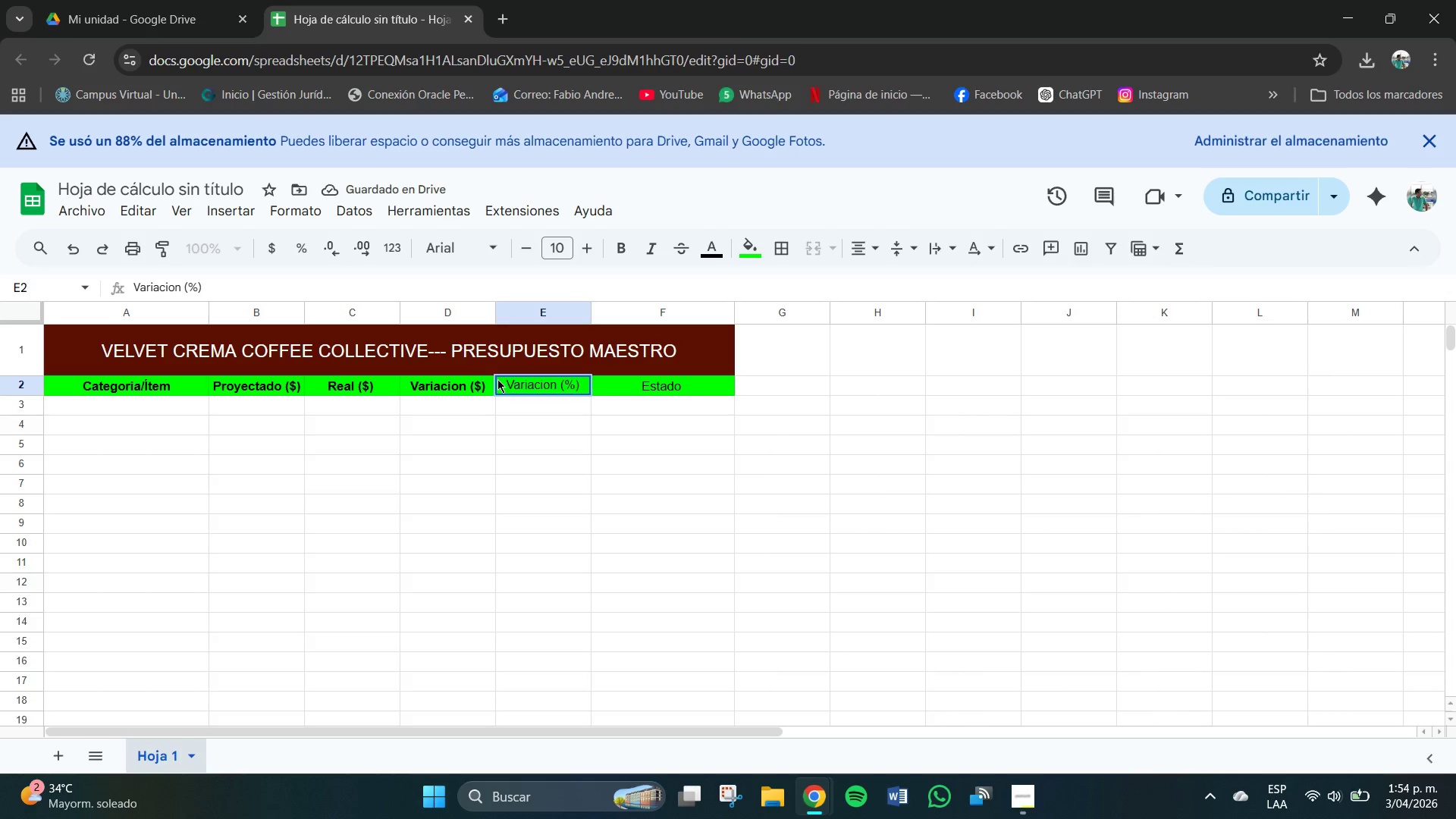 
triple_click([497, 379])
 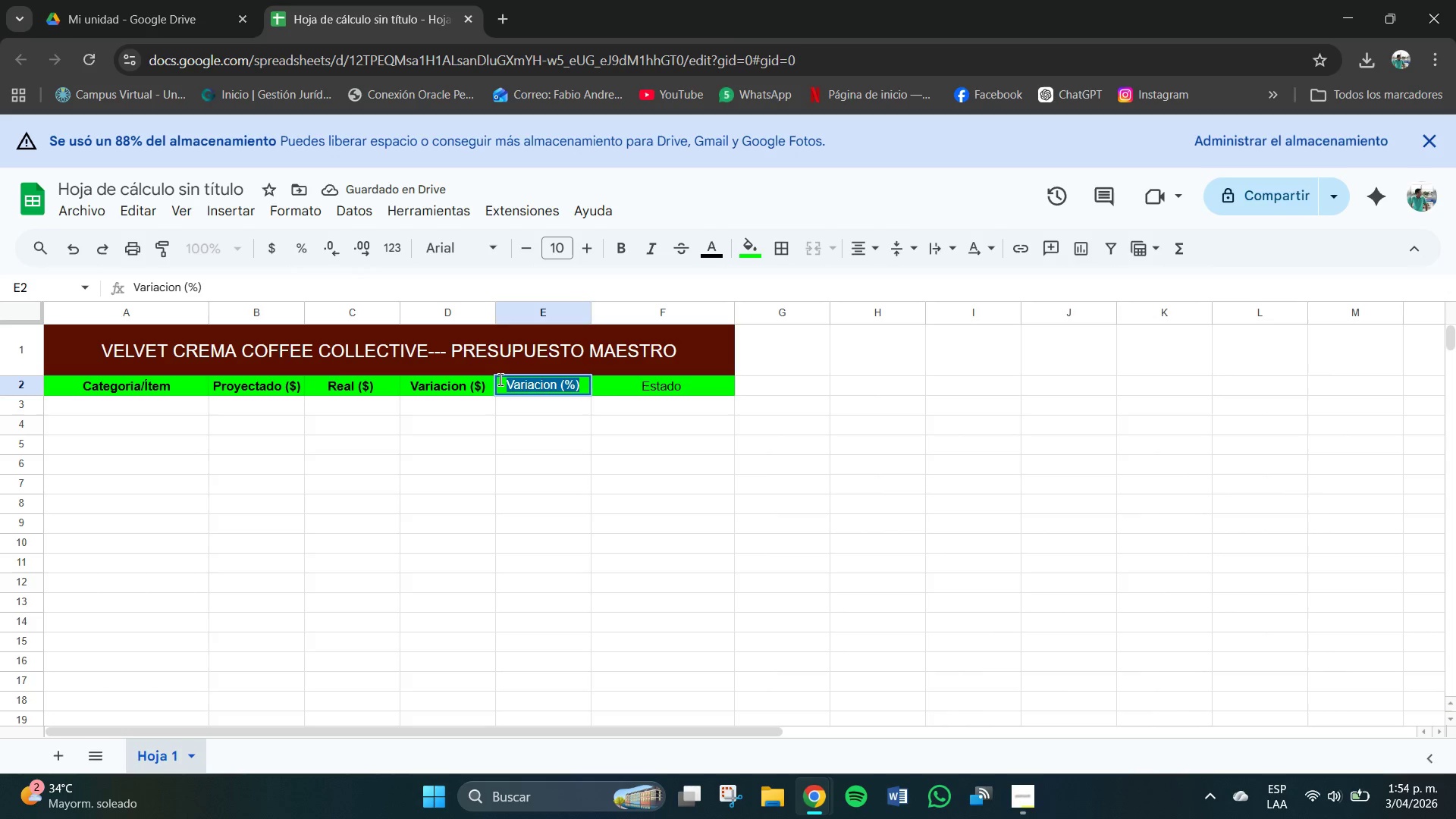 
triple_click([497, 379])
 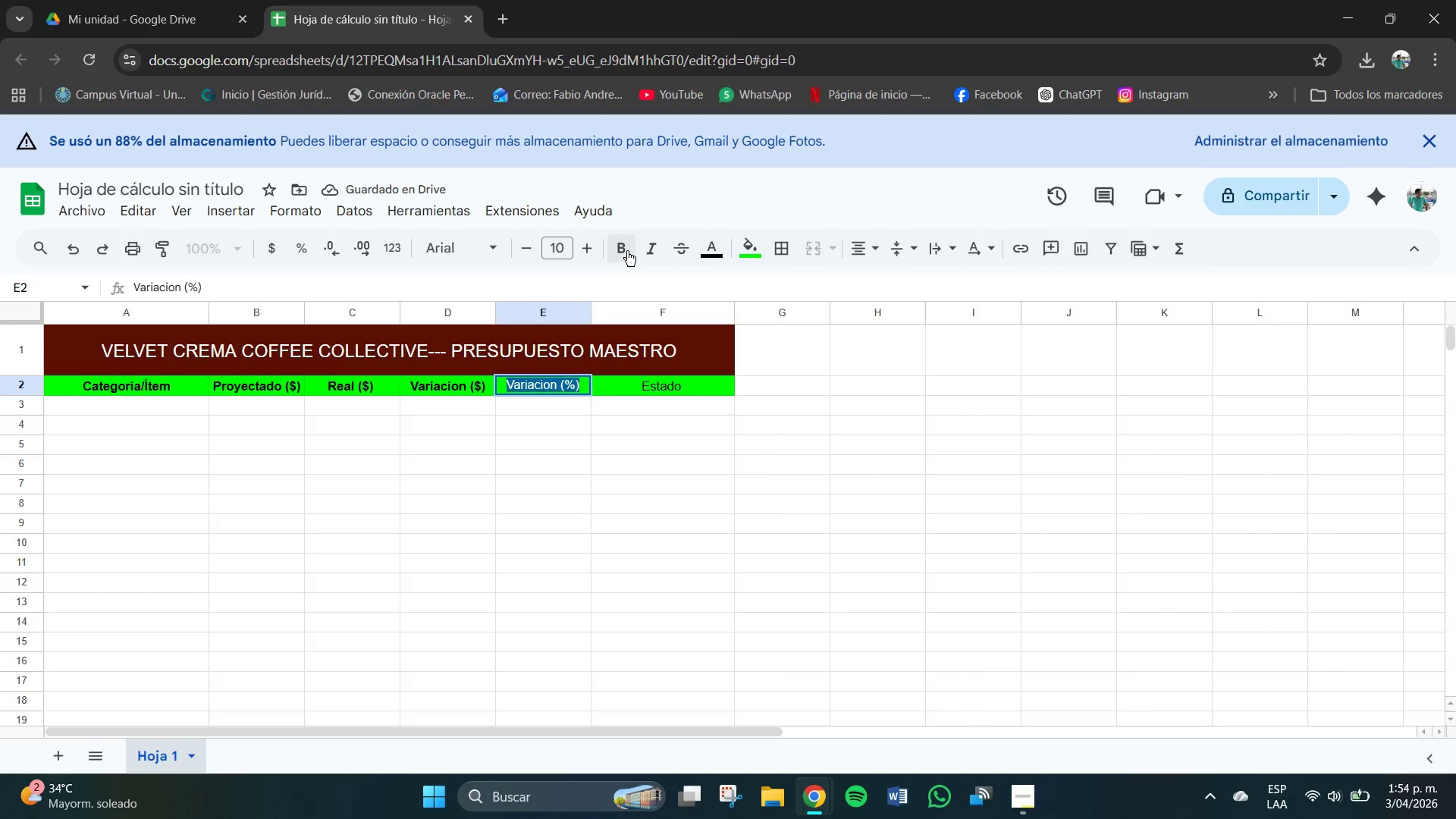 
left_click([627, 251])
 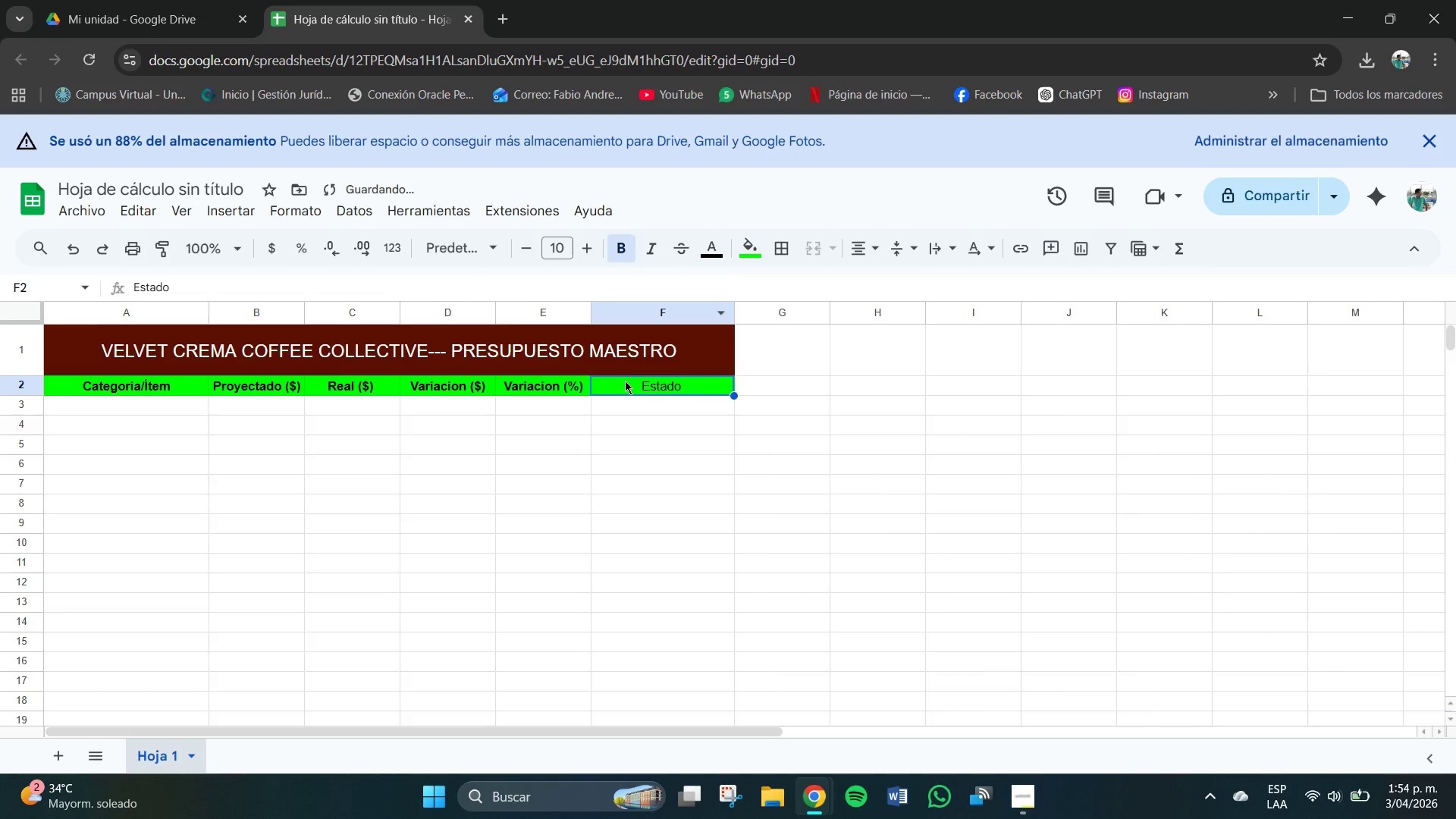 
double_click([625, 381])
 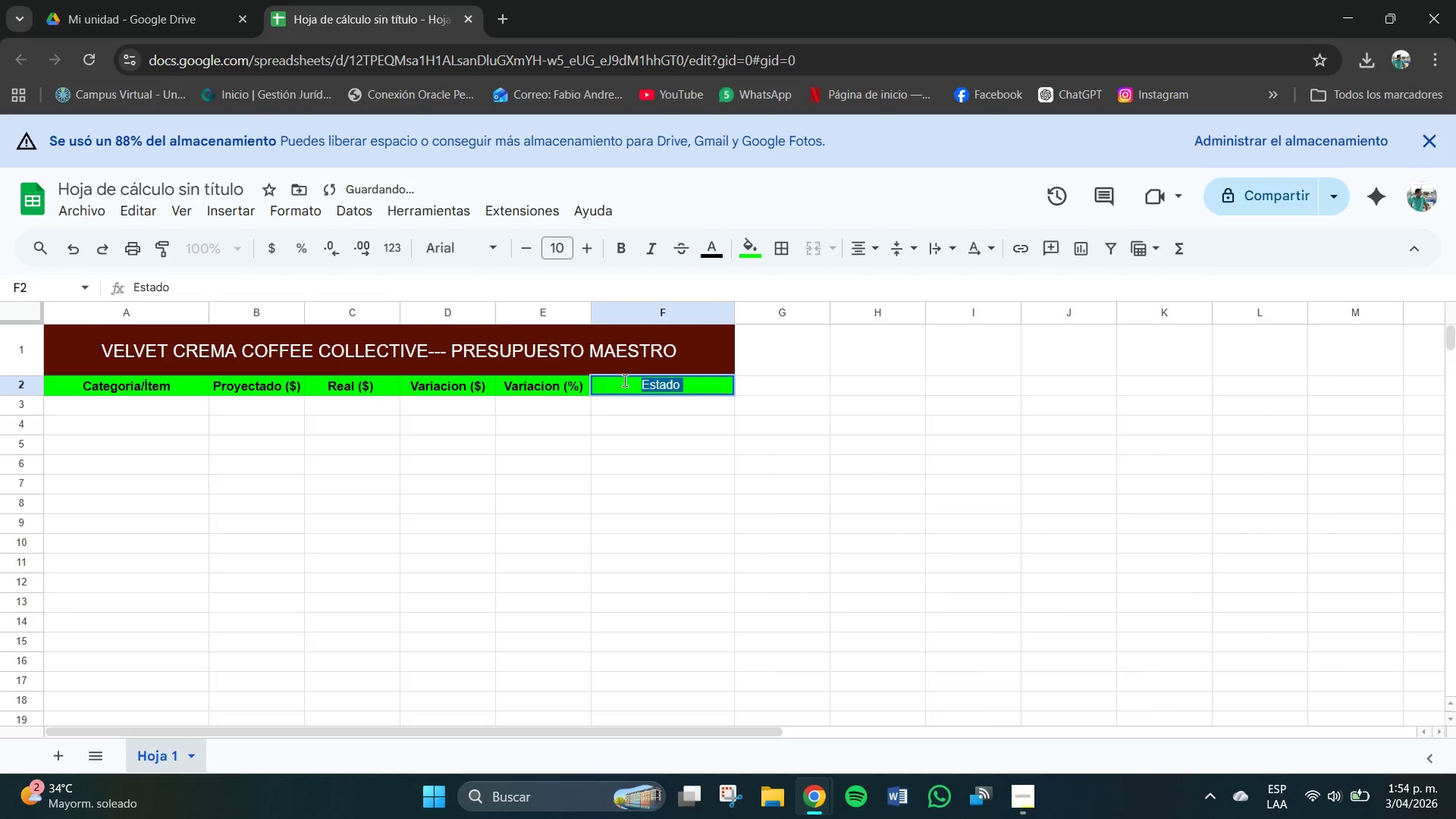 
triple_click([625, 381])
 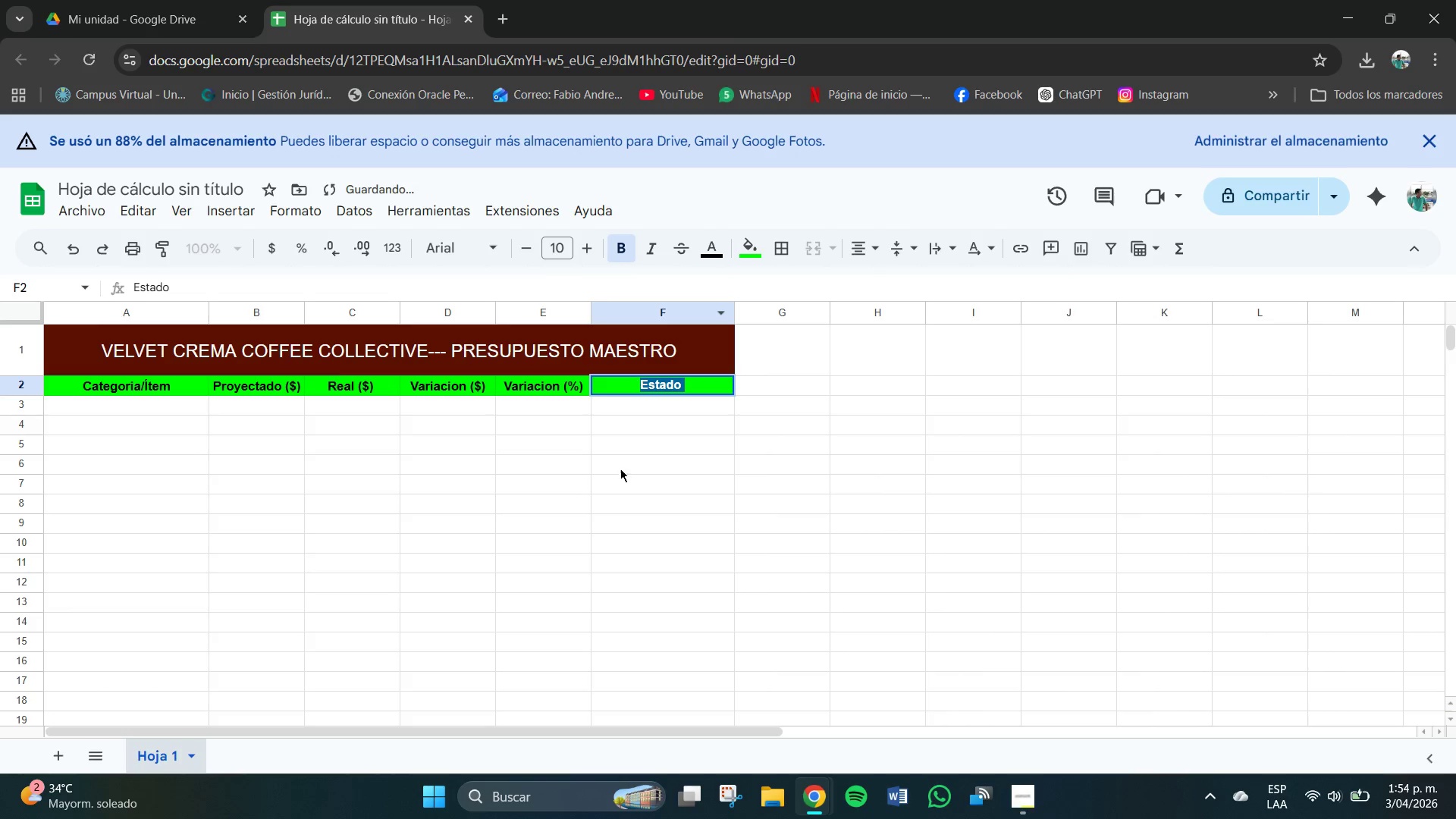 
left_click([546, 434])
 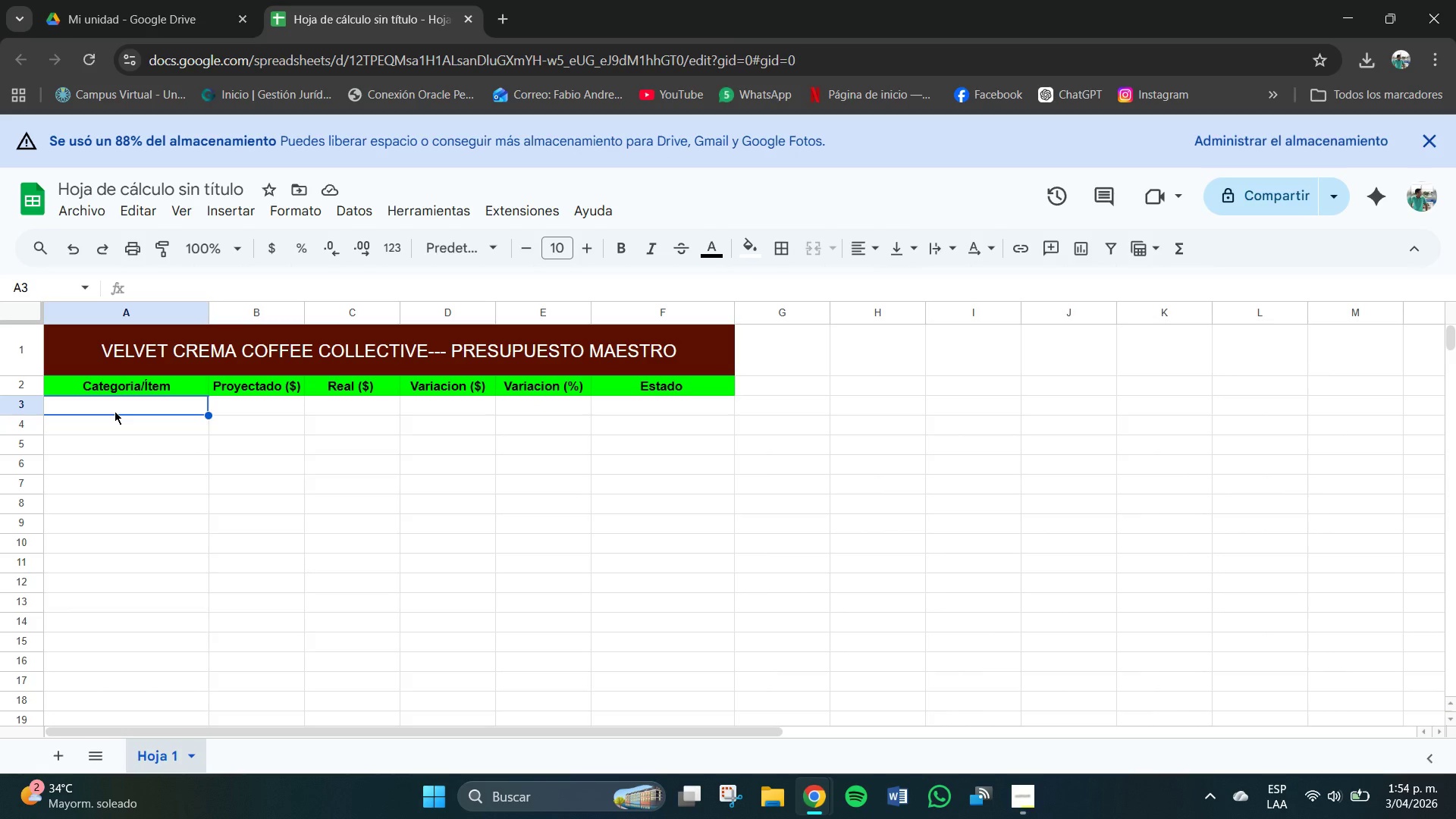 
wait(14.59)
 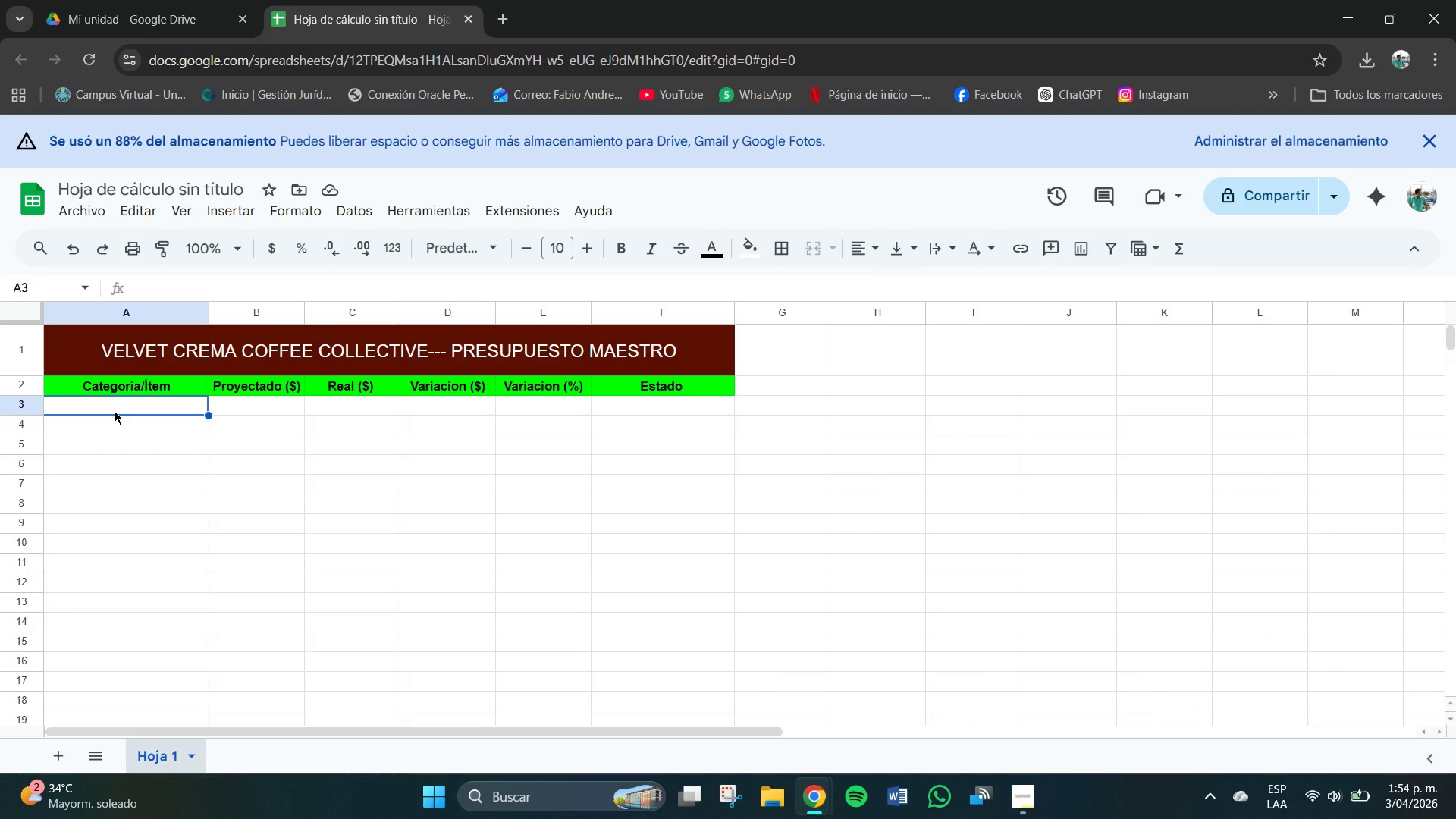 
left_click([133, 411])
 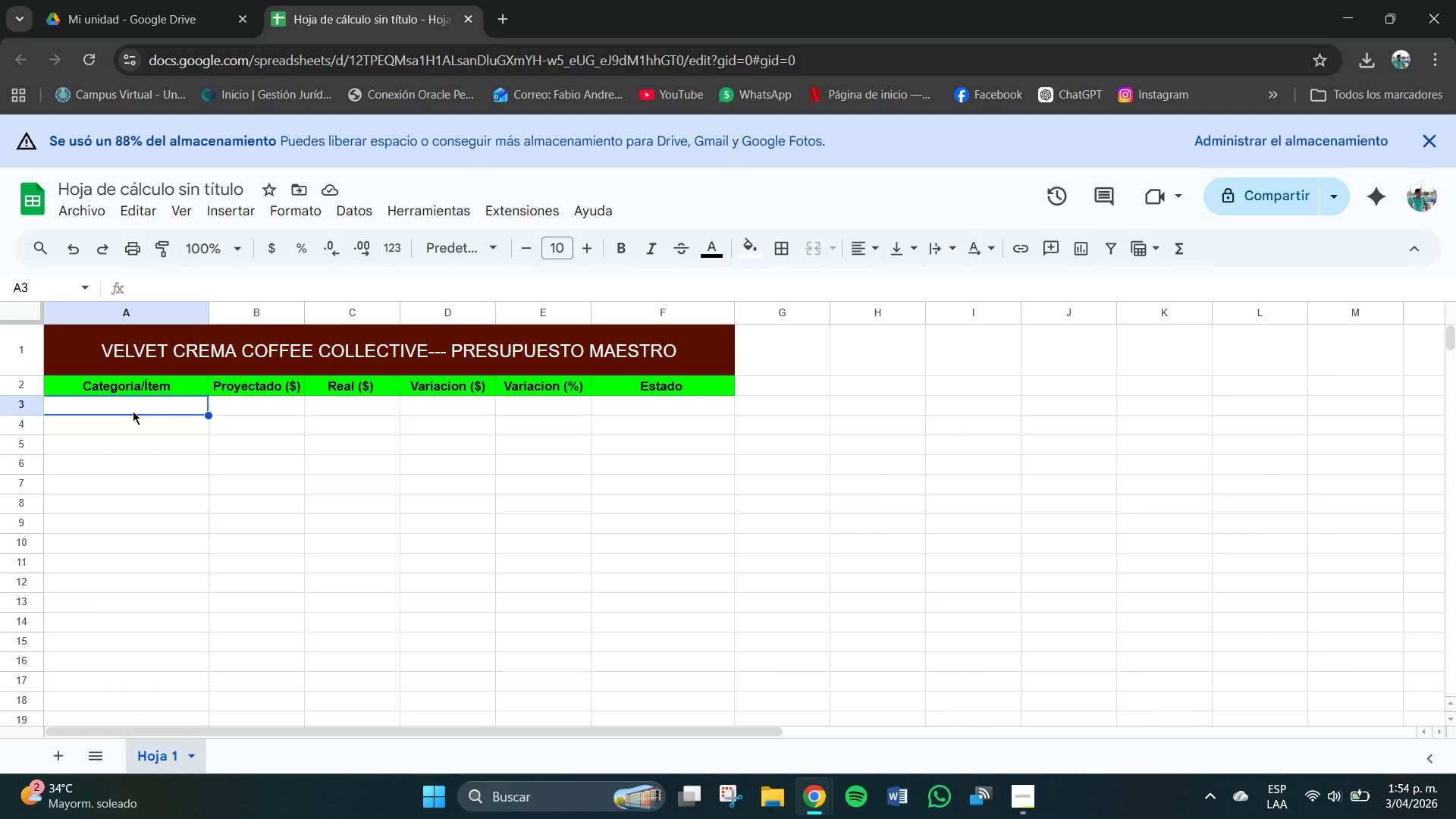 
type(LUEFA)
key(Backspace)
key(Backspace)
key(Backspace)
type(GAR Y VENUE)
 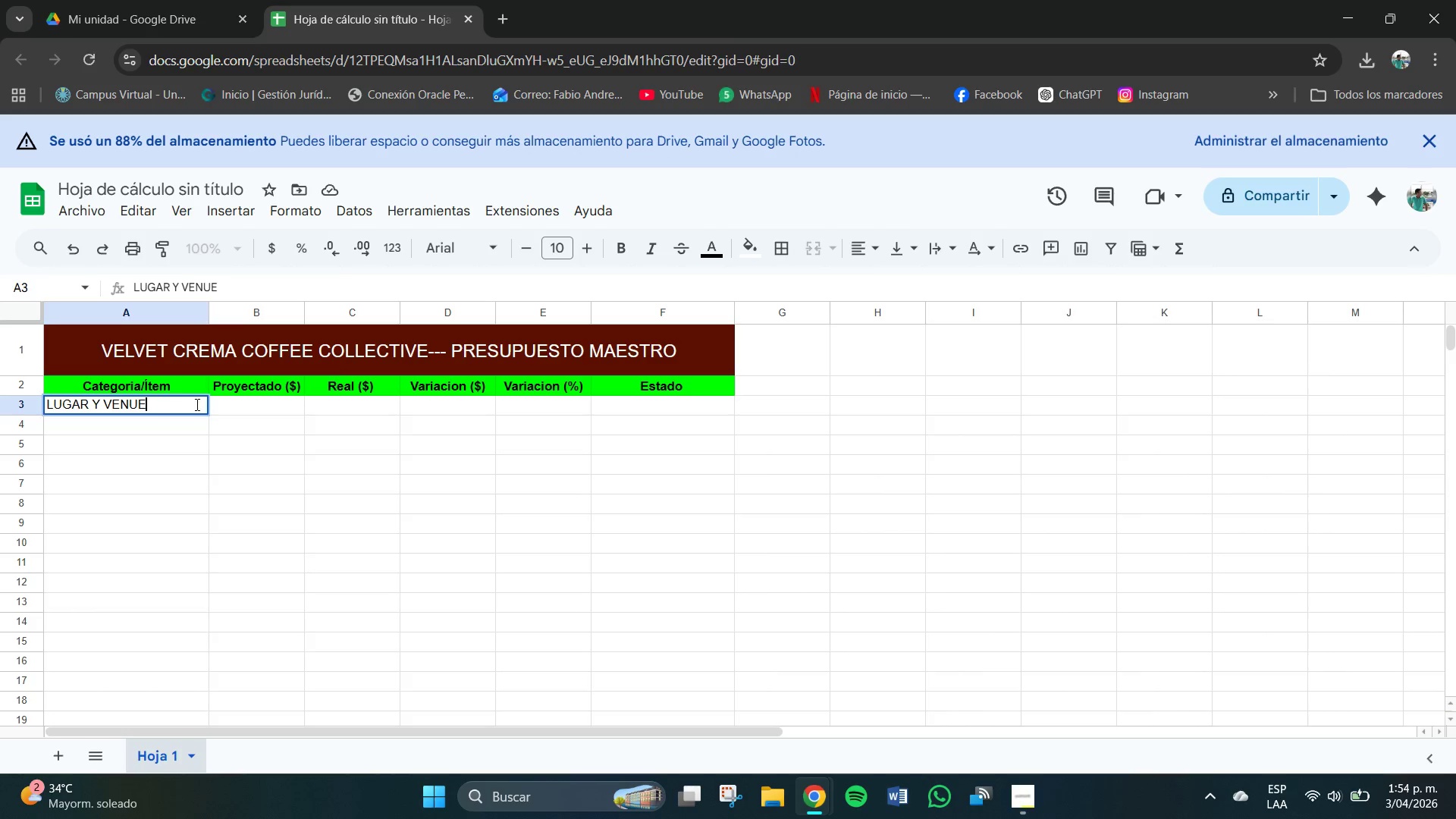 
double_click([194, 426])
 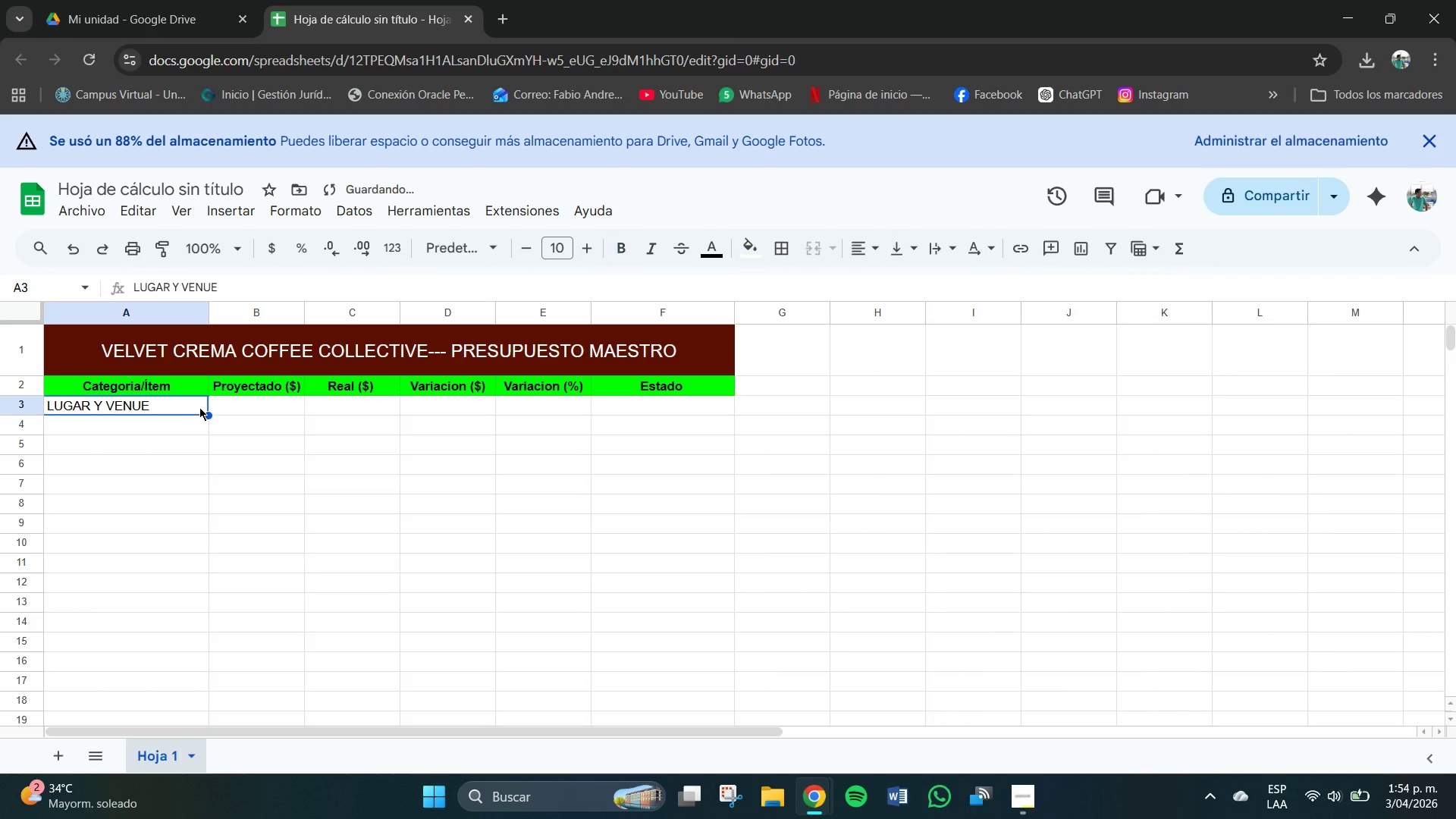 
left_click_drag(start_coordinate=[199, 407], to_coordinate=[711, 414])
 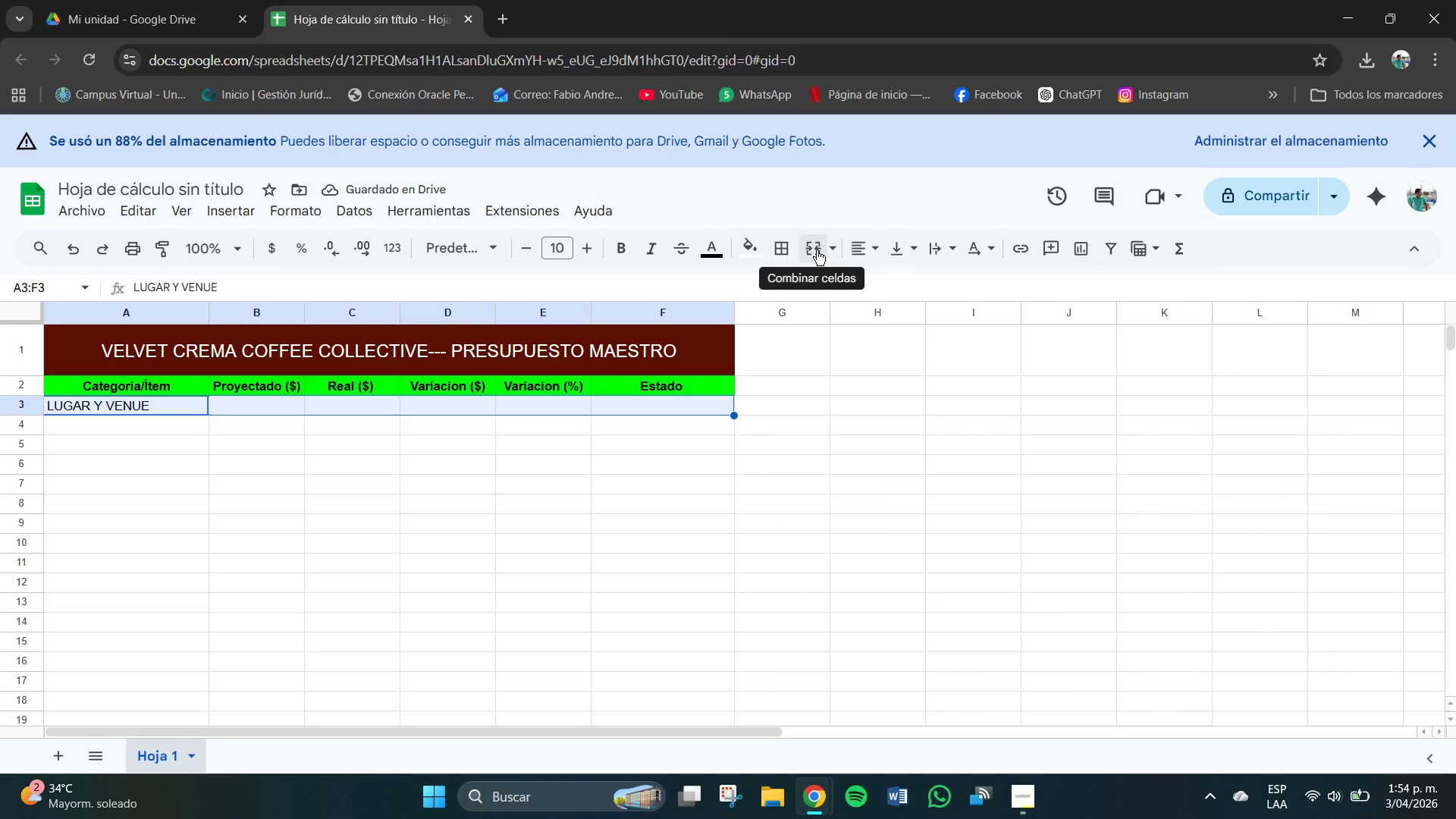 
left_click([817, 250])
 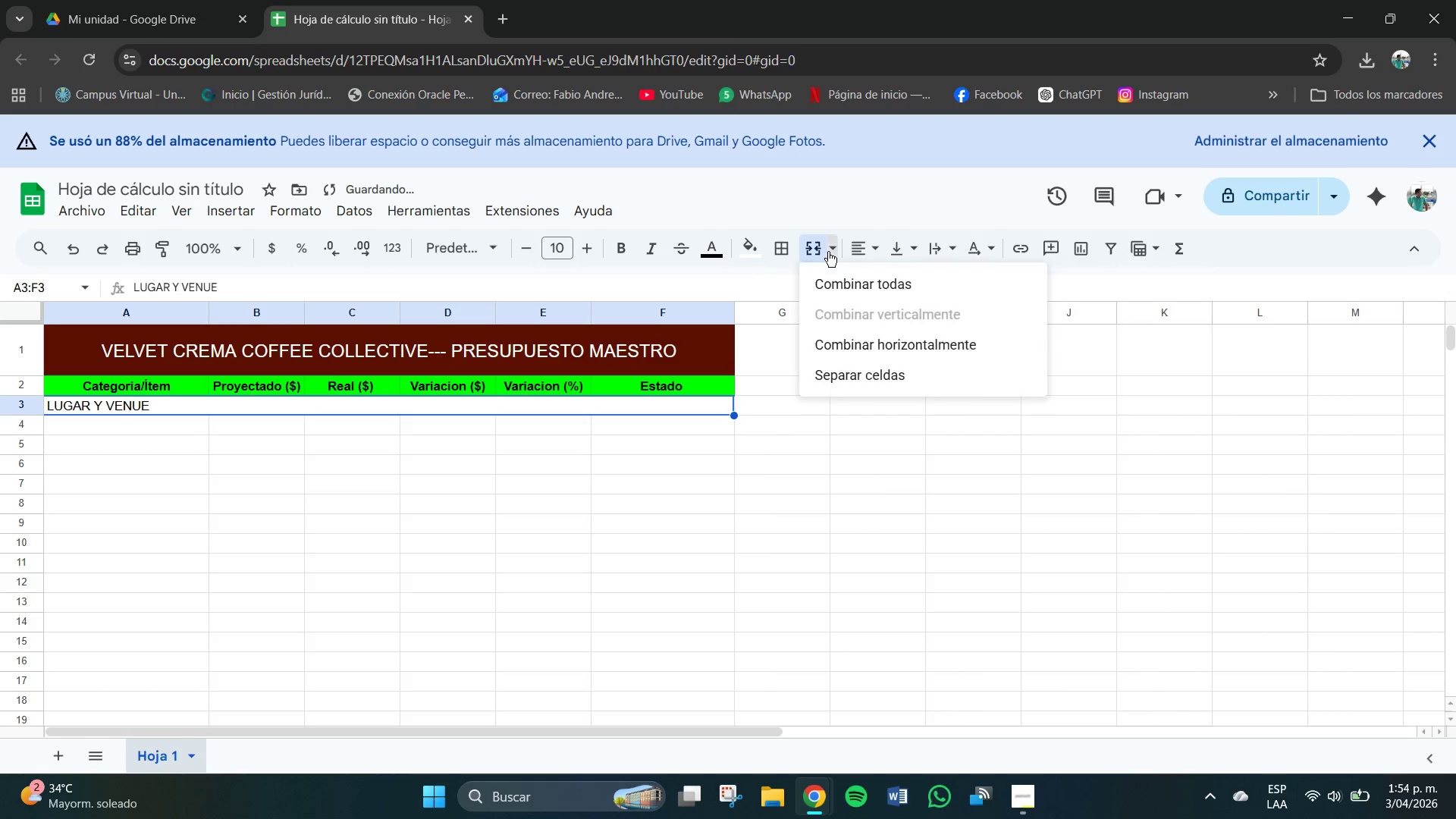 
left_click([828, 252])
 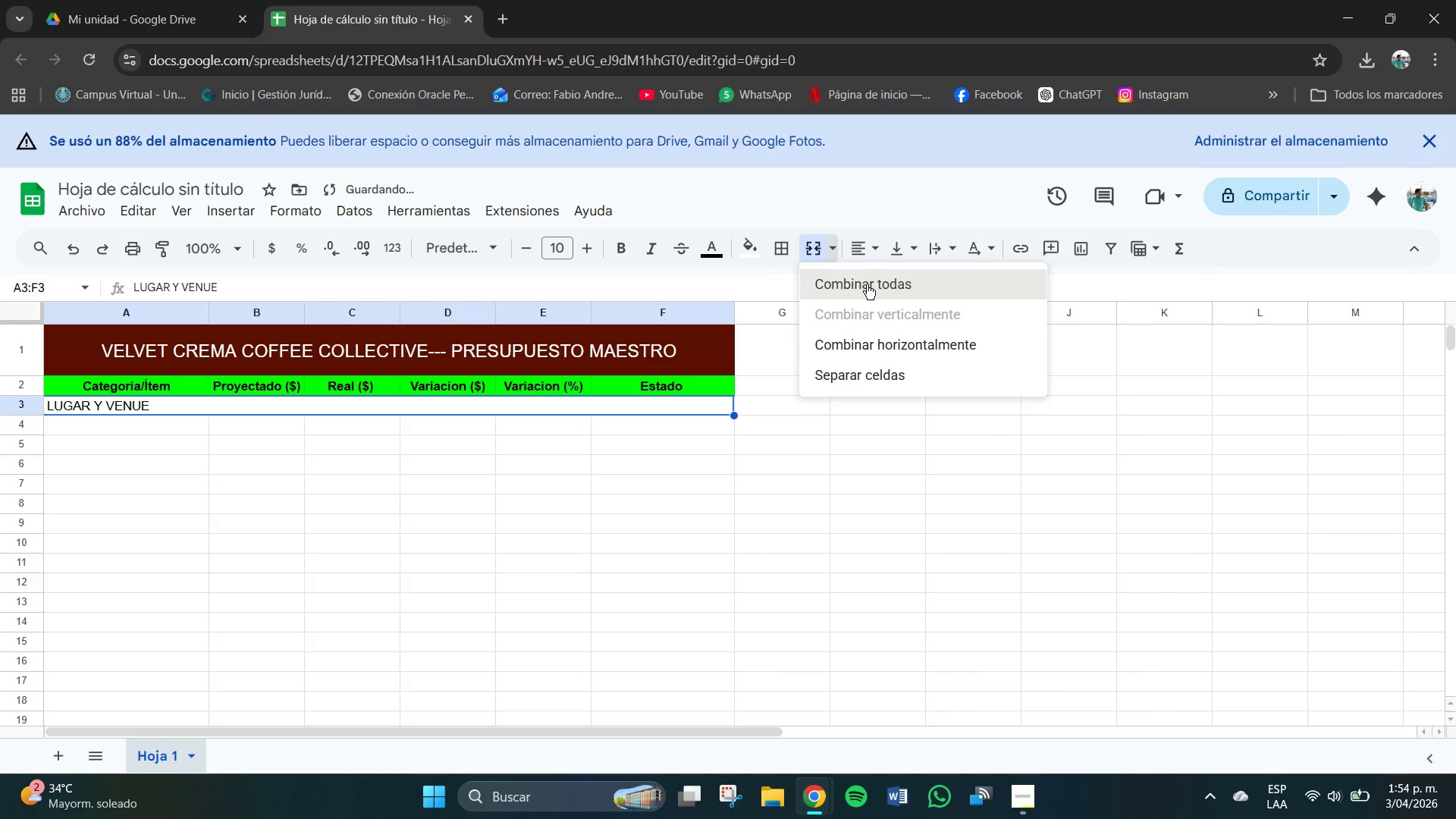 
left_click([867, 284])
 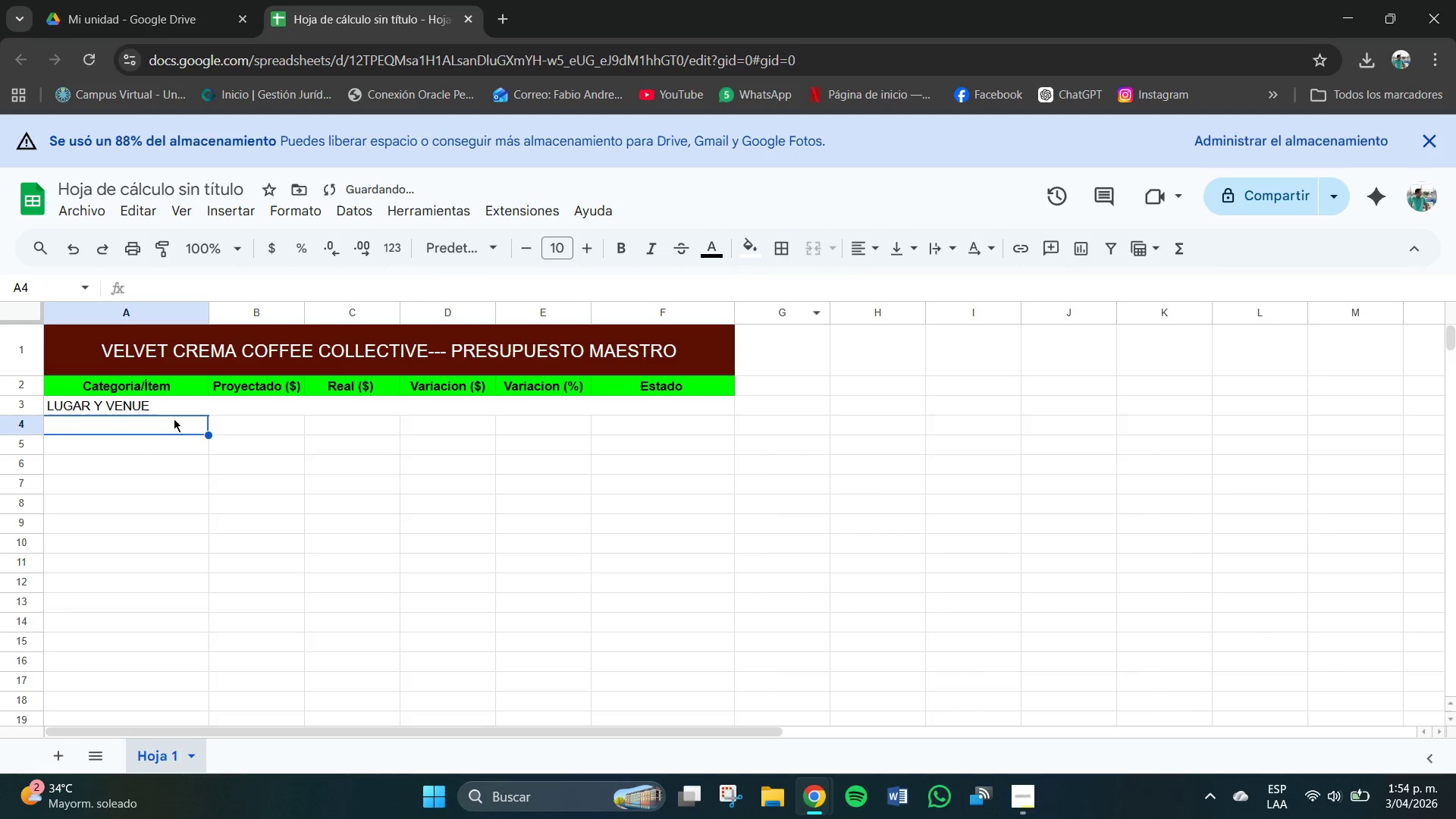 
double_click([165, 410])
 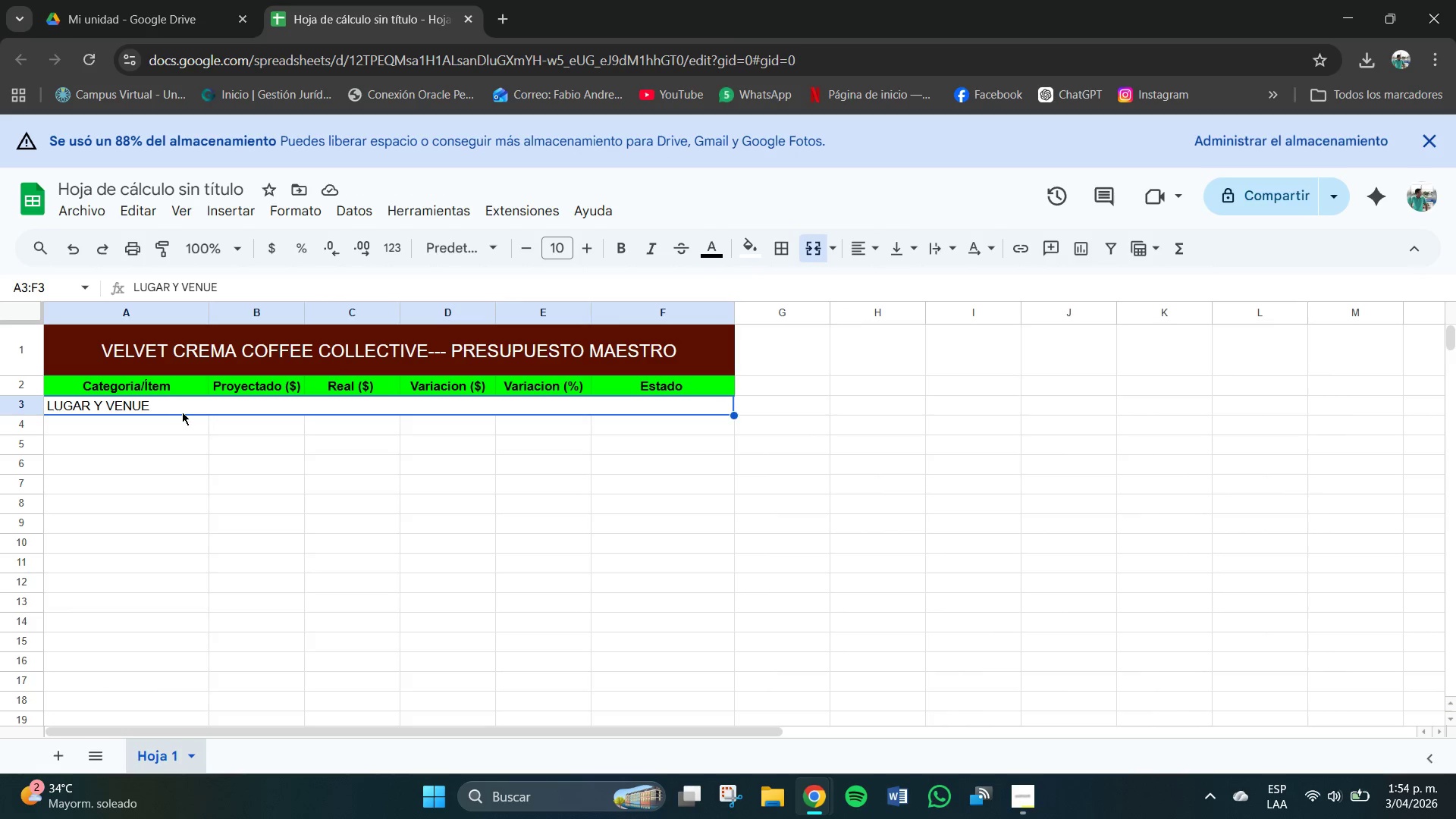 
wait(5.55)
 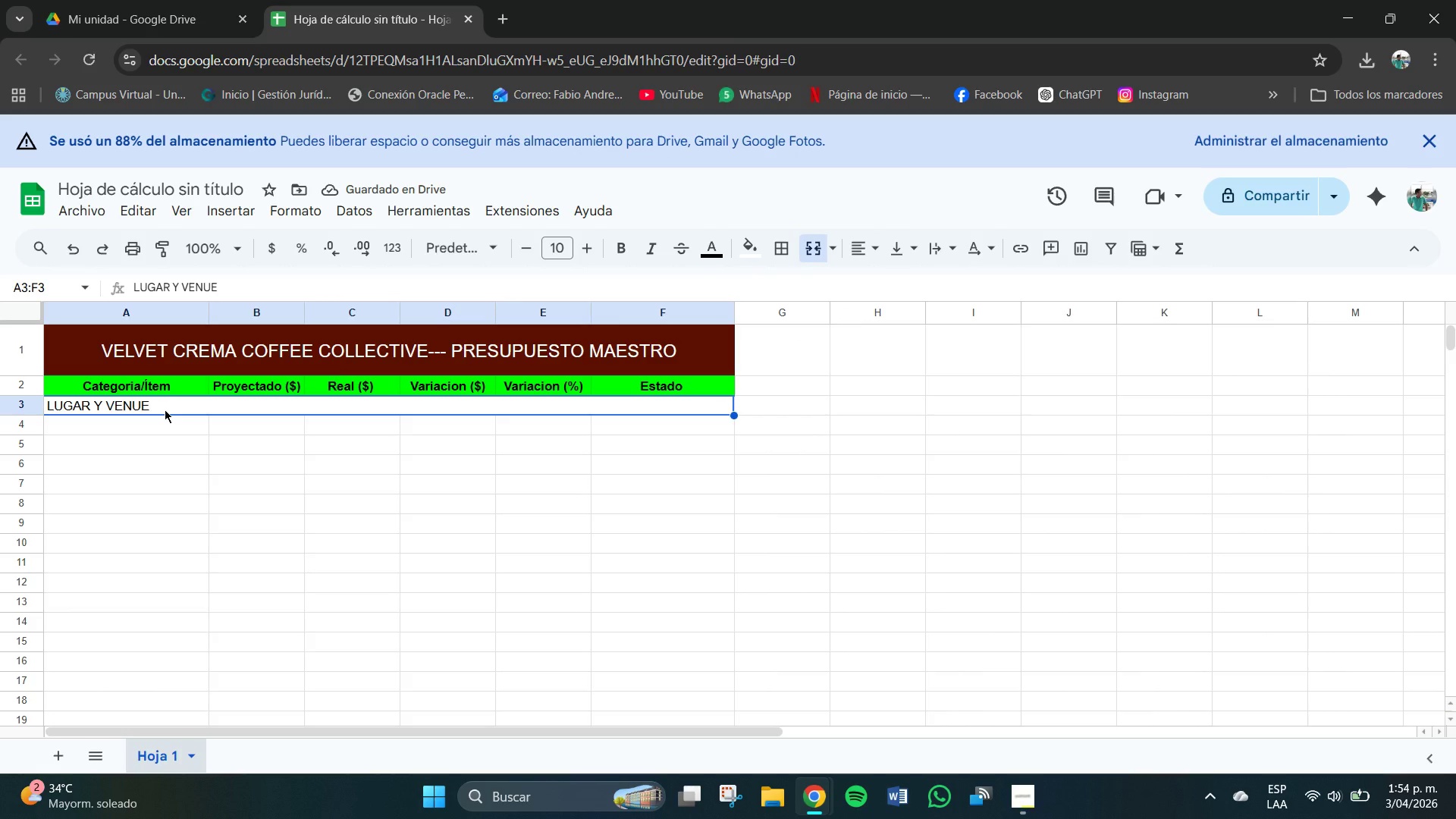 
left_click([149, 457])
 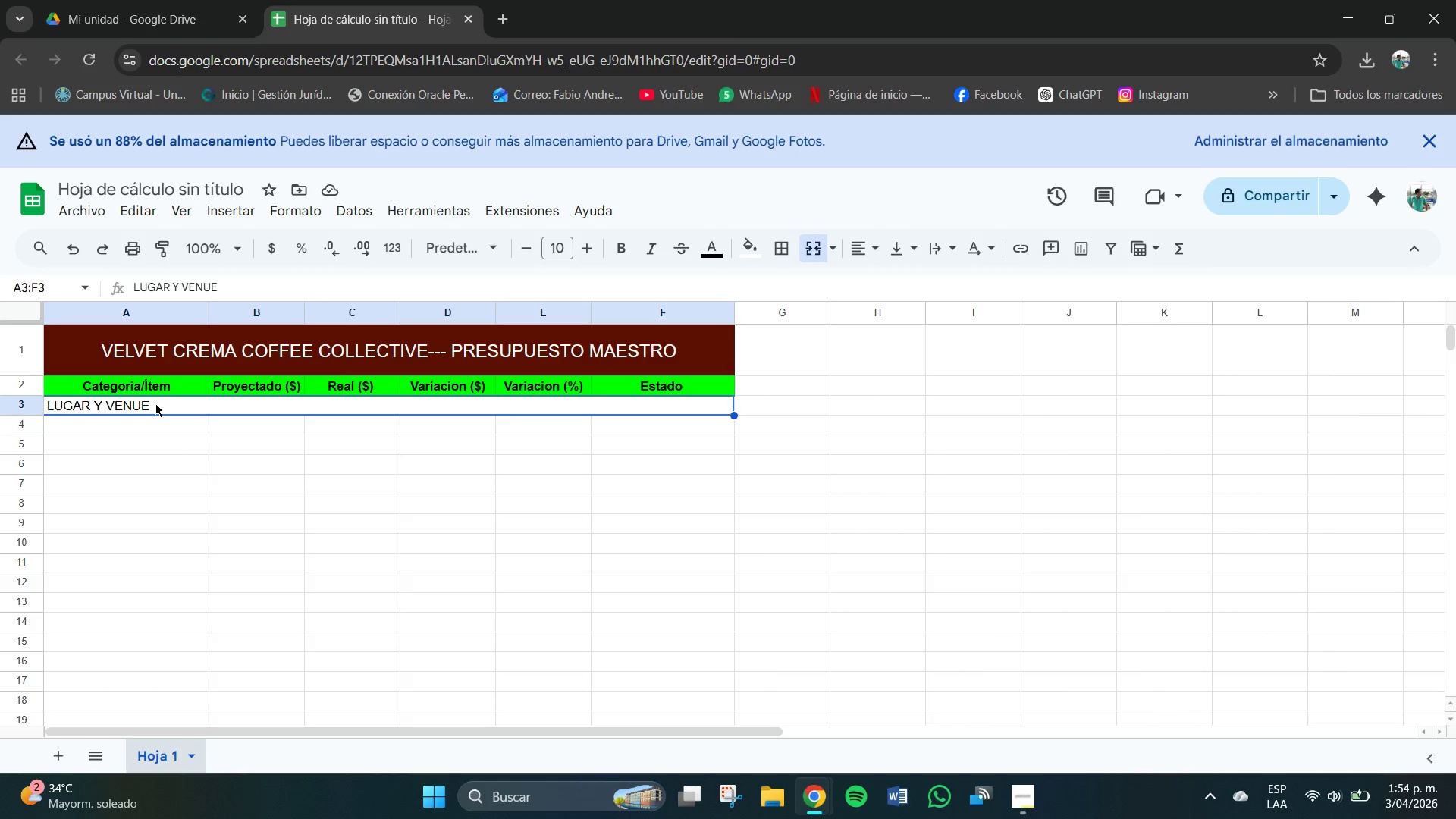 
double_click([155, 403])
 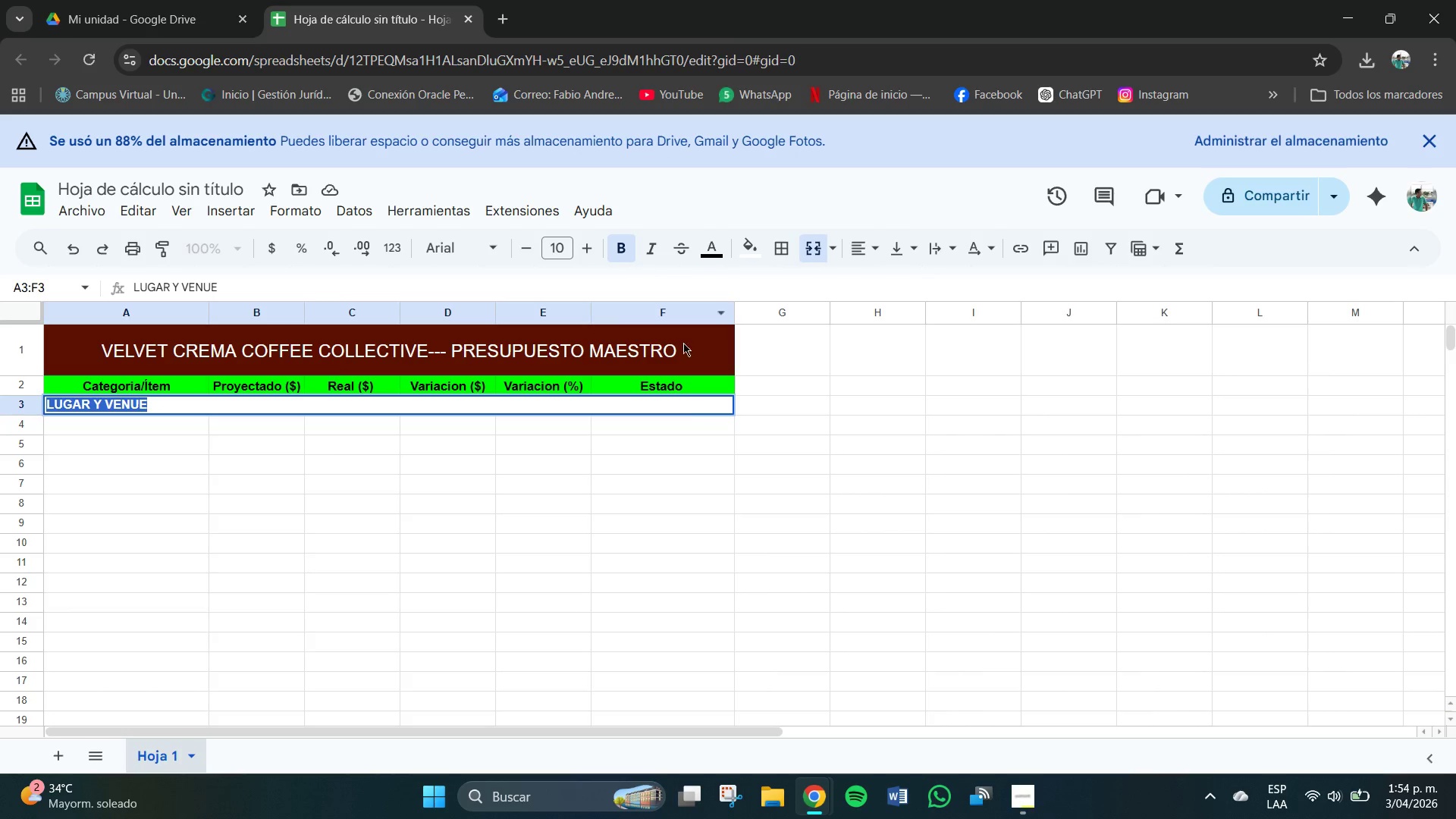 
left_click([271, 417])
 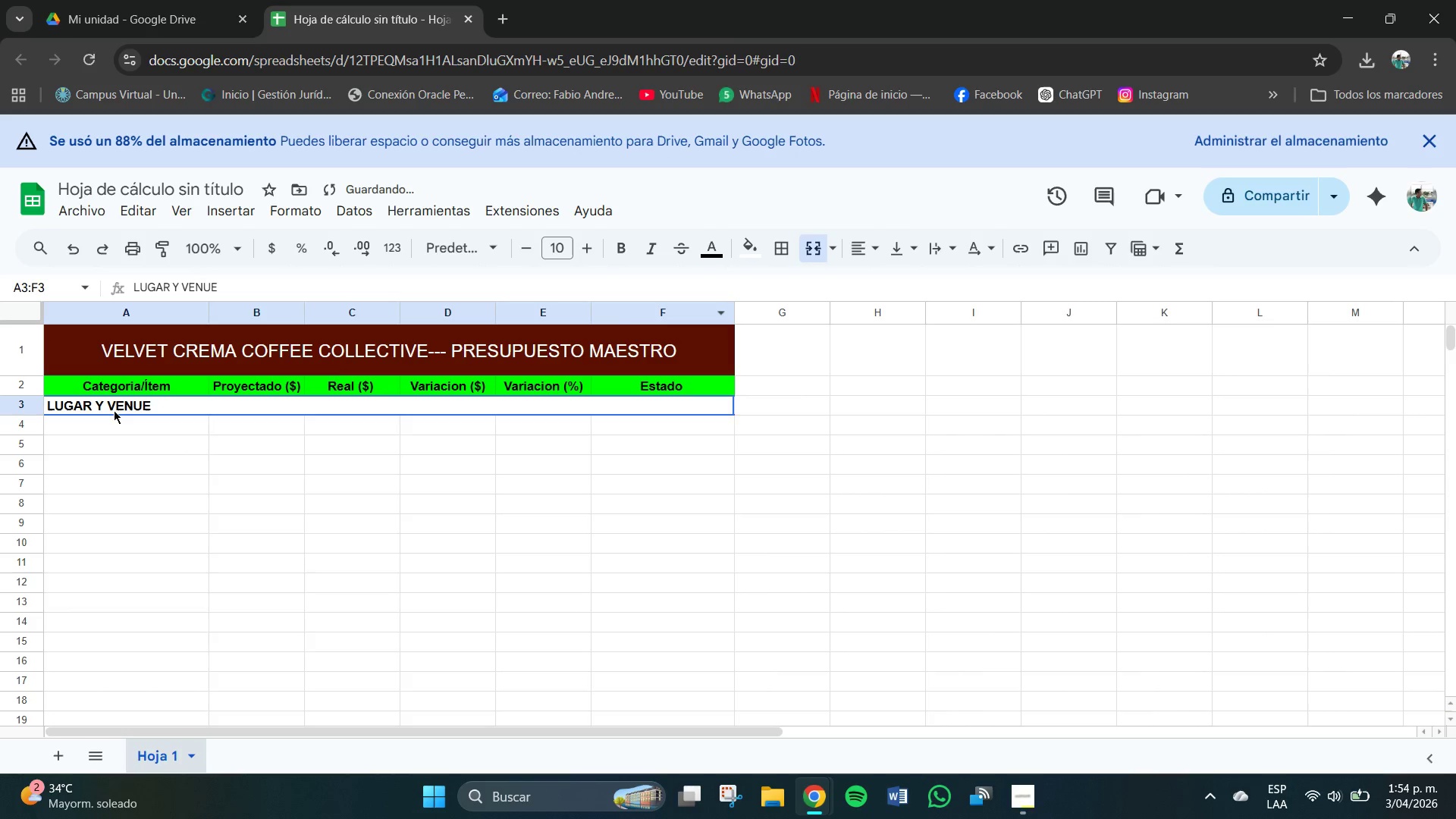 
left_click([114, 410])
 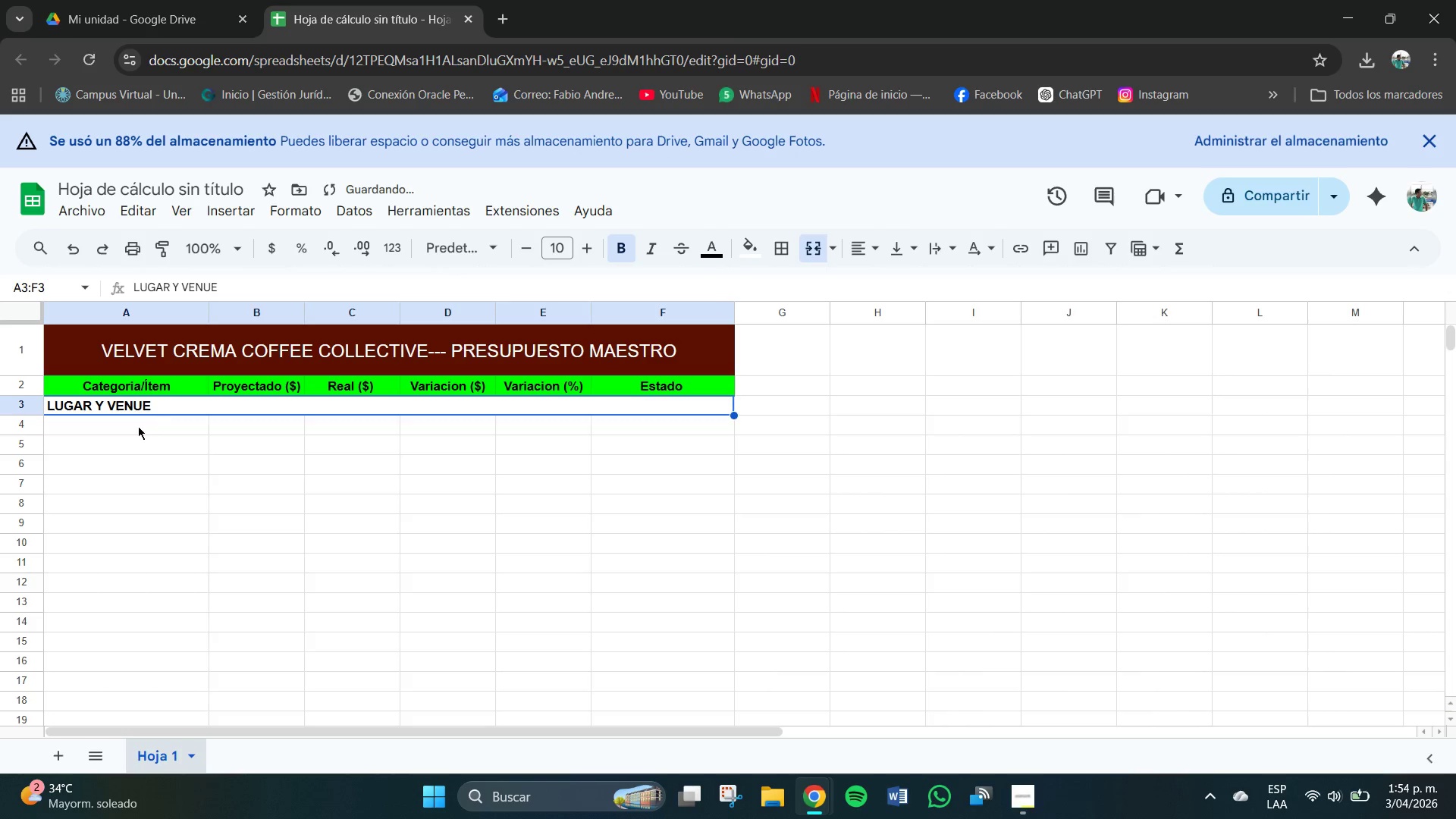 
left_click([138, 426])
 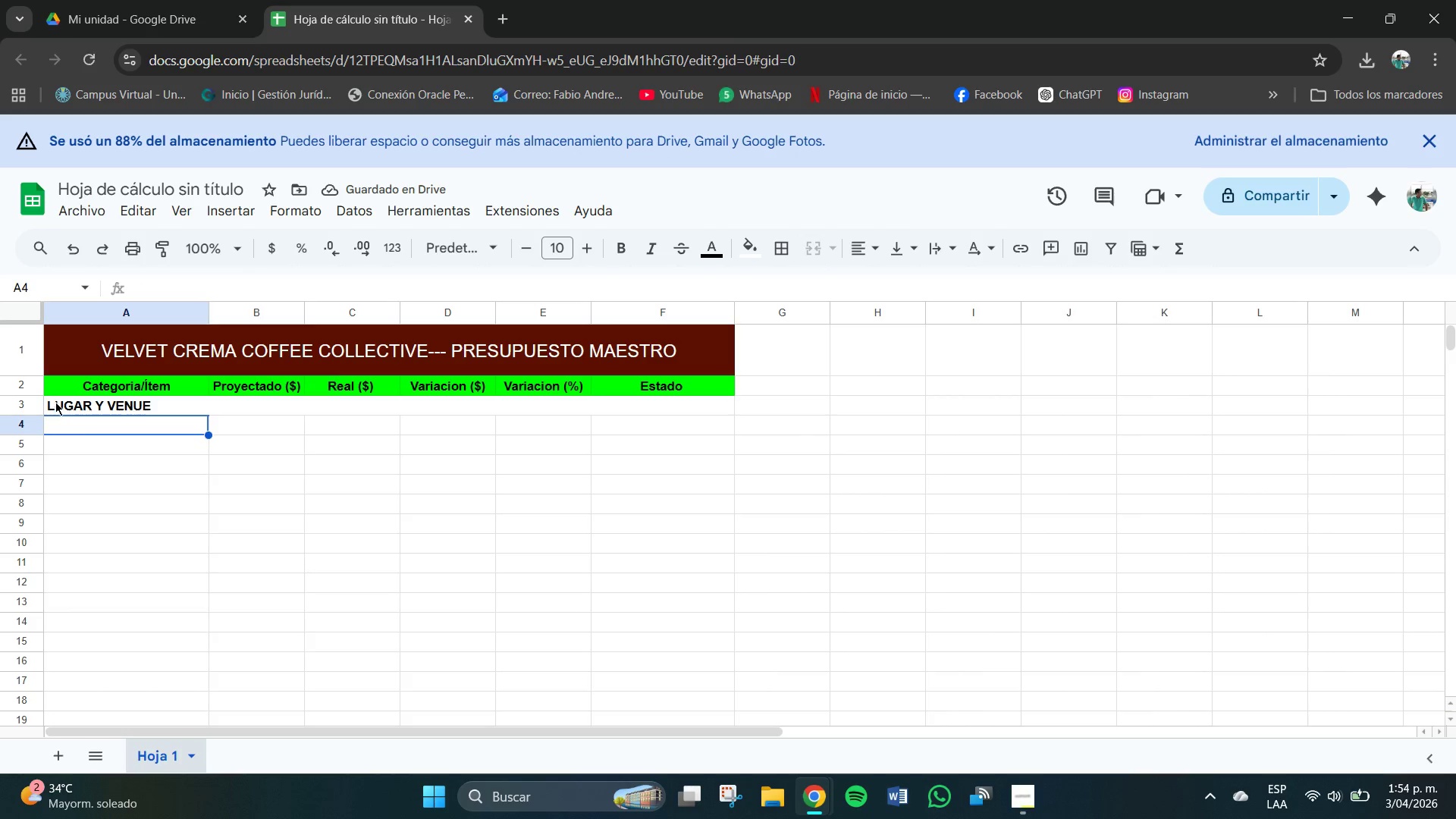 
left_click_drag(start_coordinate=[57, 402], to_coordinate=[679, 406])
 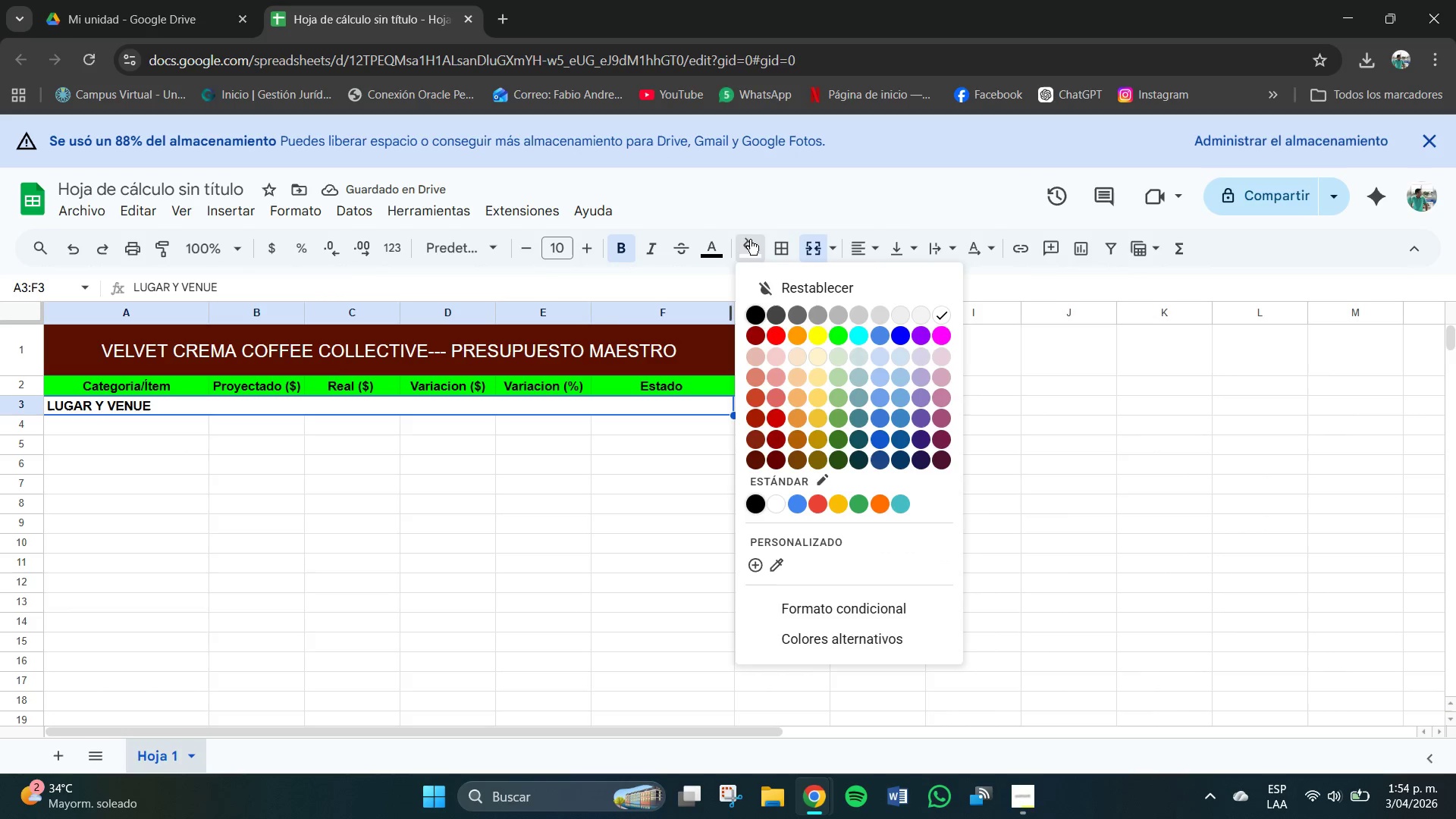 
left_click_drag(start_coordinate=[745, 240], to_coordinate=[750, 240])
 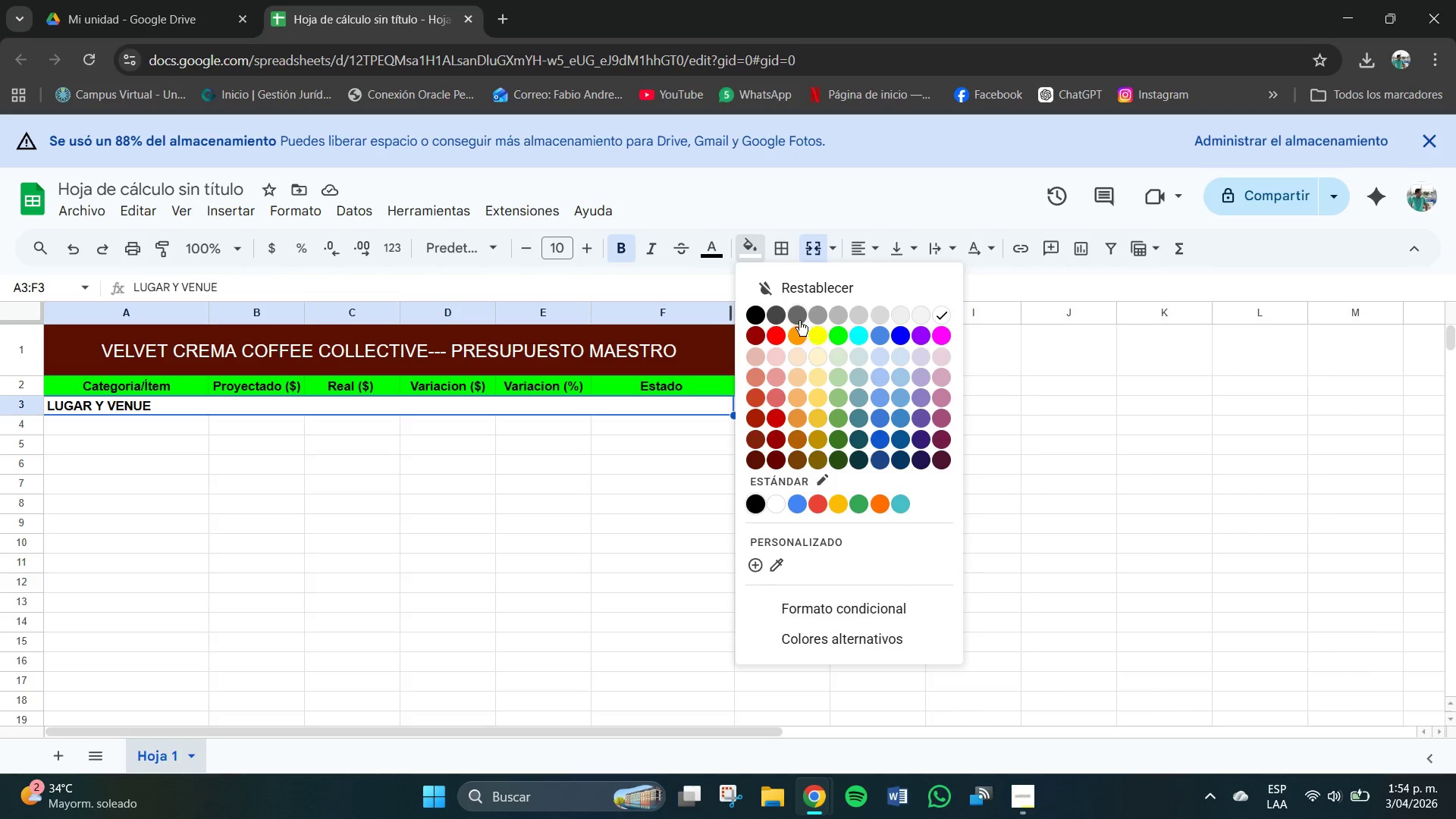 
wait(10.95)
 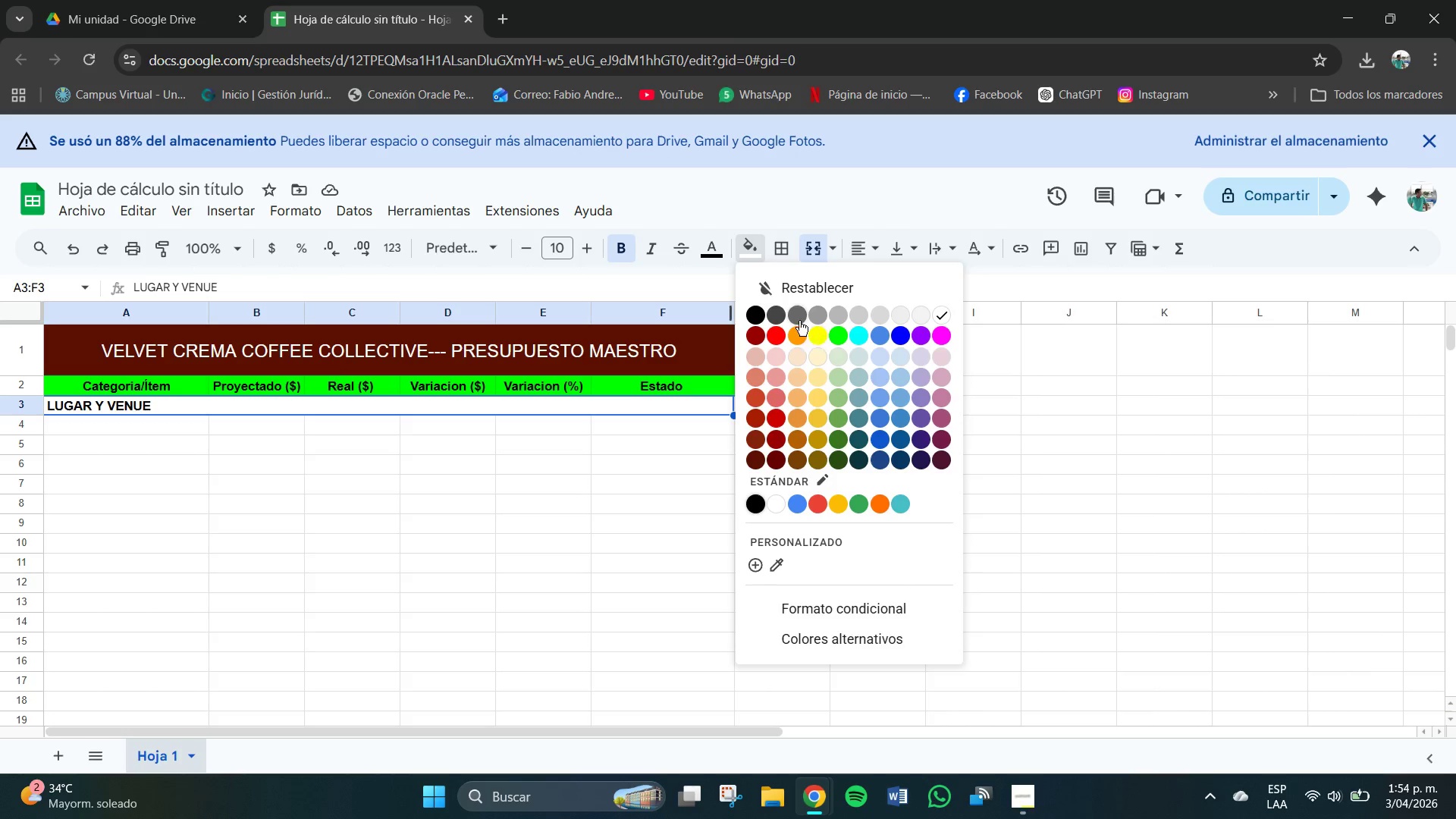 
left_click([799, 418])
 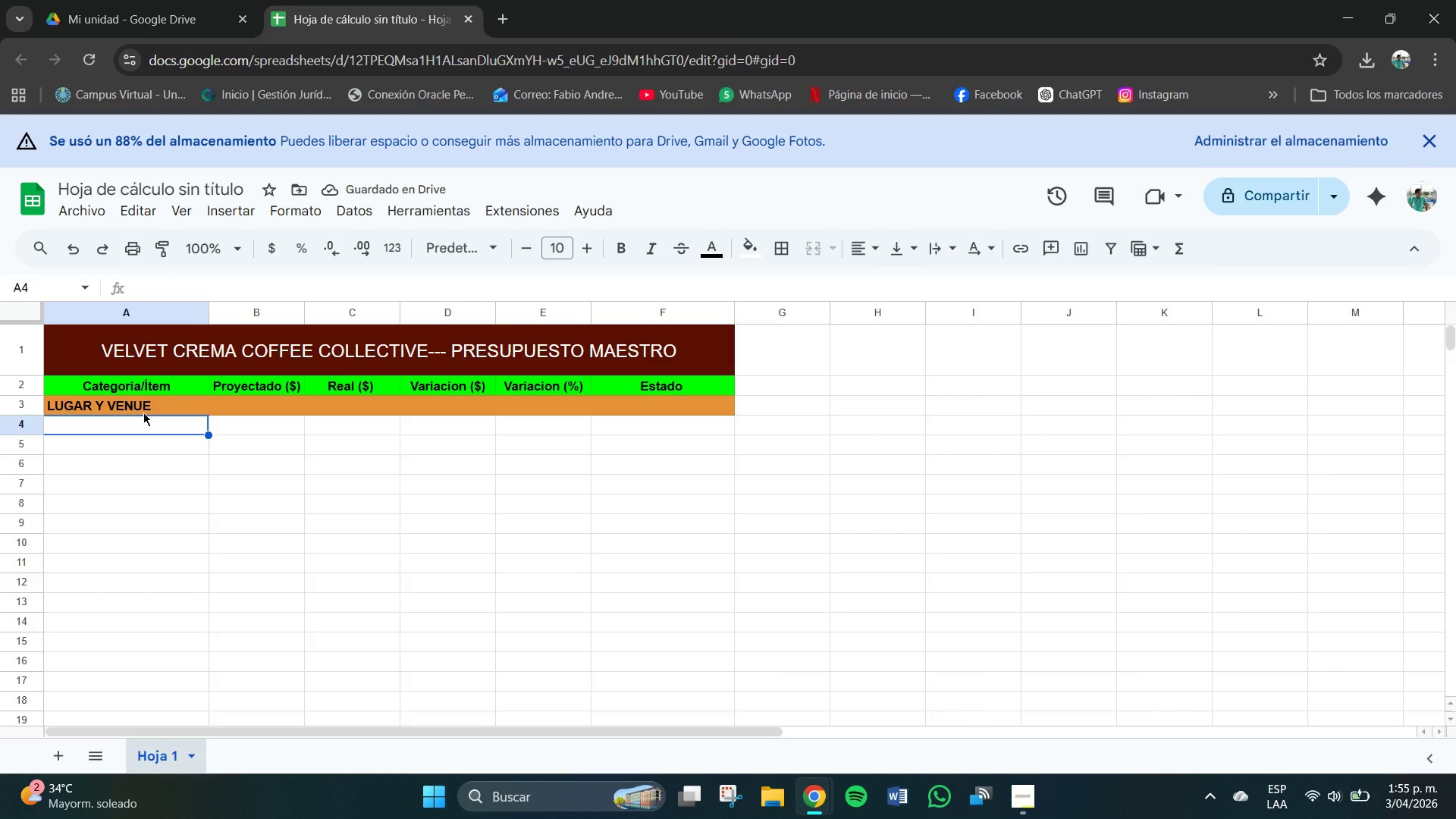 
wait(9.42)
 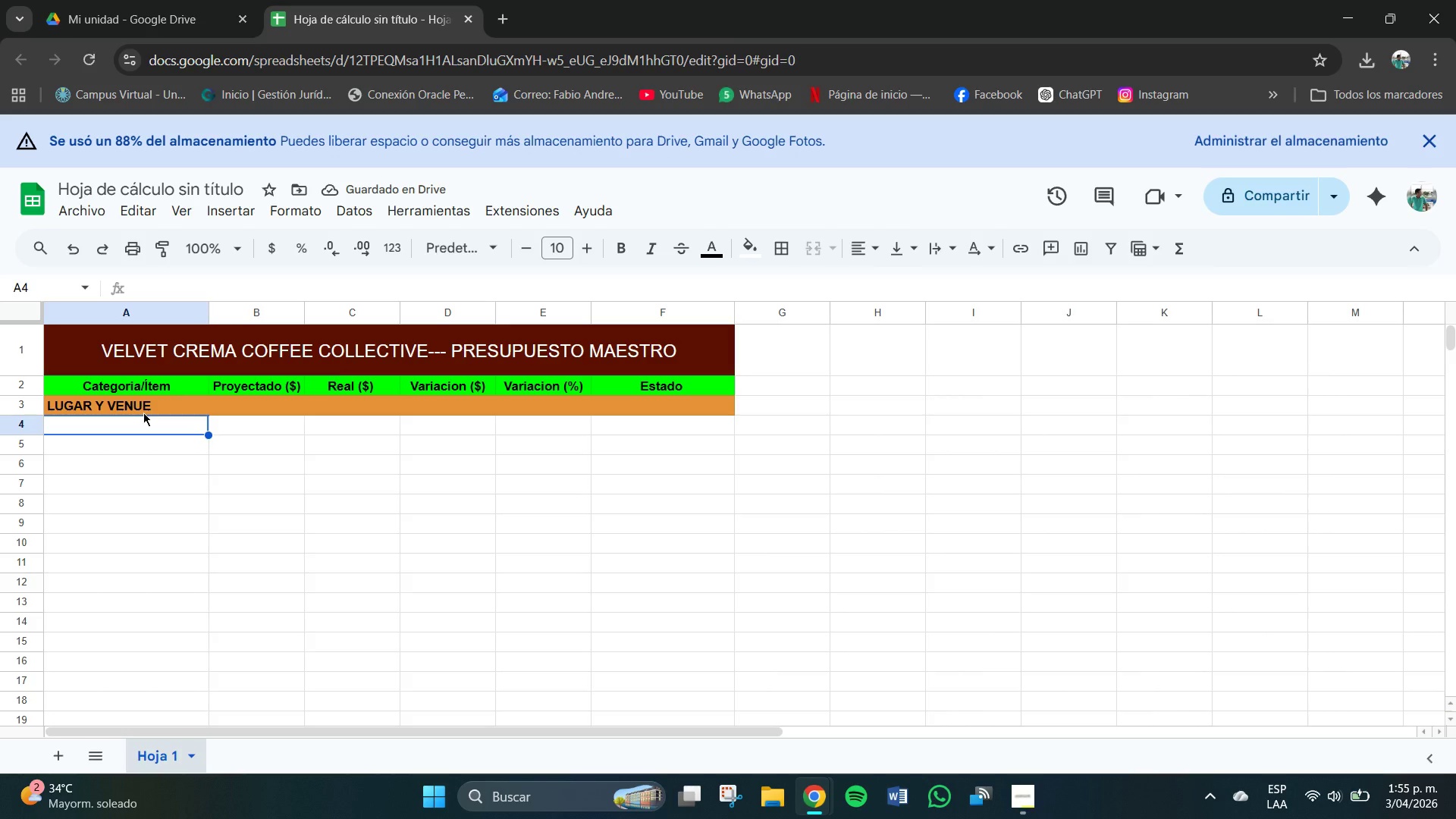 
double_click([128, 411])
 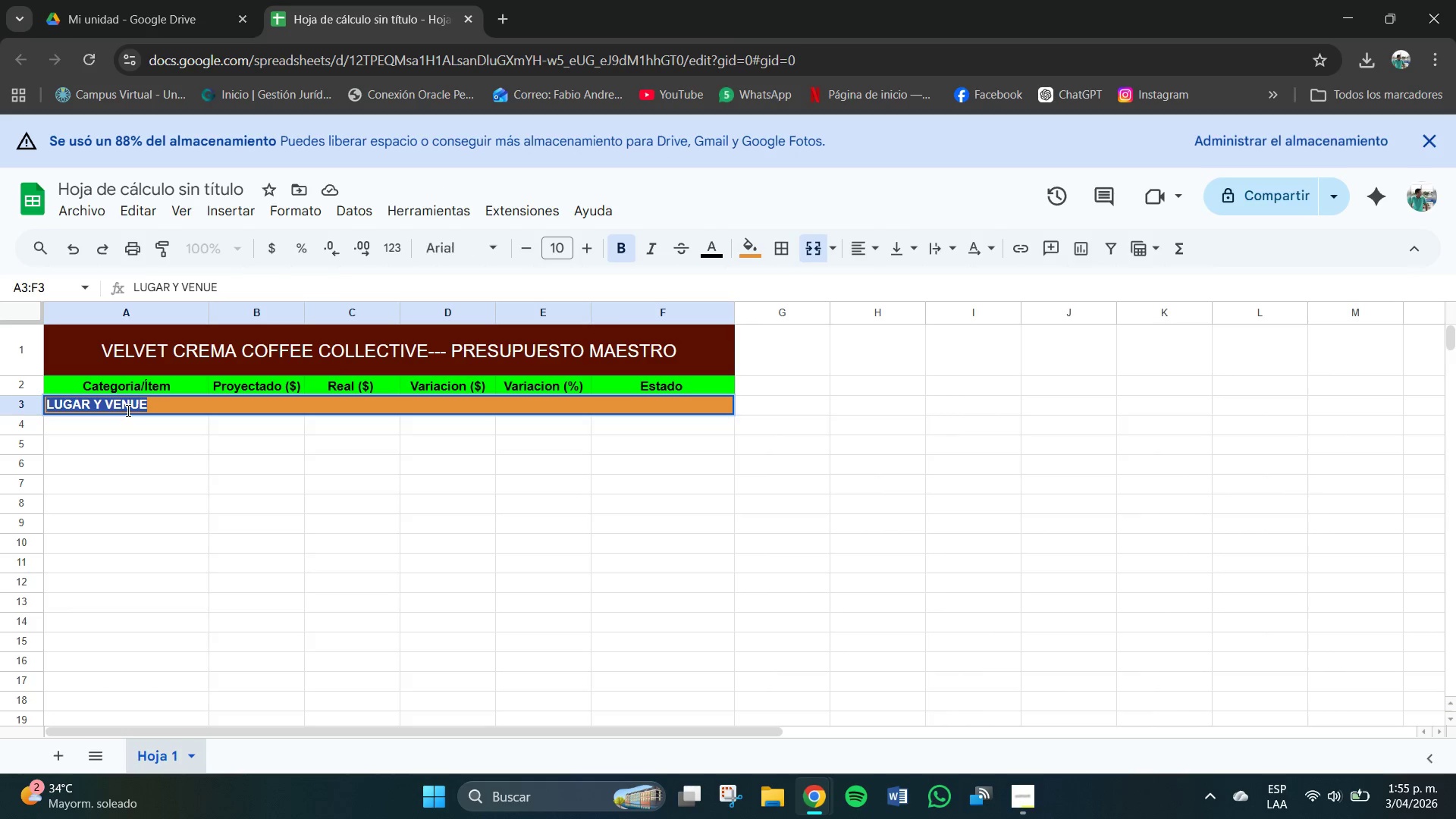 
triple_click([128, 411])
 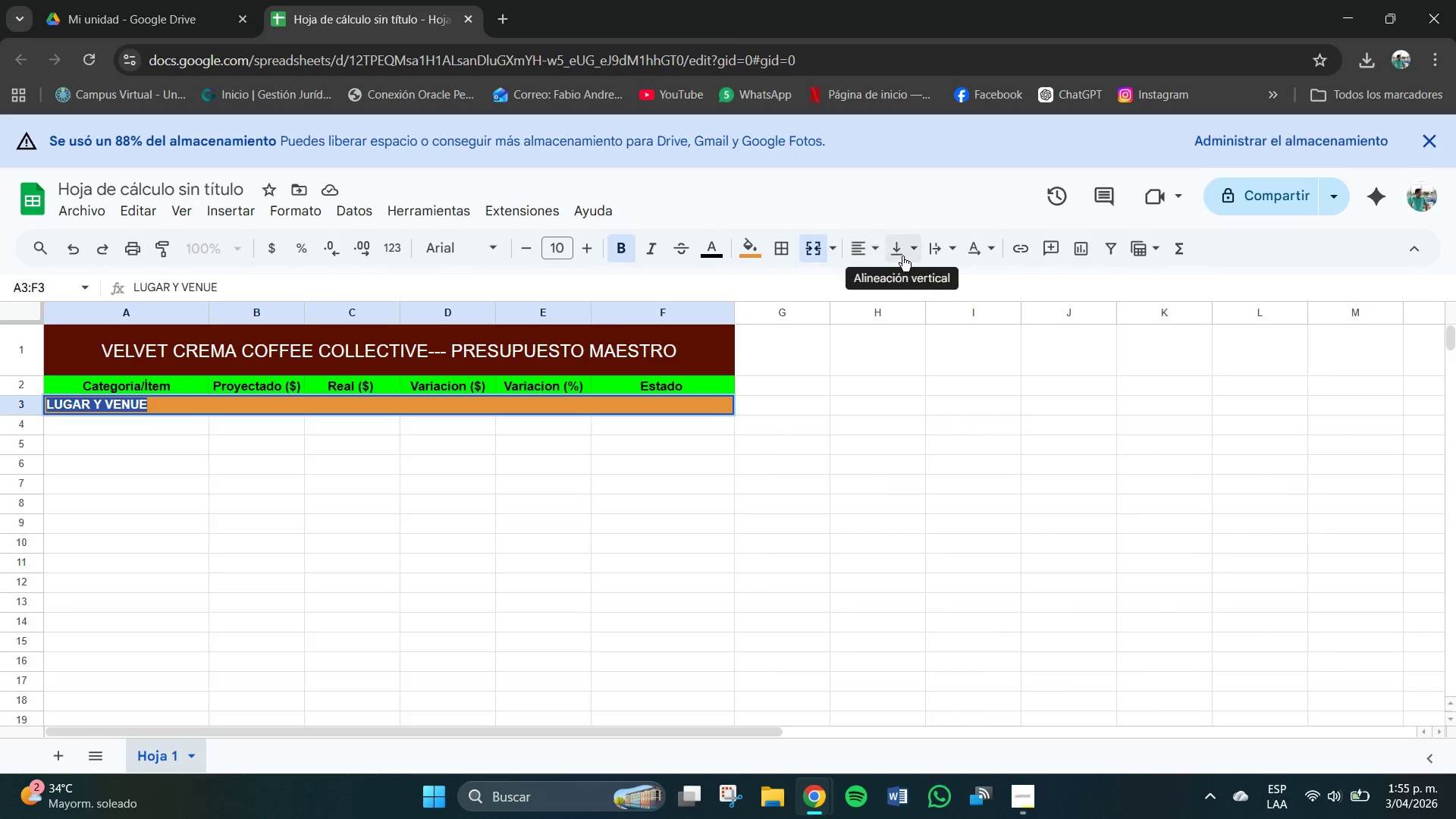 
left_click([913, 244])
 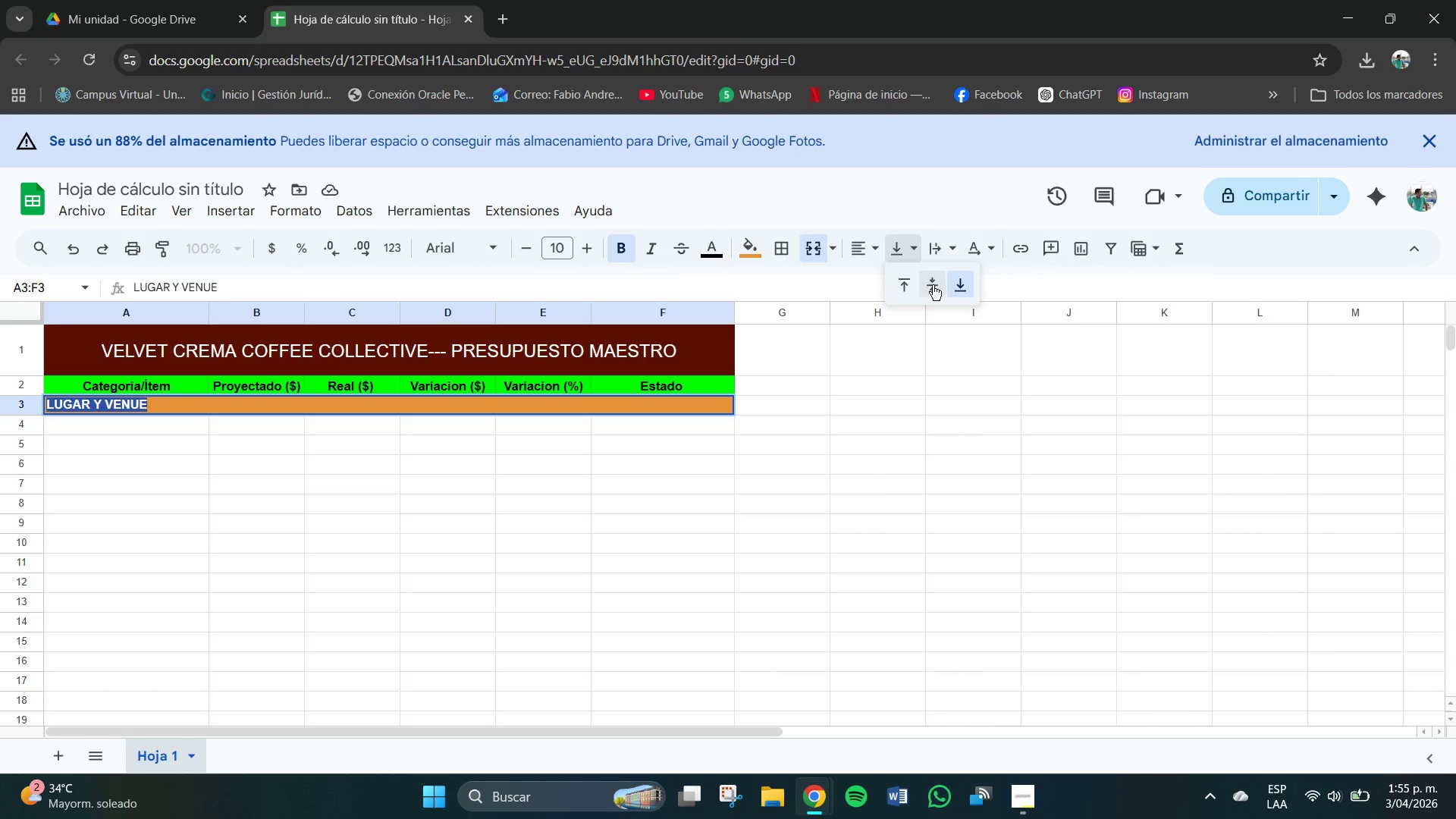 
left_click([933, 285])
 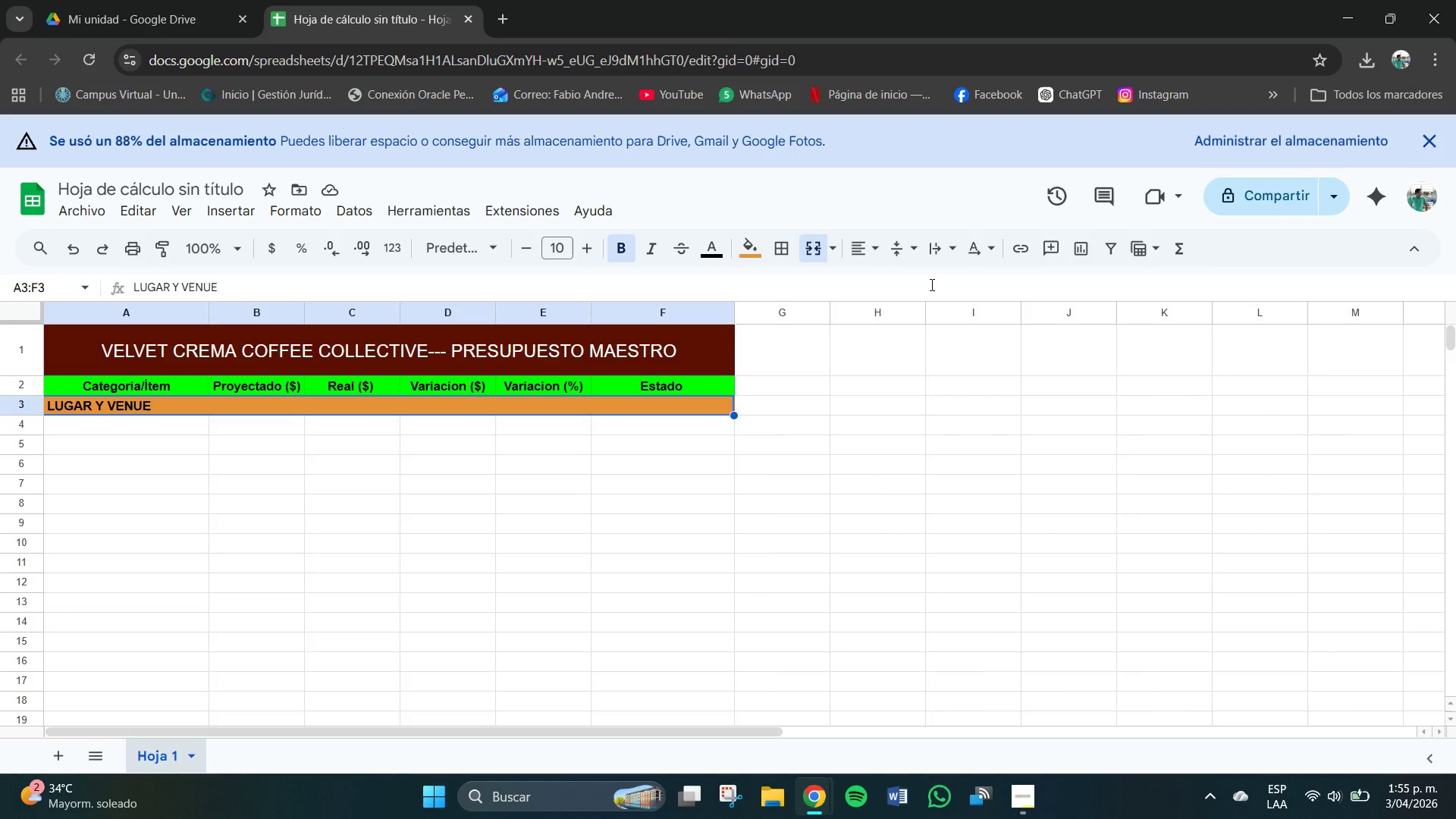 
wait(10.95)
 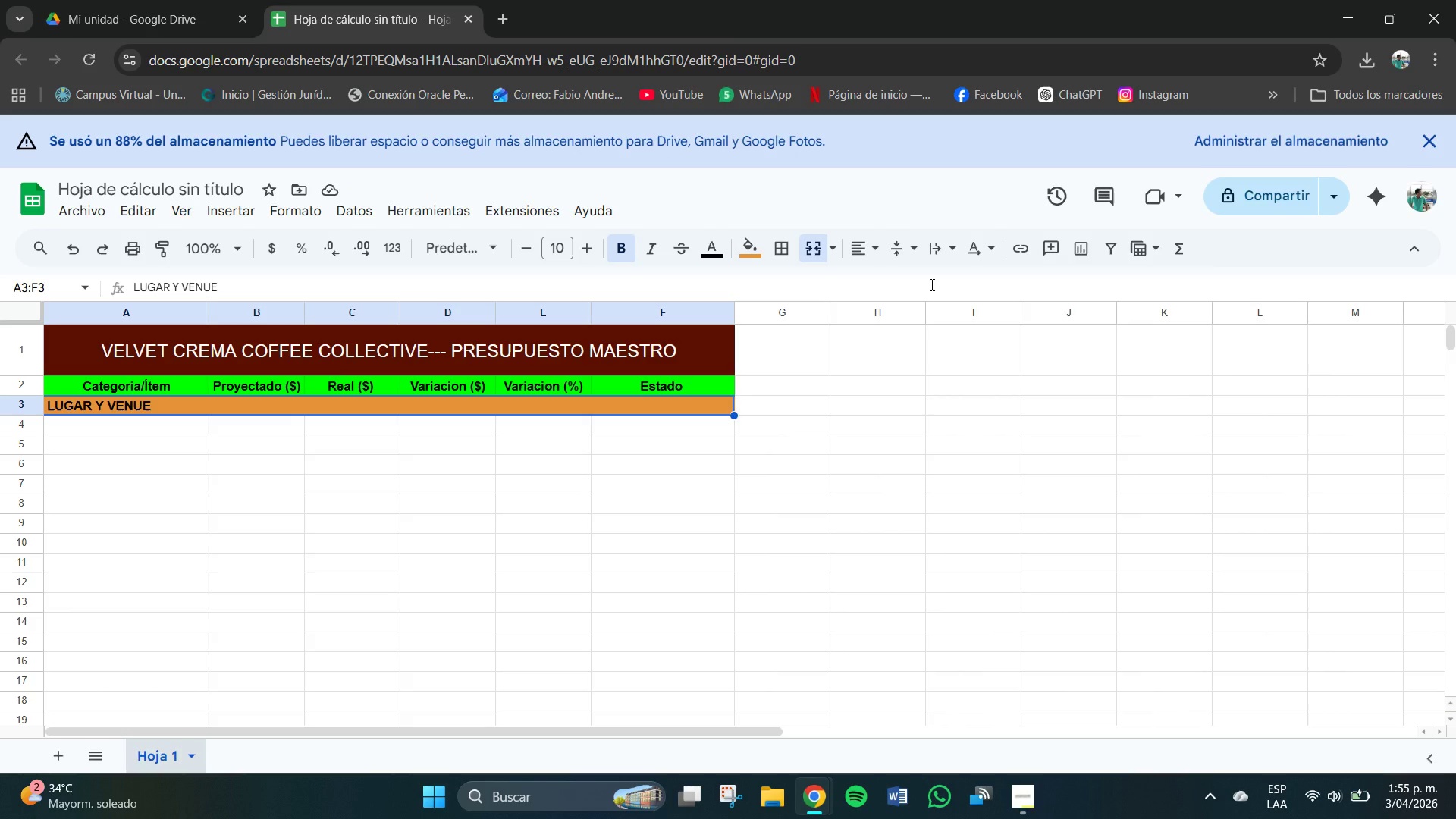 
left_click([151, 446])
 